 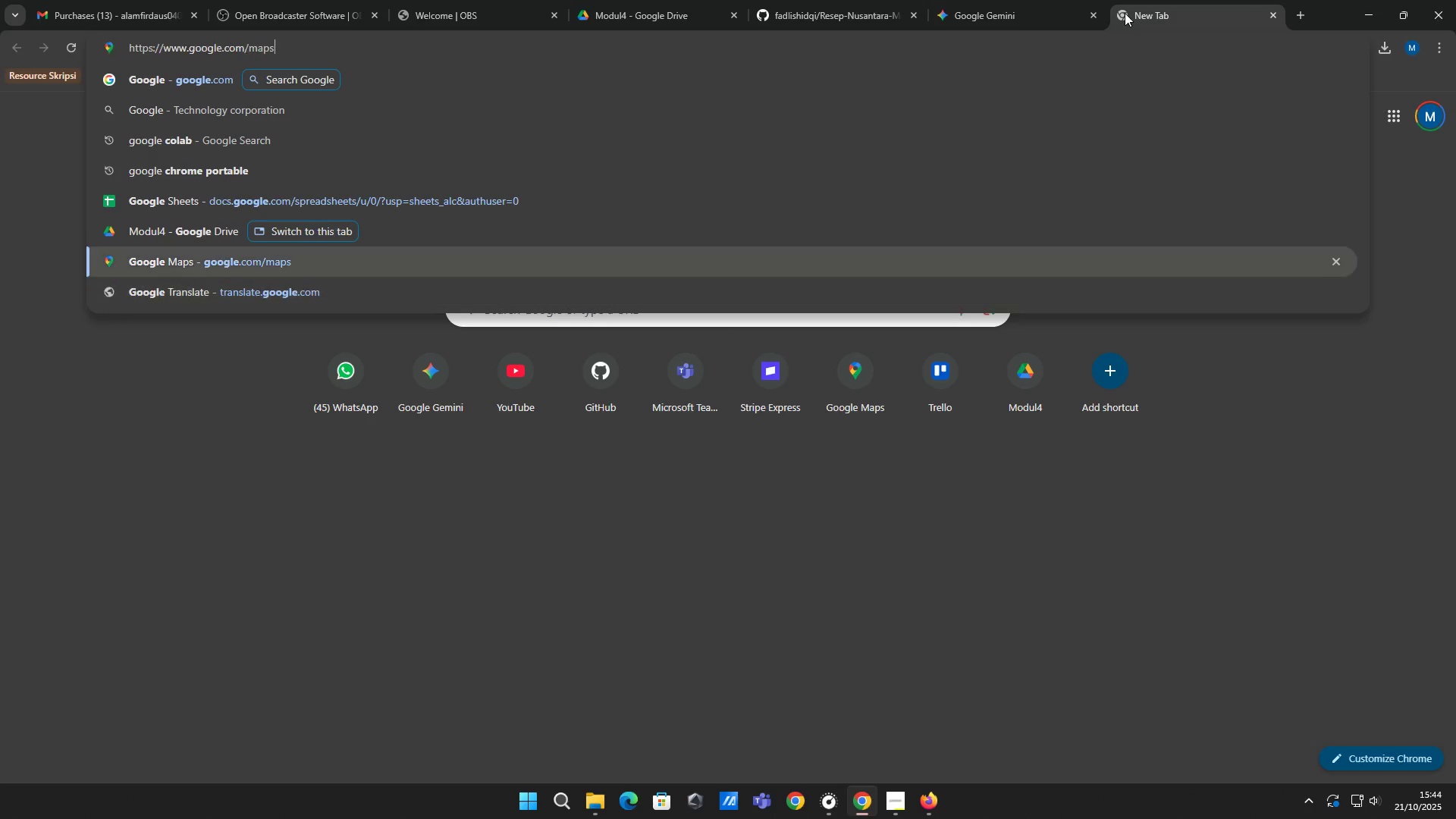 
key(ArrowUp)
 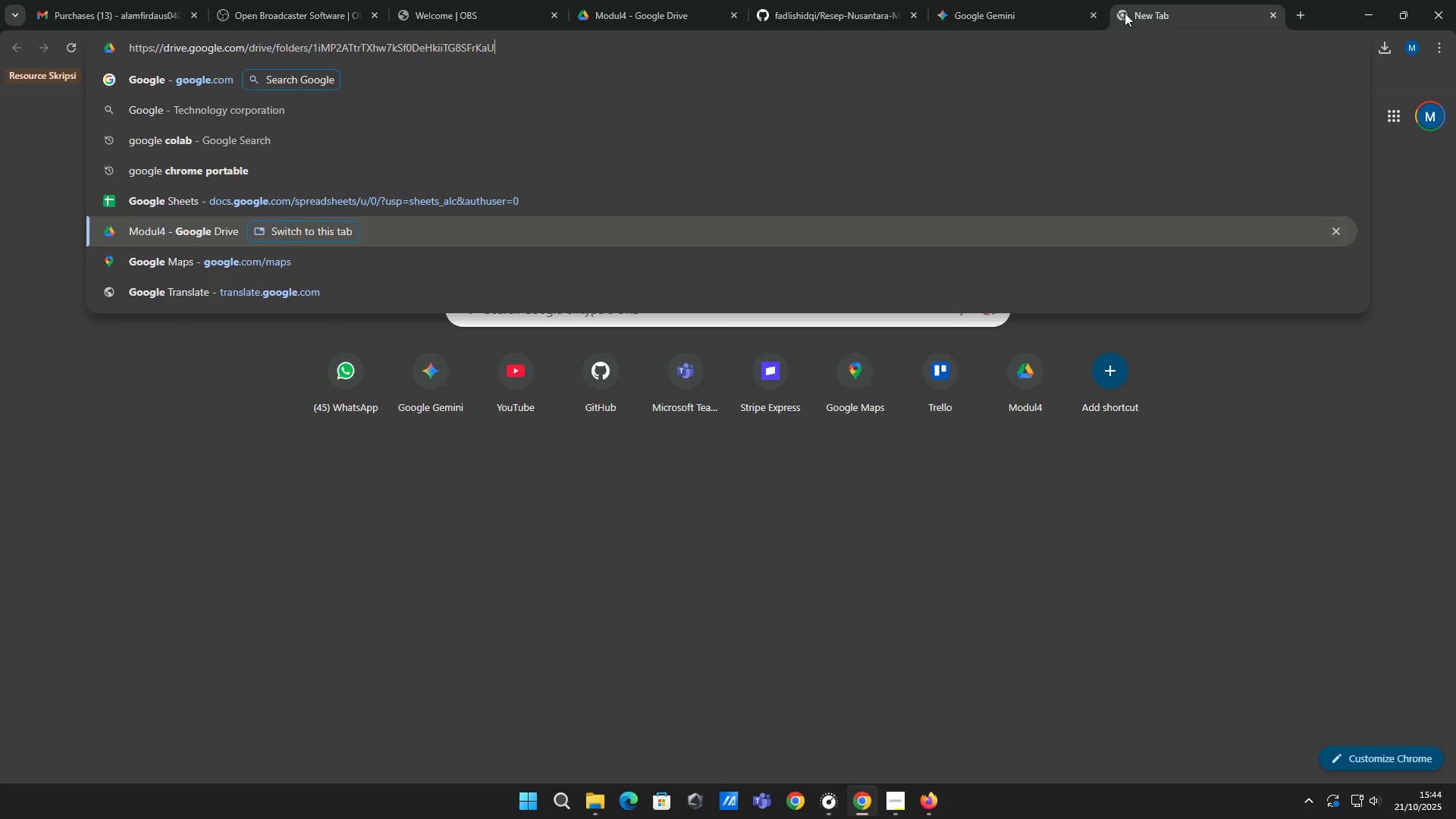 
key(ArrowUp)
 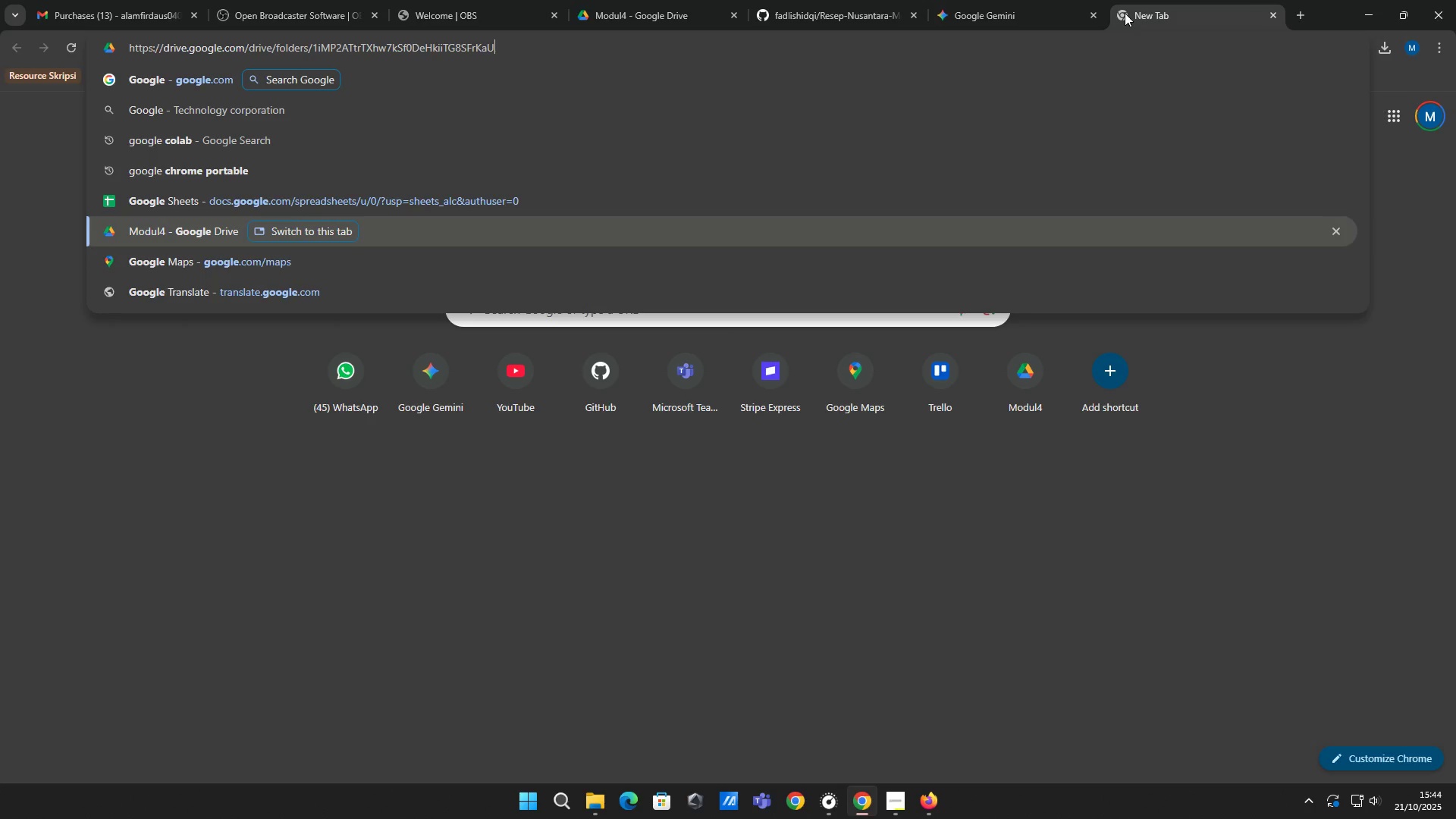 
key(ArrowUp)
 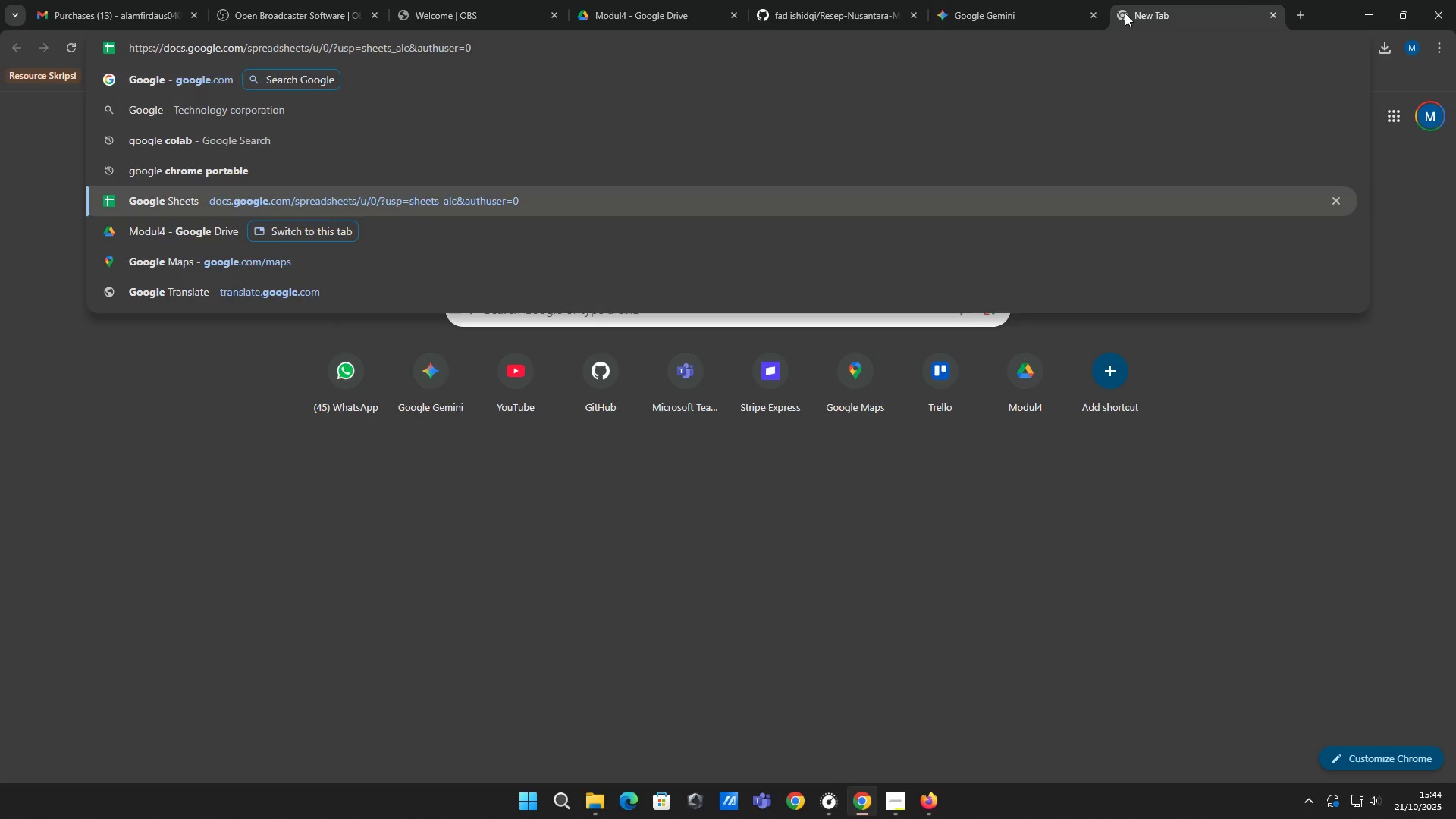 
hold_key(key=Backspace, duration=1.5)
 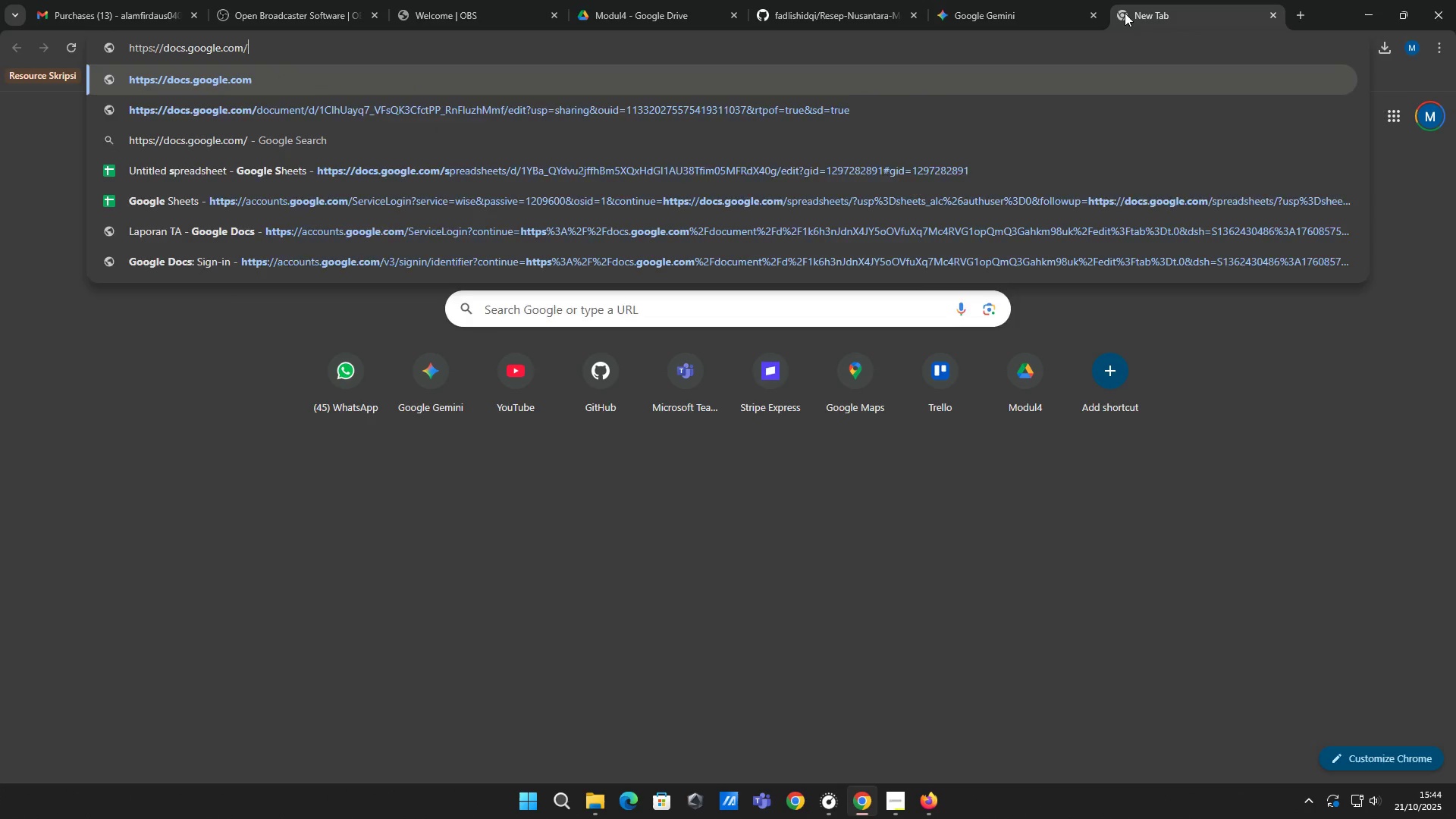 
hold_key(key=Backspace, duration=0.39)
 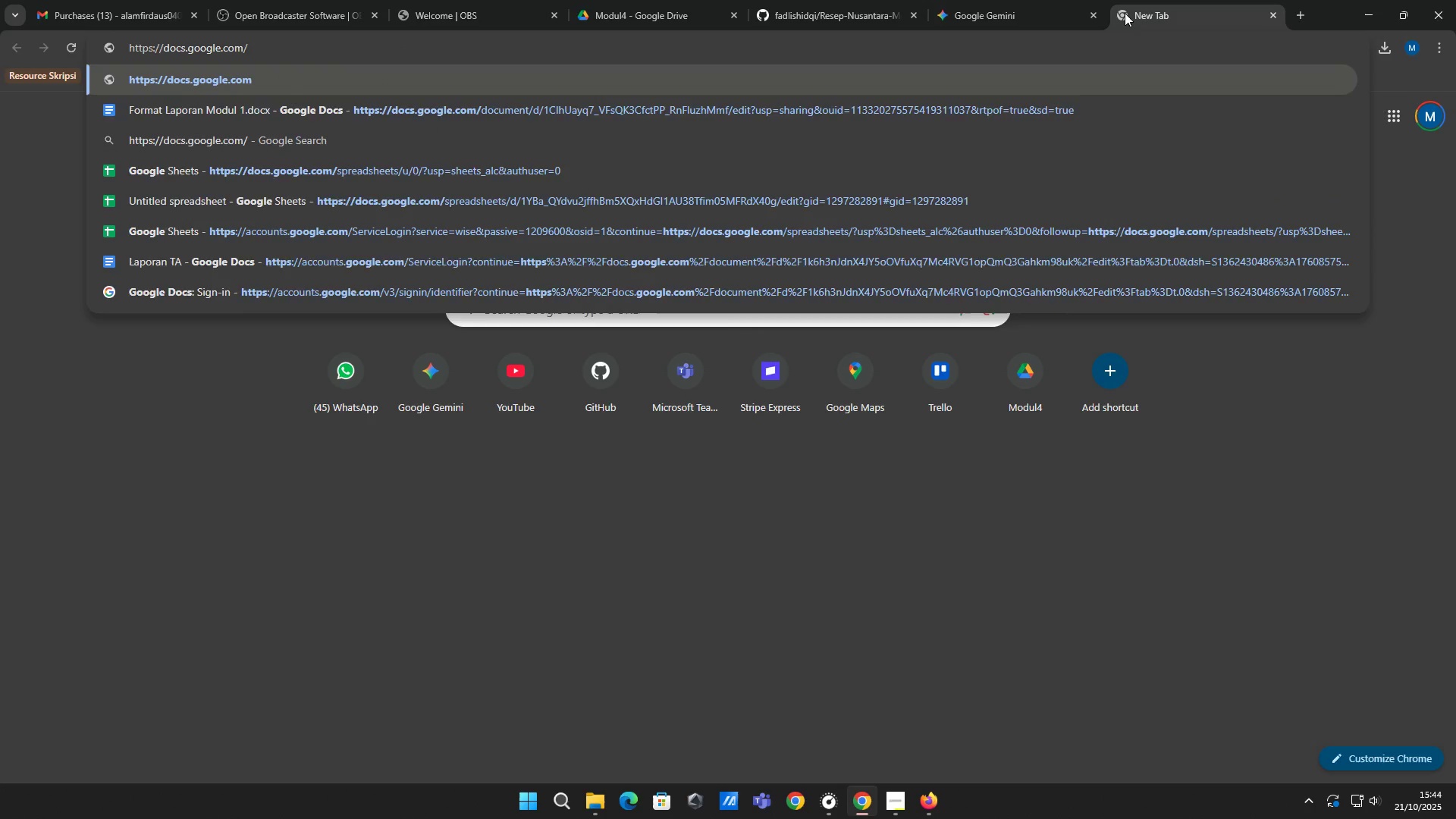 
type(spea)
key(Backspace)
key(Backspace)
type(readsheets)
 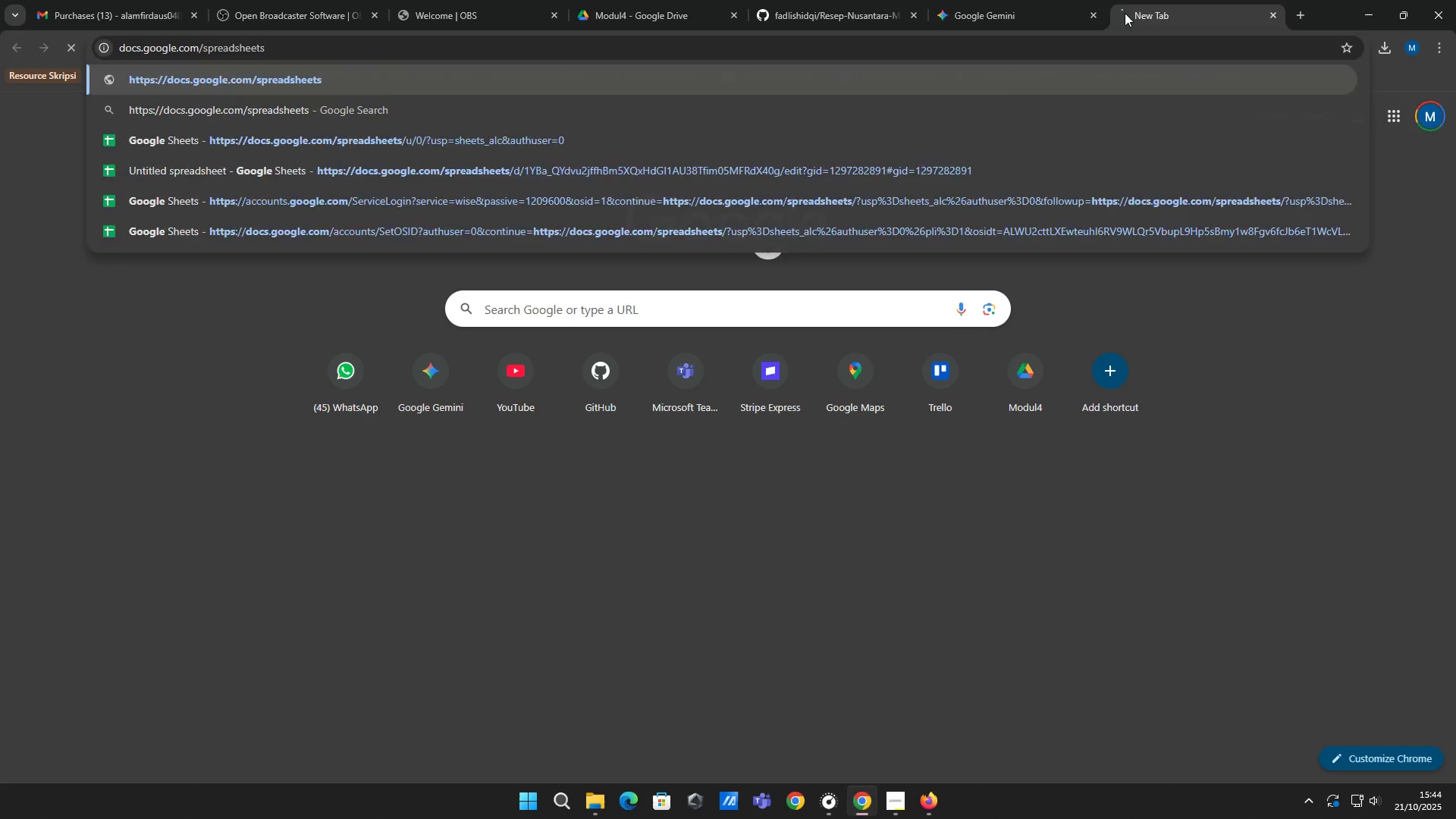 
key(Enter)
 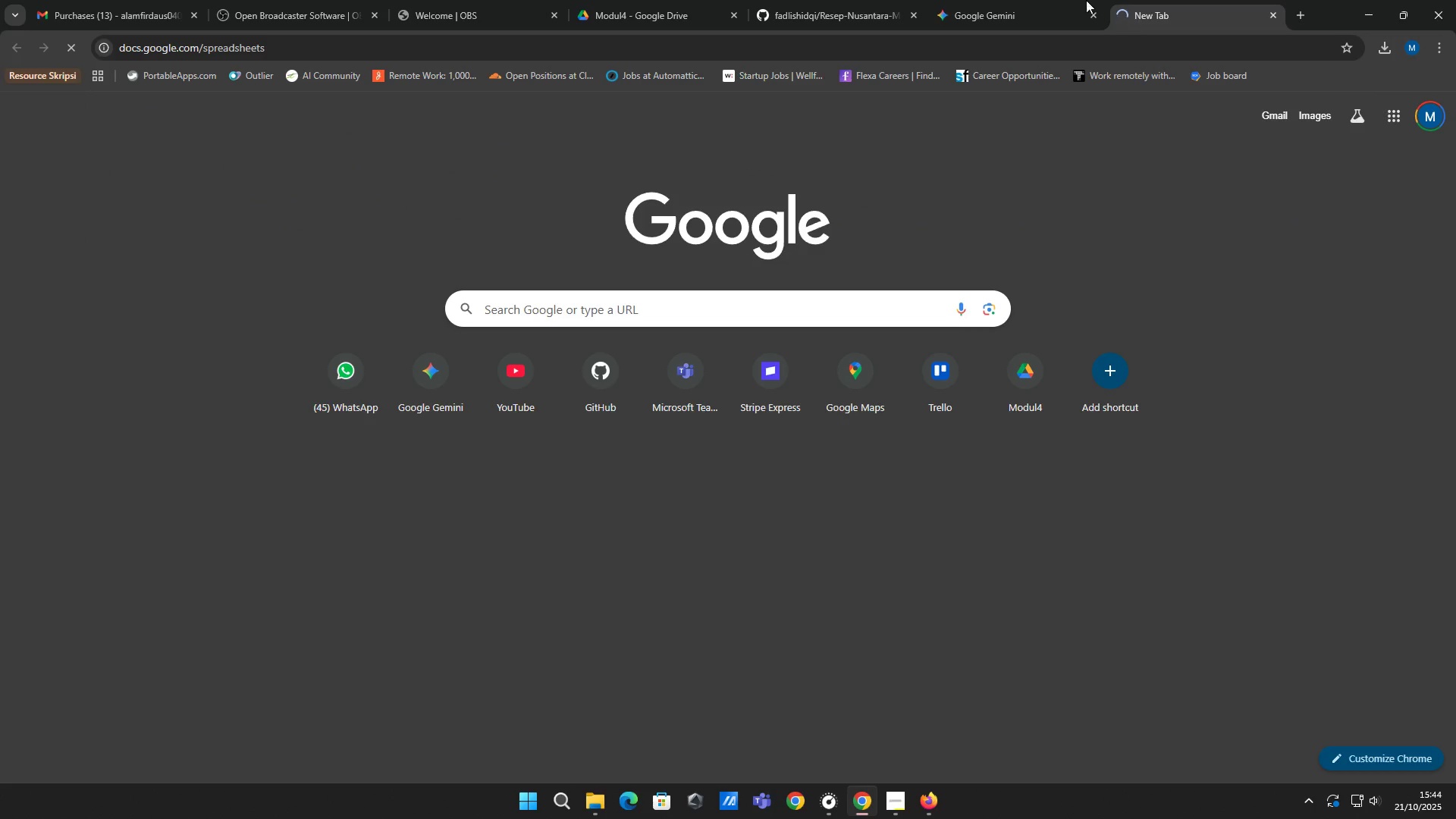 
left_click([963, 0])
 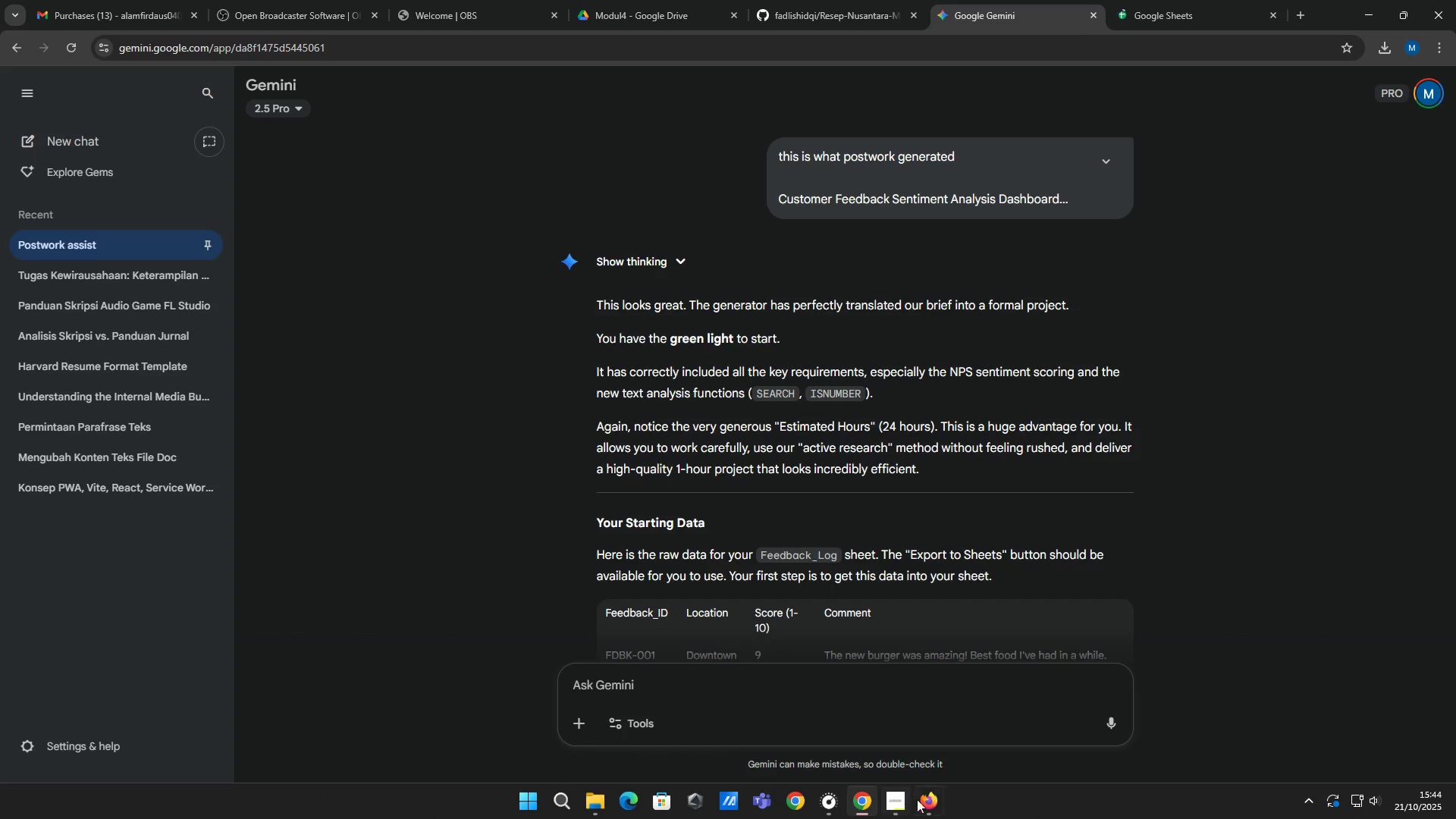 
left_click([927, 802])
 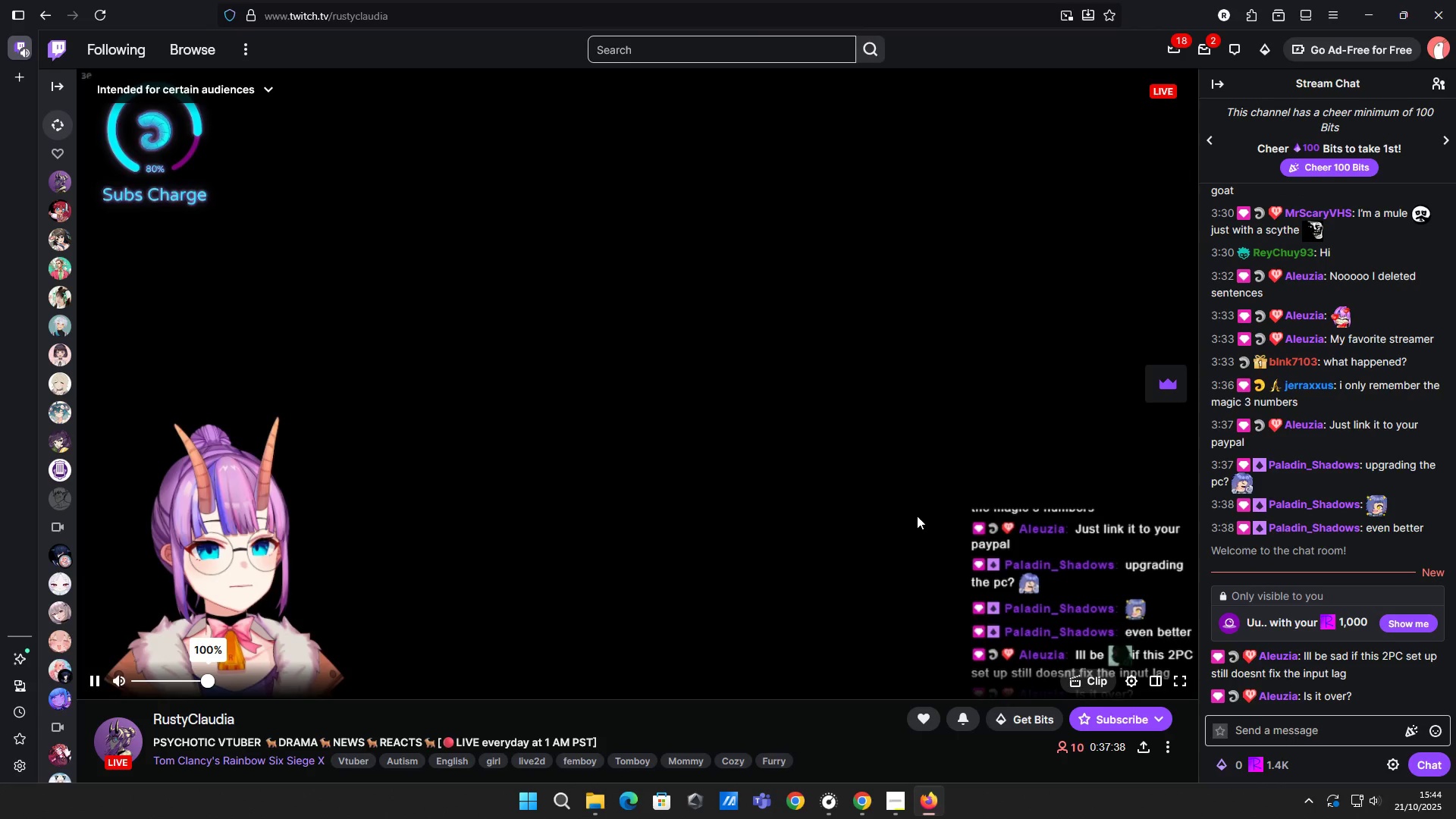 
scroll: coordinate [765, 485], scroll_direction: down, amount: 2.0
 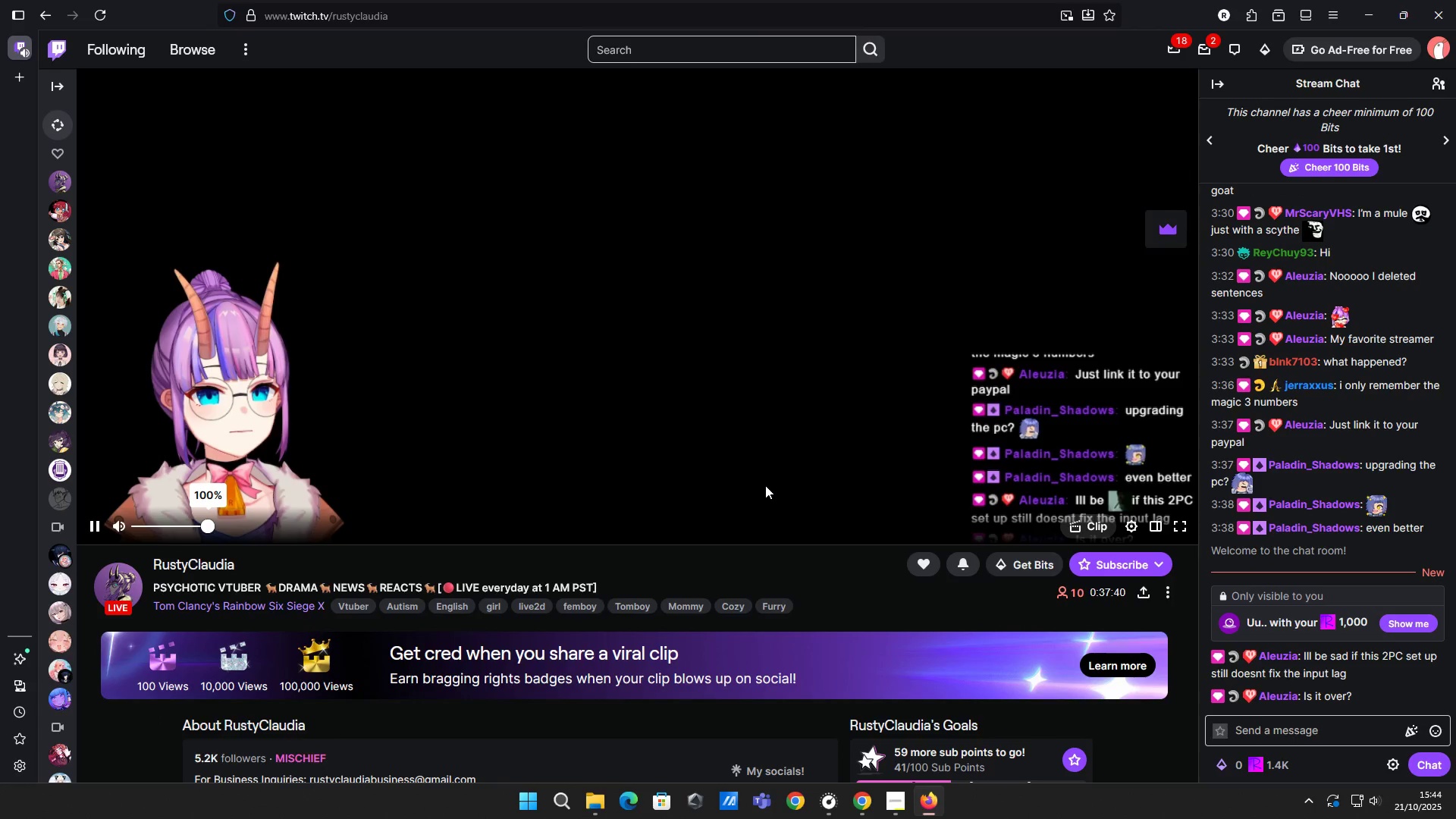 
scroll: coordinate [765, 485], scroll_direction: up, amount: 3.0
 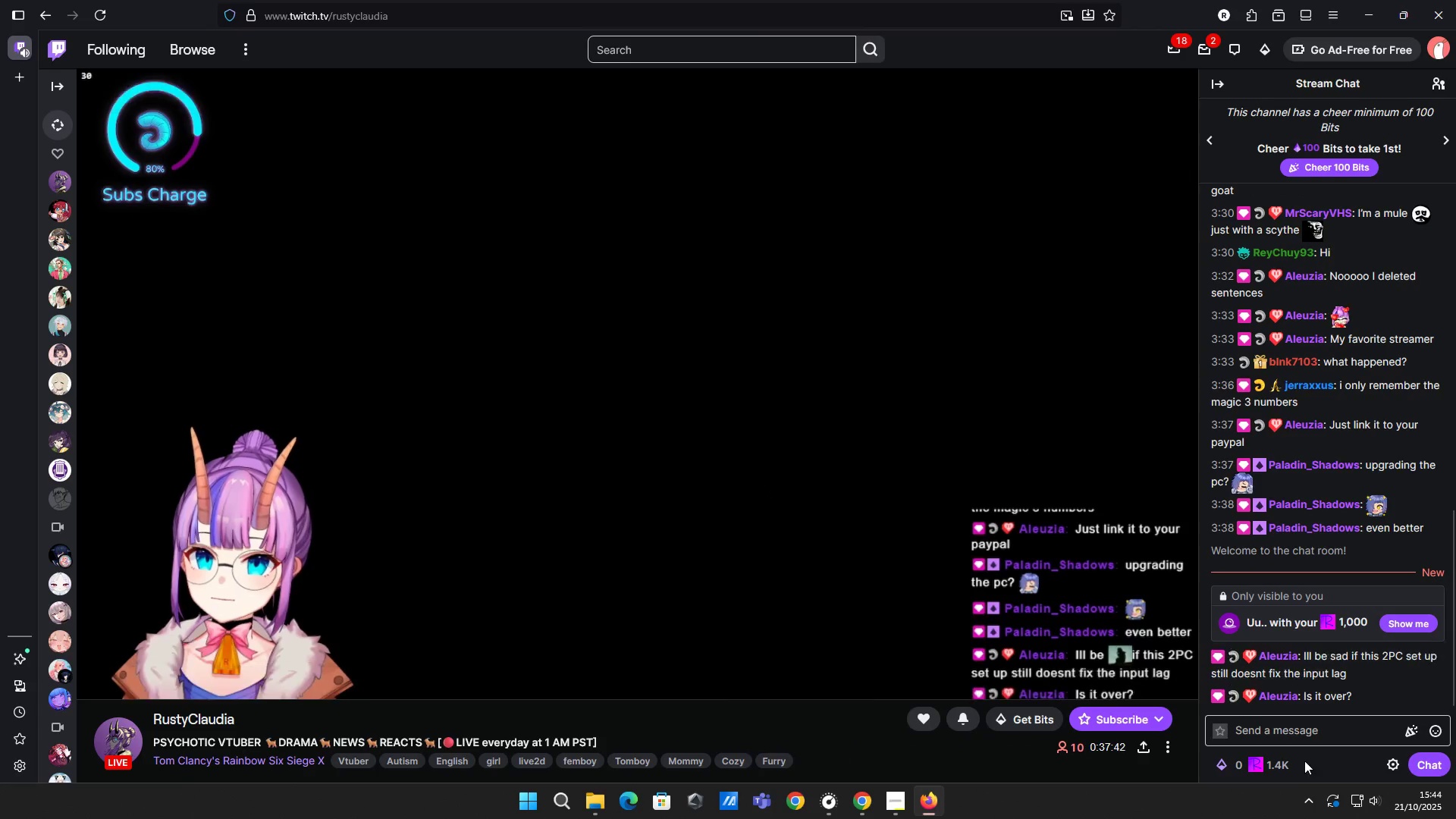 
left_click([1297, 736])
 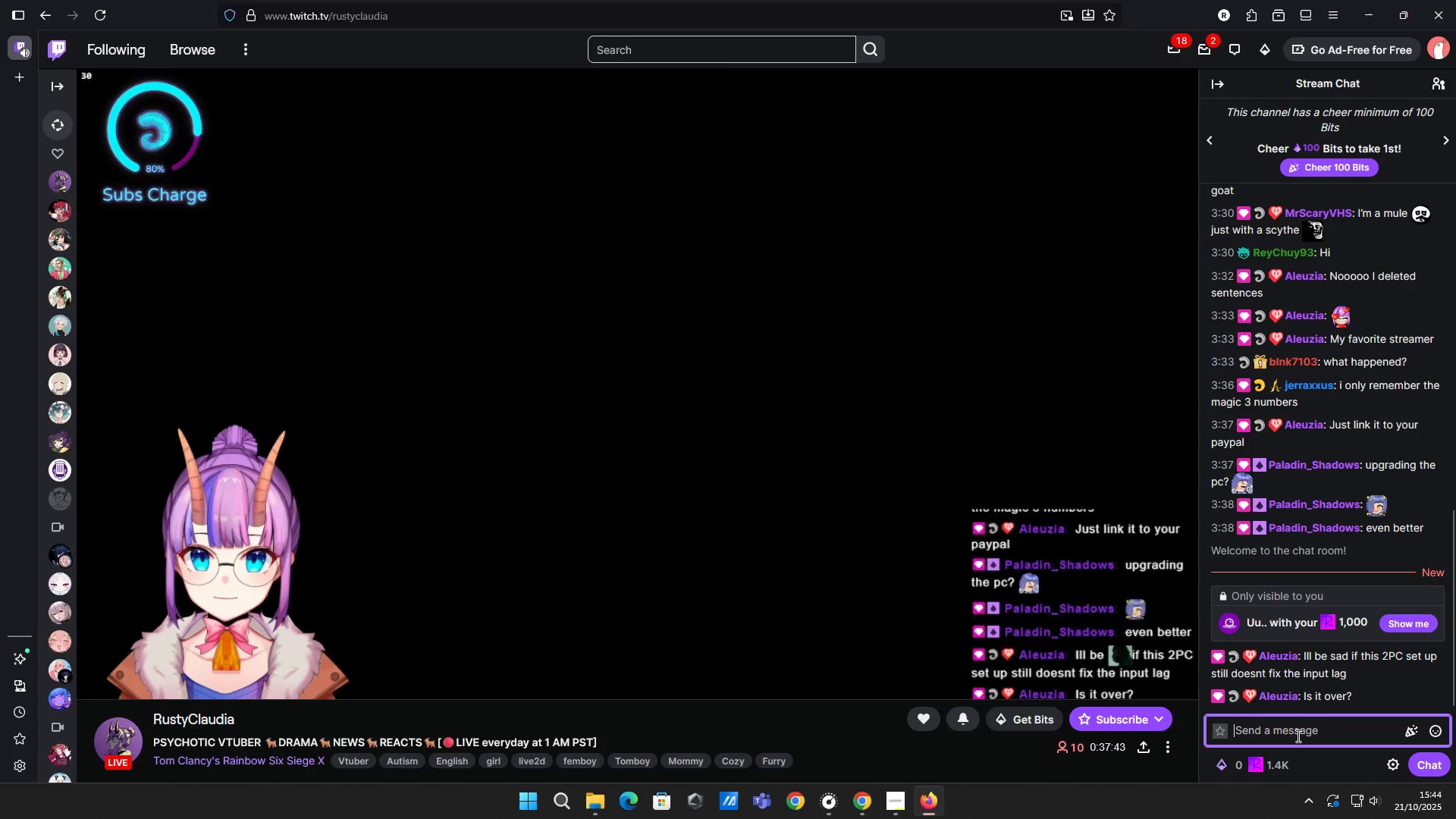 
double_click([1297, 736])
 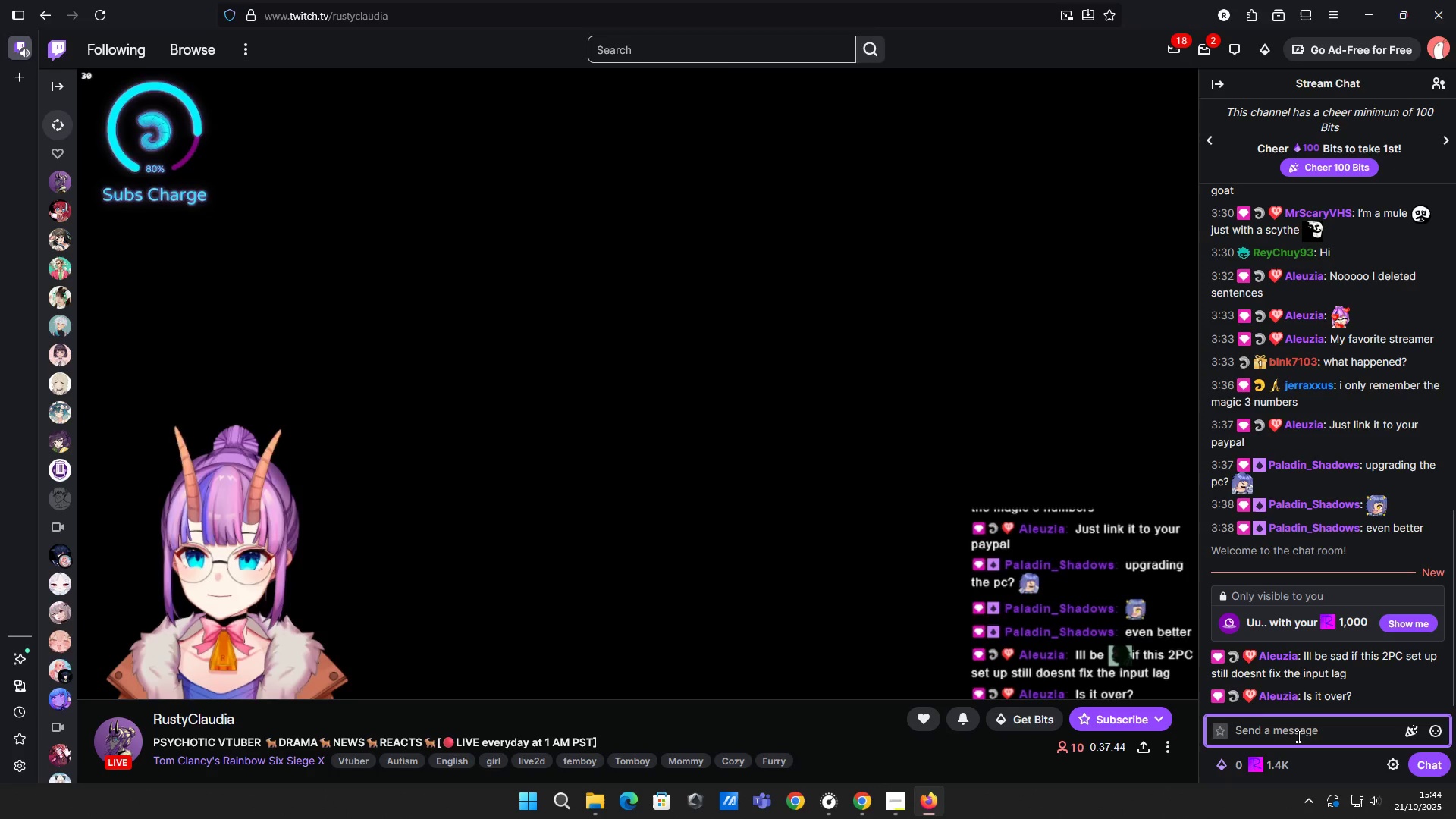 
type(mom )
key(Backspace)
key(Backspace)
key(Backspace)
 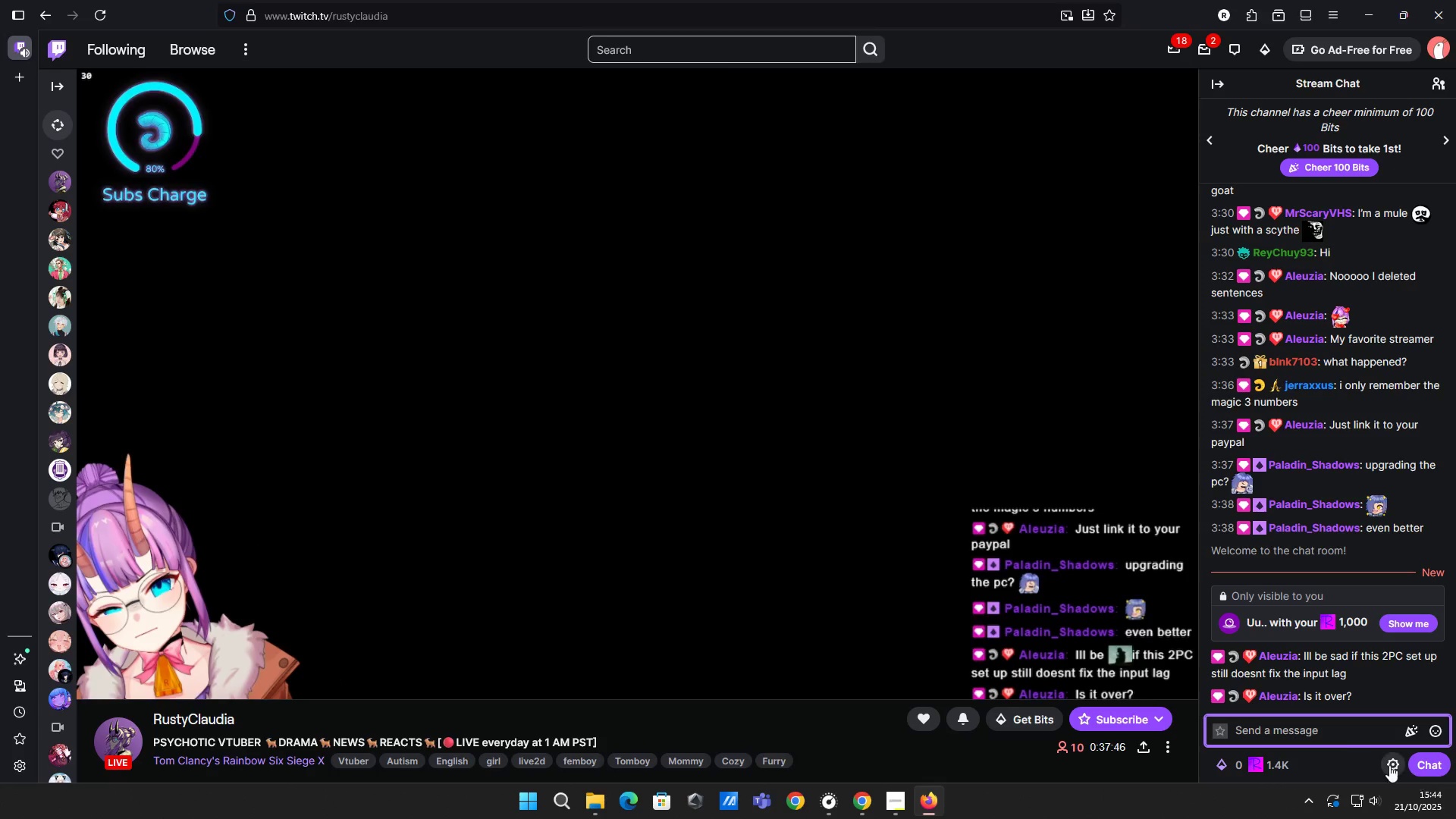 
left_click([1327, 726])
 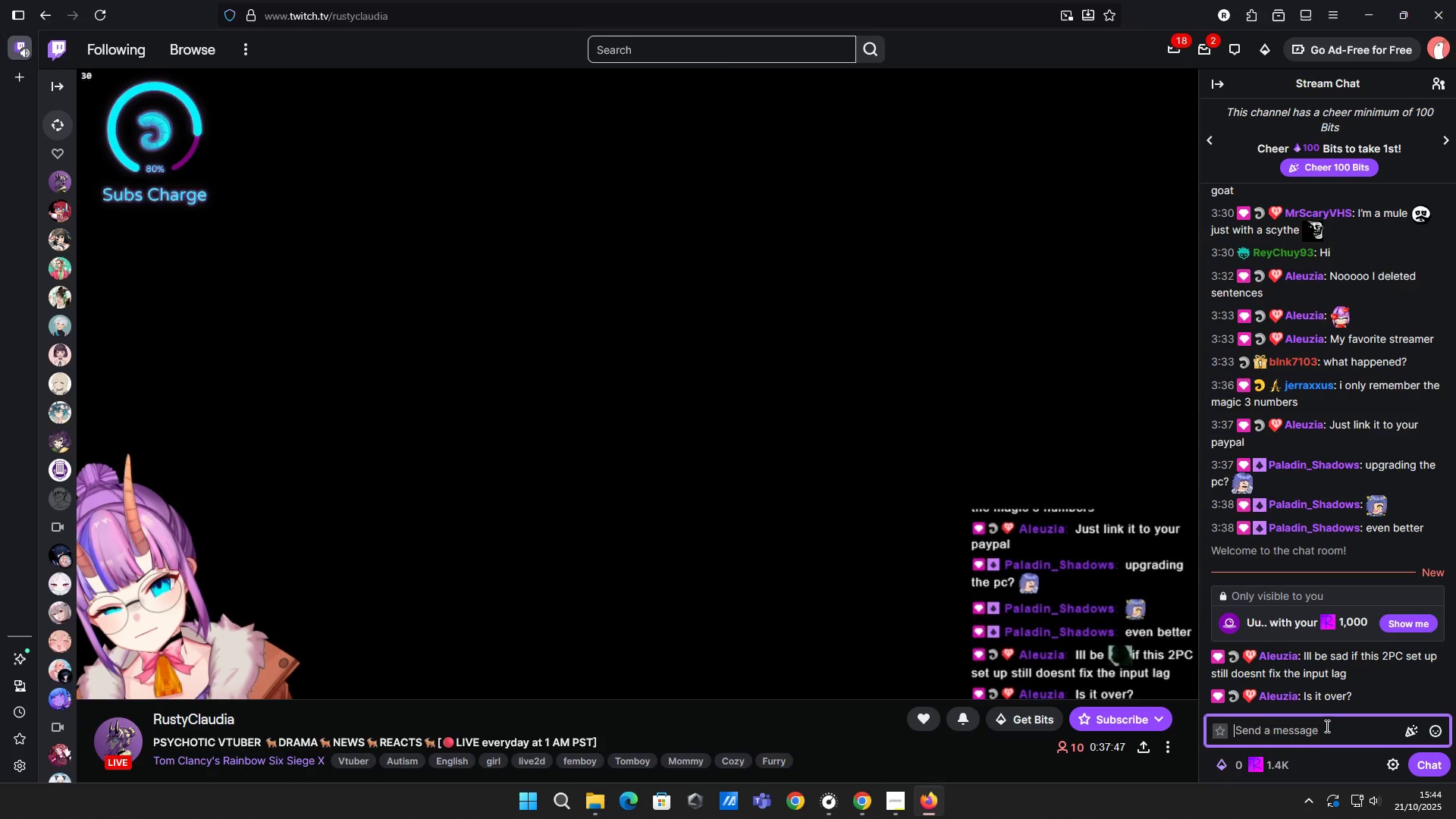 
type(s)
key(Backspace)
type(momo)
key(Backspace)
key(Backspace)
type([Delete][Delete]mom is)
key(Backspace)
key(Backspace)
type([Delete][Delete][Delete][Delete]as)
 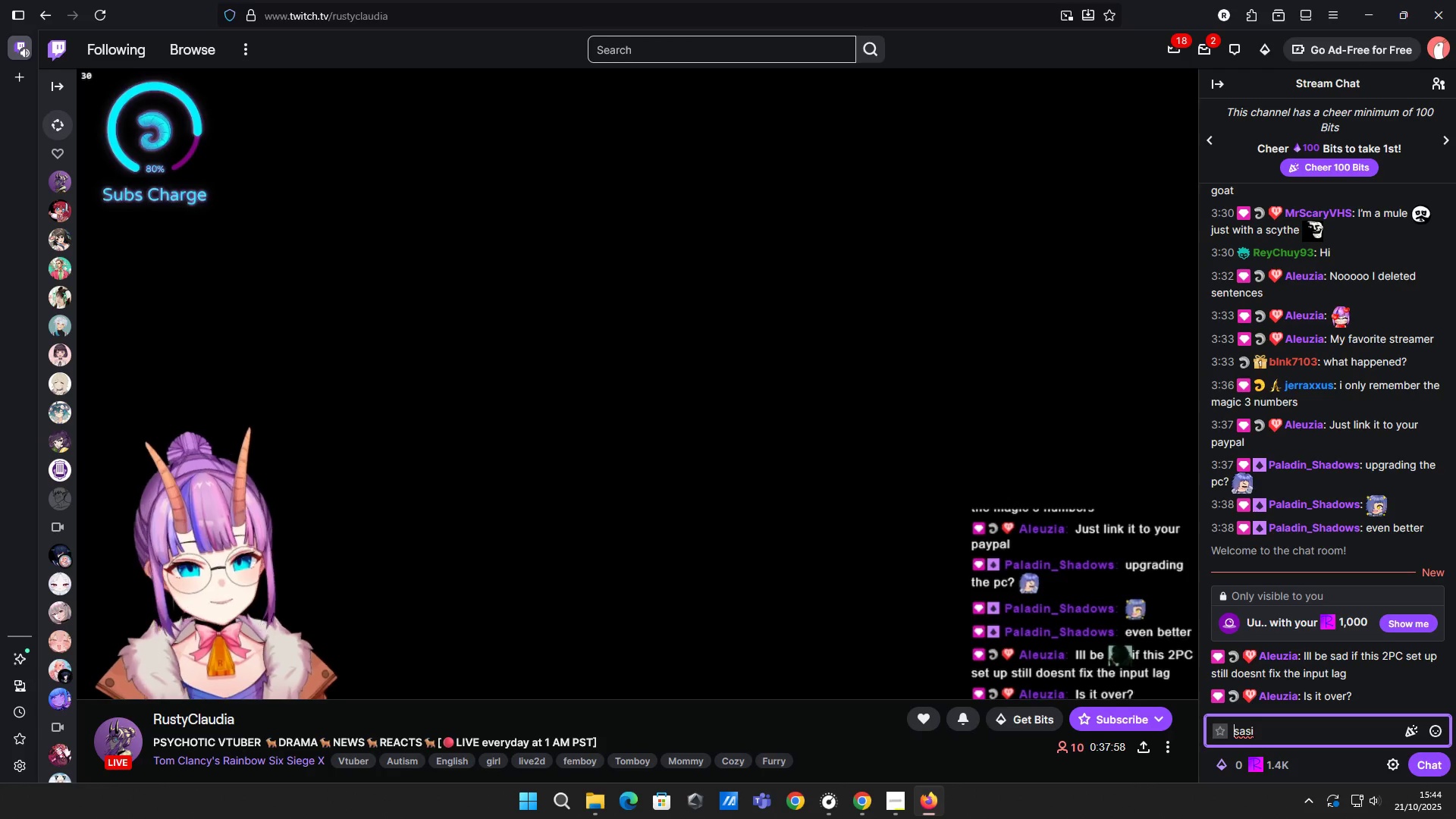 
hold_key(key=Backspace, duration=0.38)
 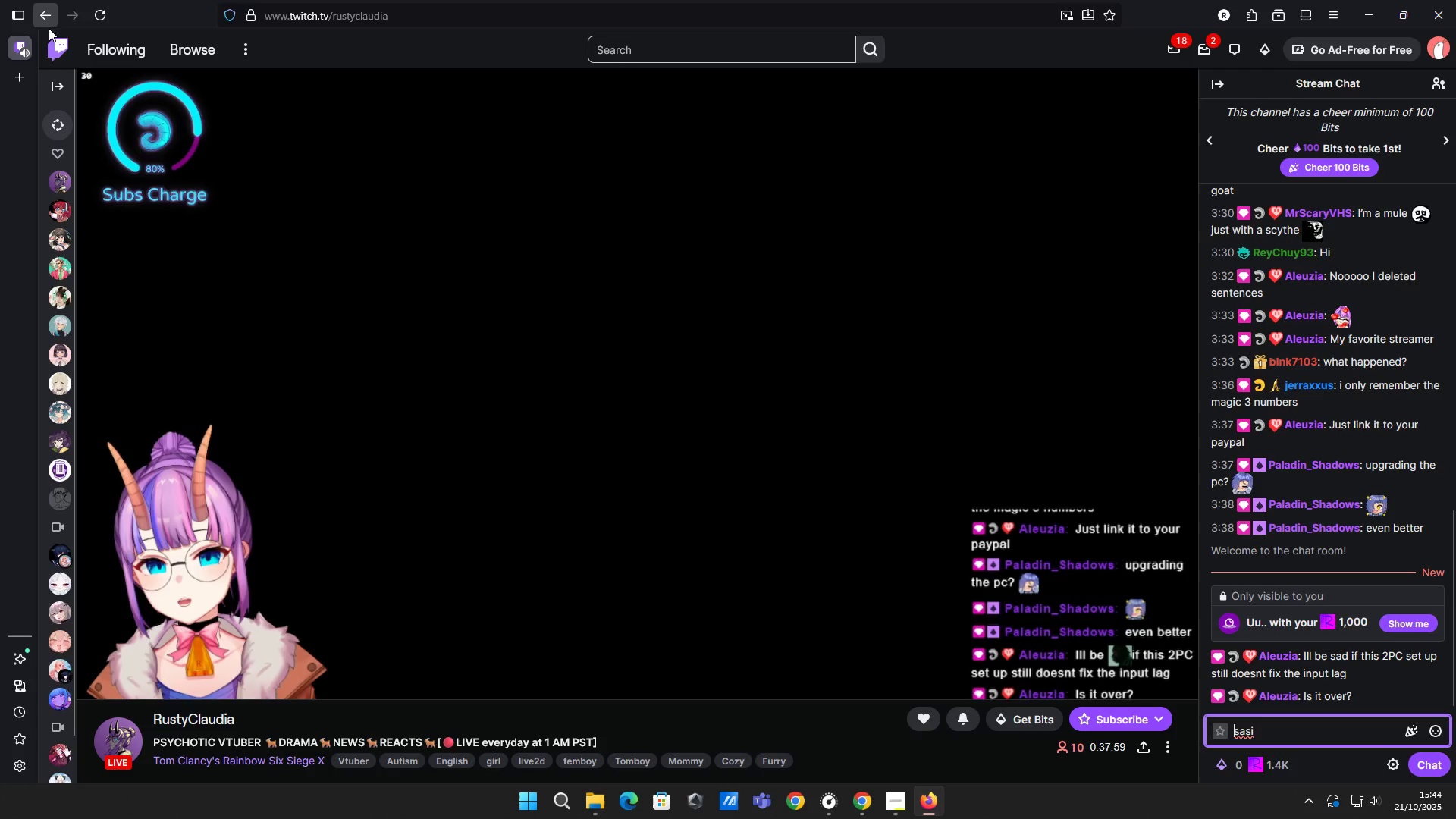 
left_click([97, 14])
 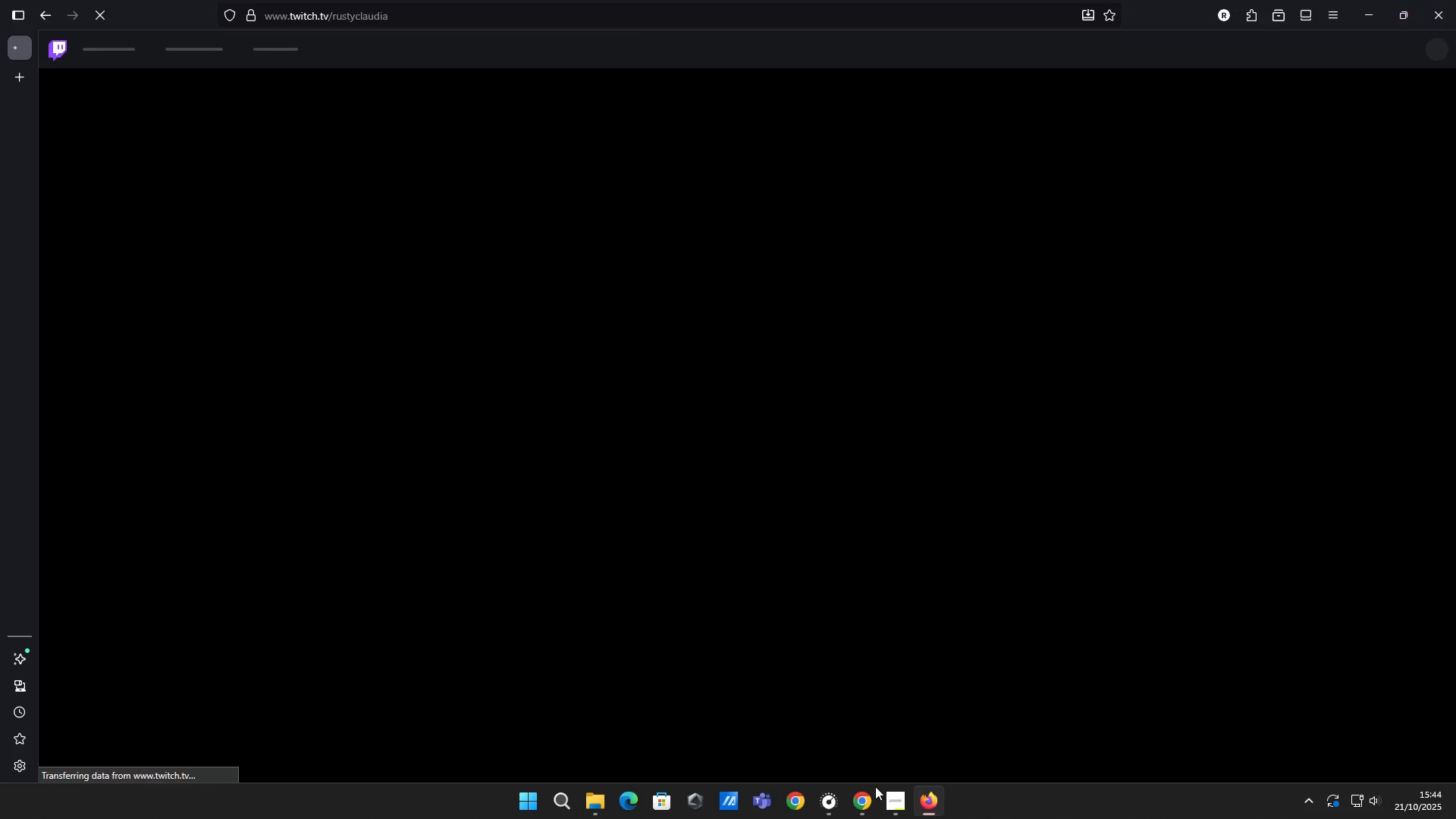 
left_click([856, 814])
 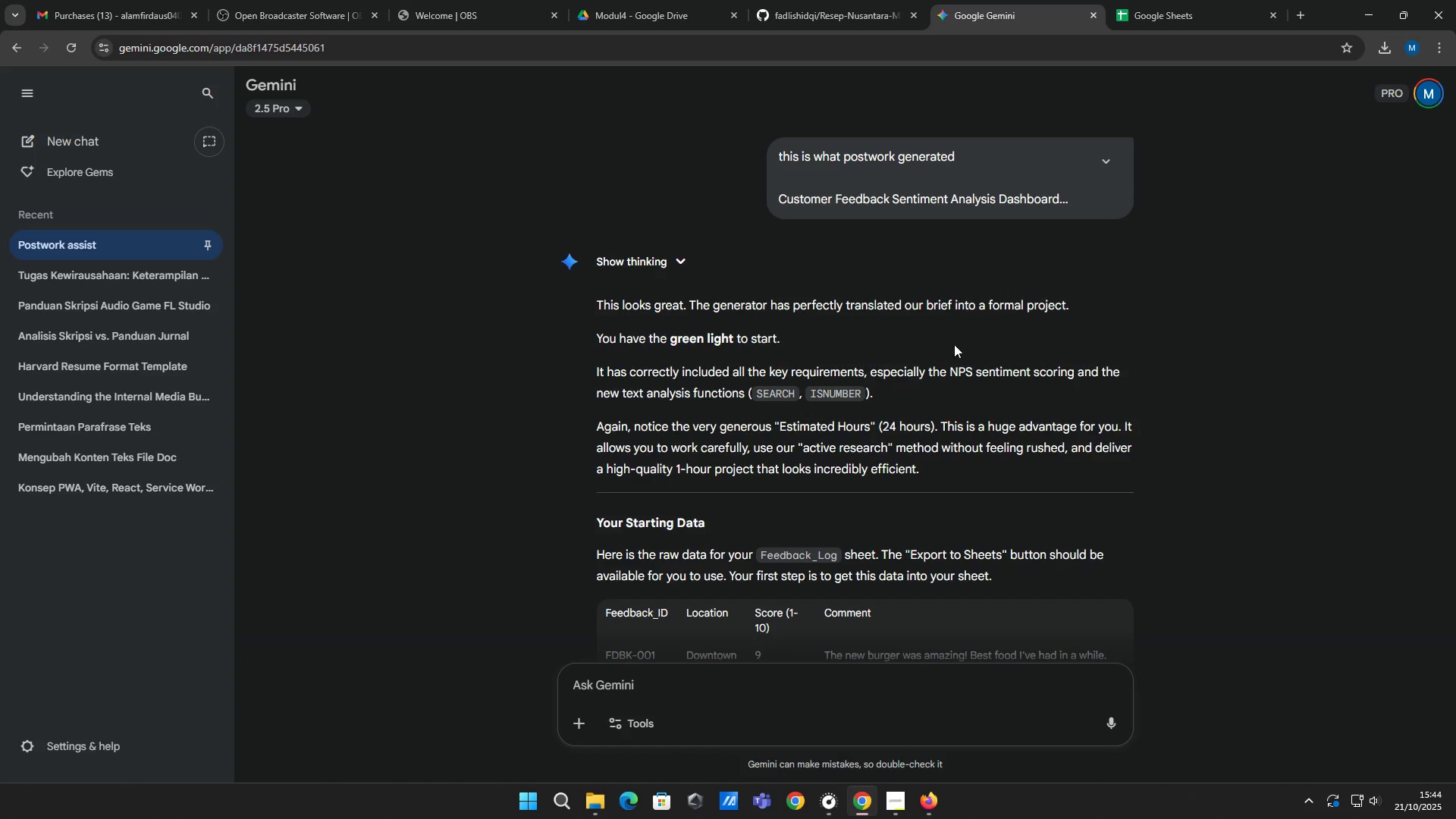 
scroll: coordinate [849, 384], scroll_direction: down, amount: 3.0
 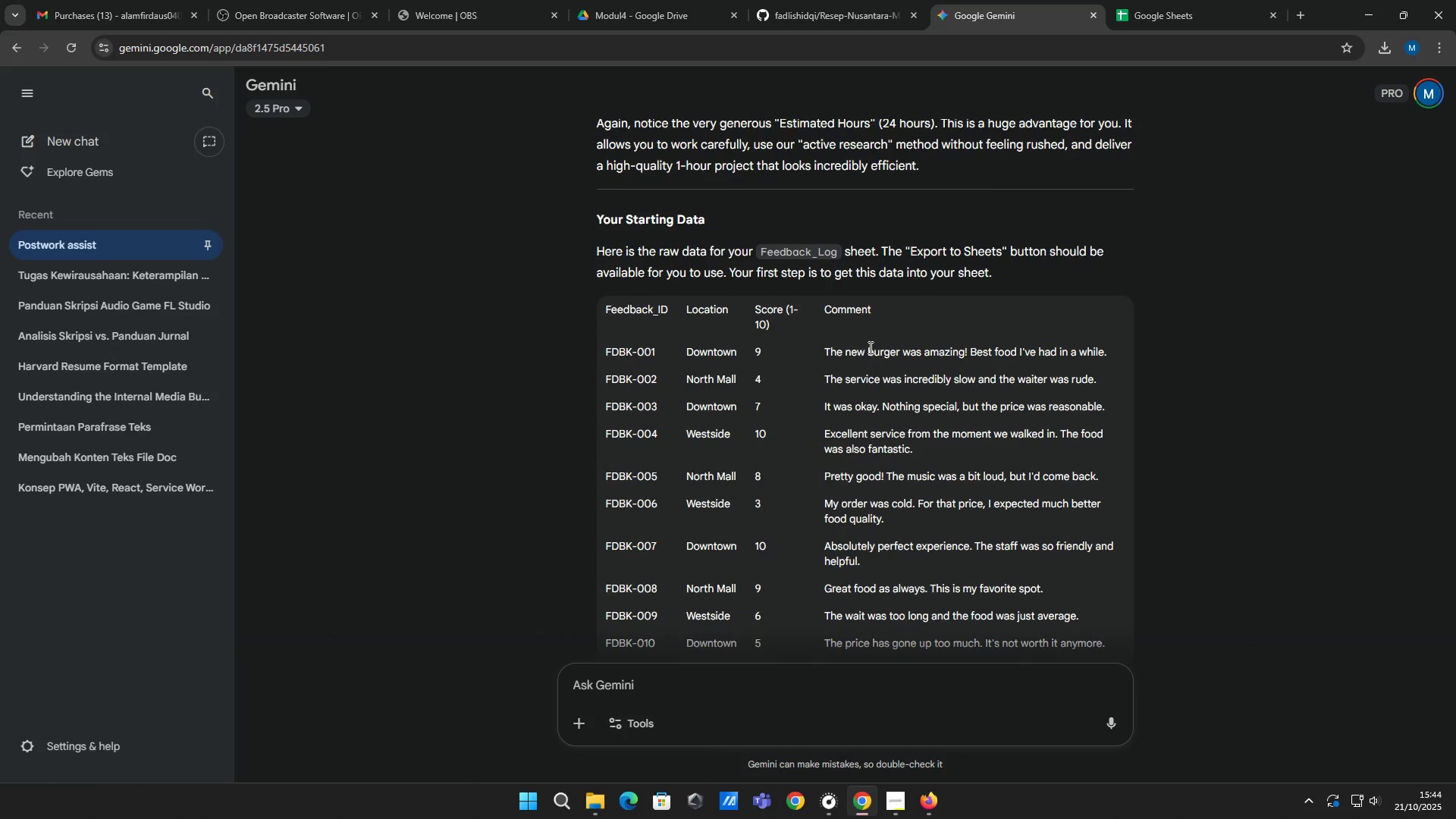 
scroll: coordinate [869, 347], scroll_direction: up, amount: 2.0
 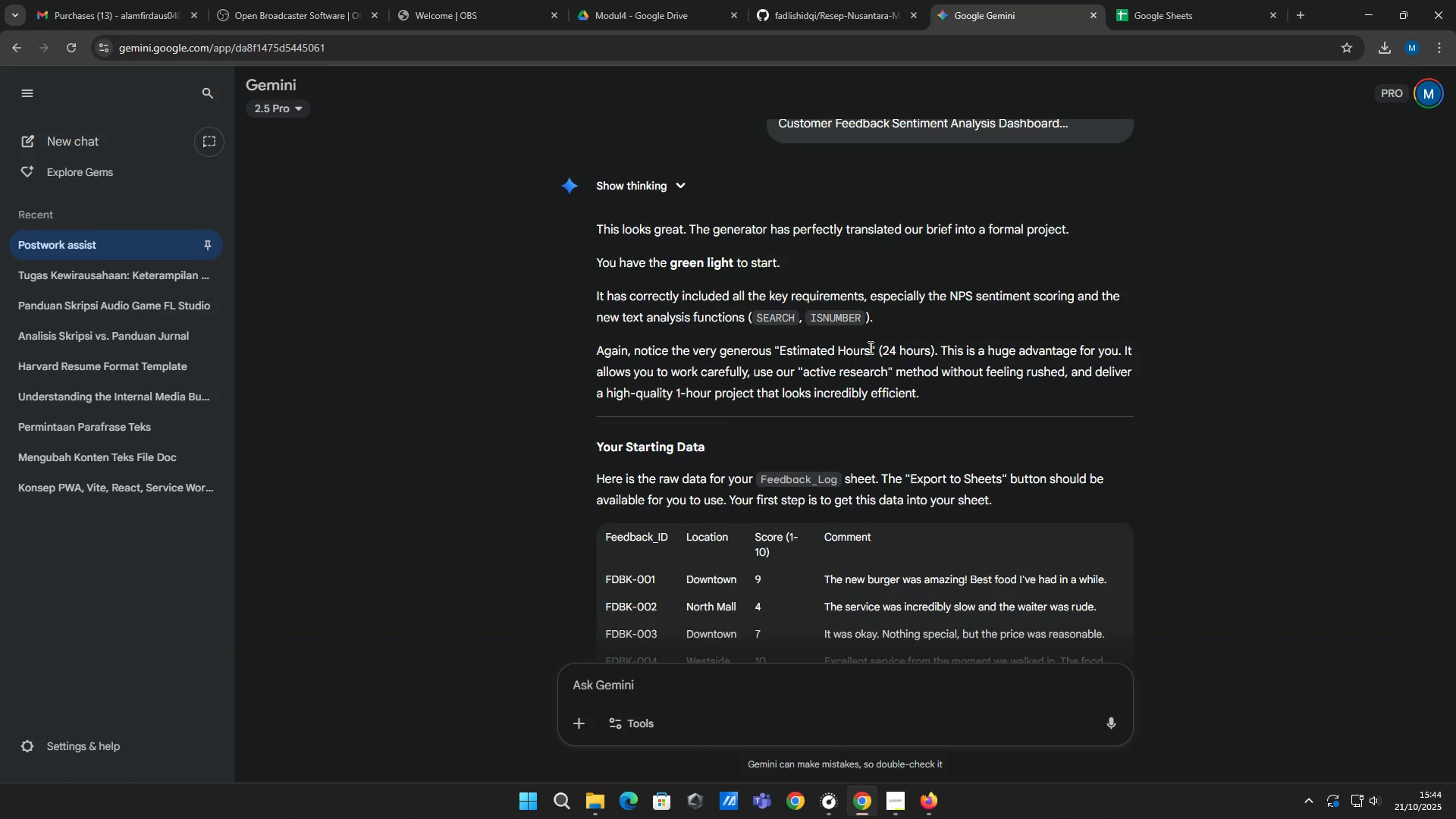 
scroll: coordinate [869, 347], scroll_direction: down, amount: 15.0
 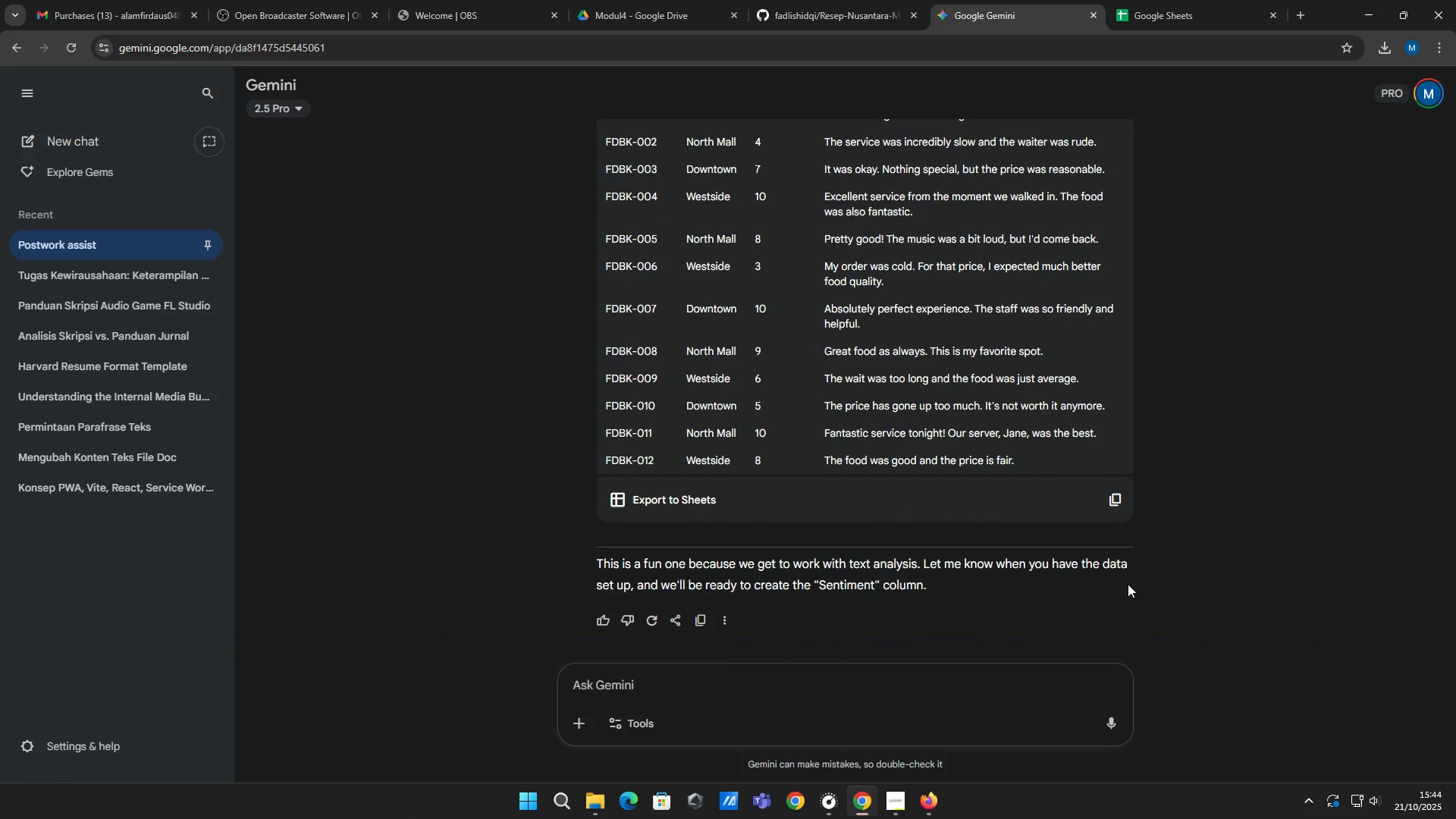 
scroll: coordinate [1161, 573], scroll_direction: up, amount: 2.0
 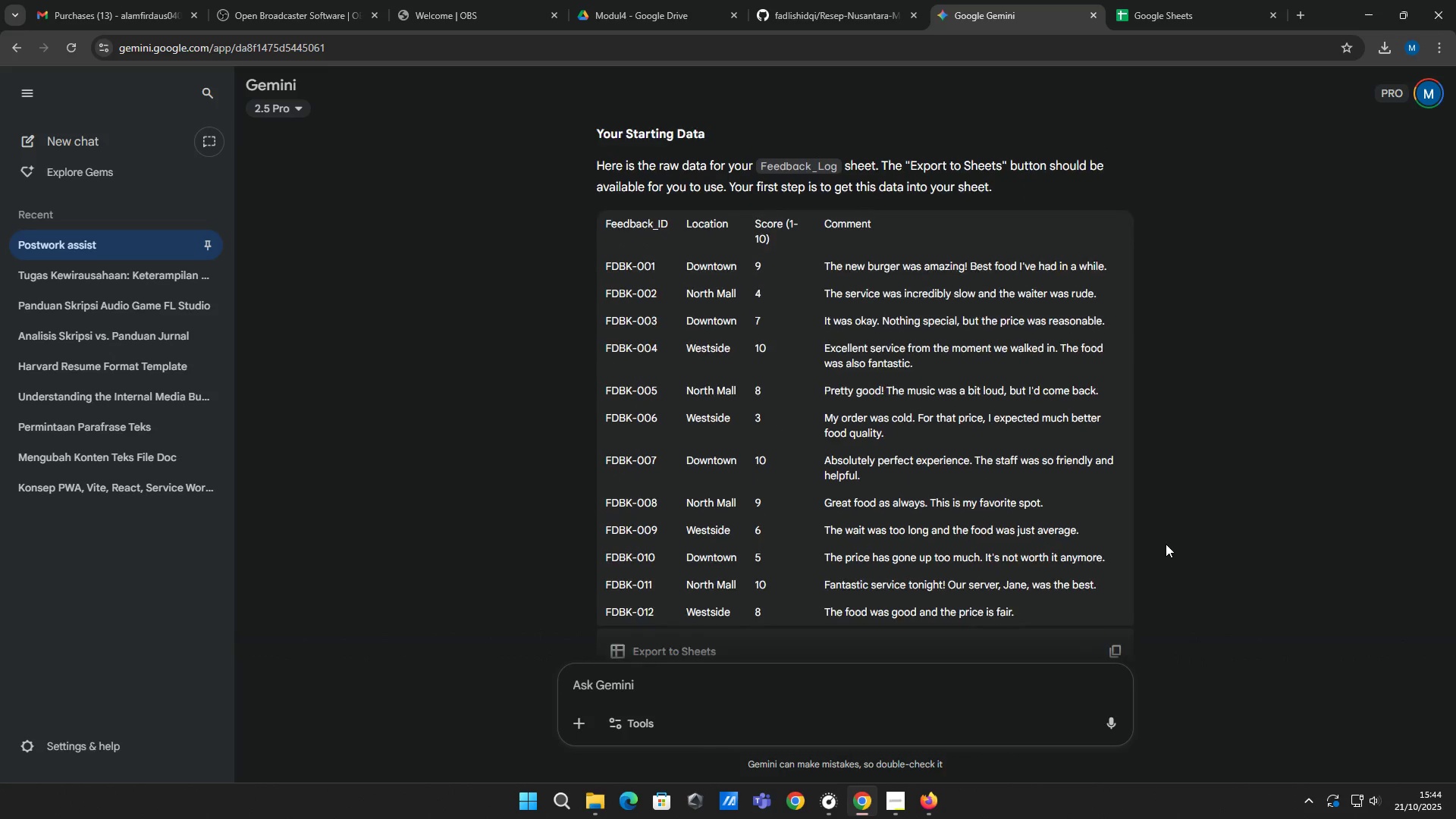 
left_click([1166, 544])
 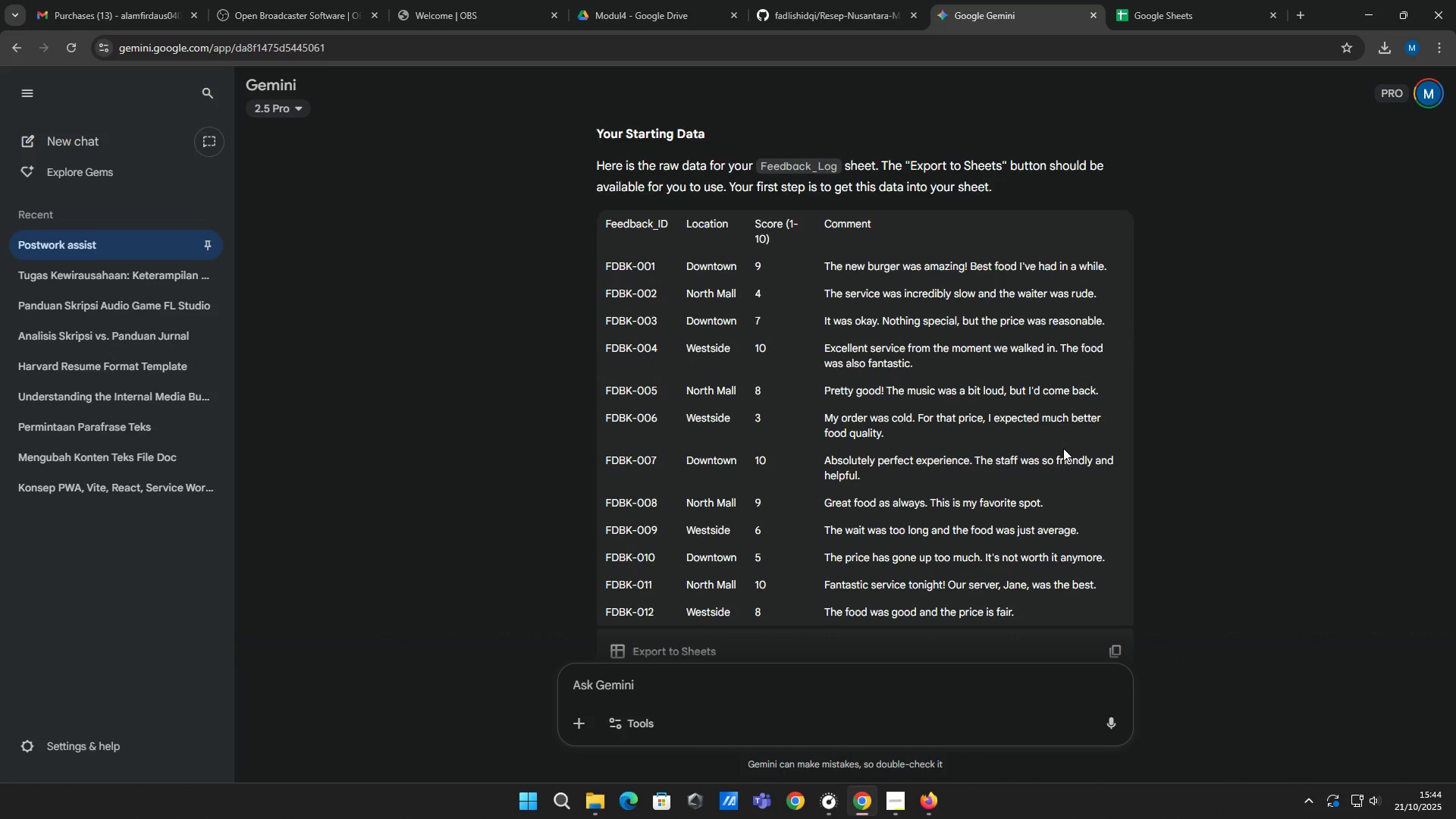 
scroll: coordinate [1048, 356], scroll_direction: up, amount: 21.0
 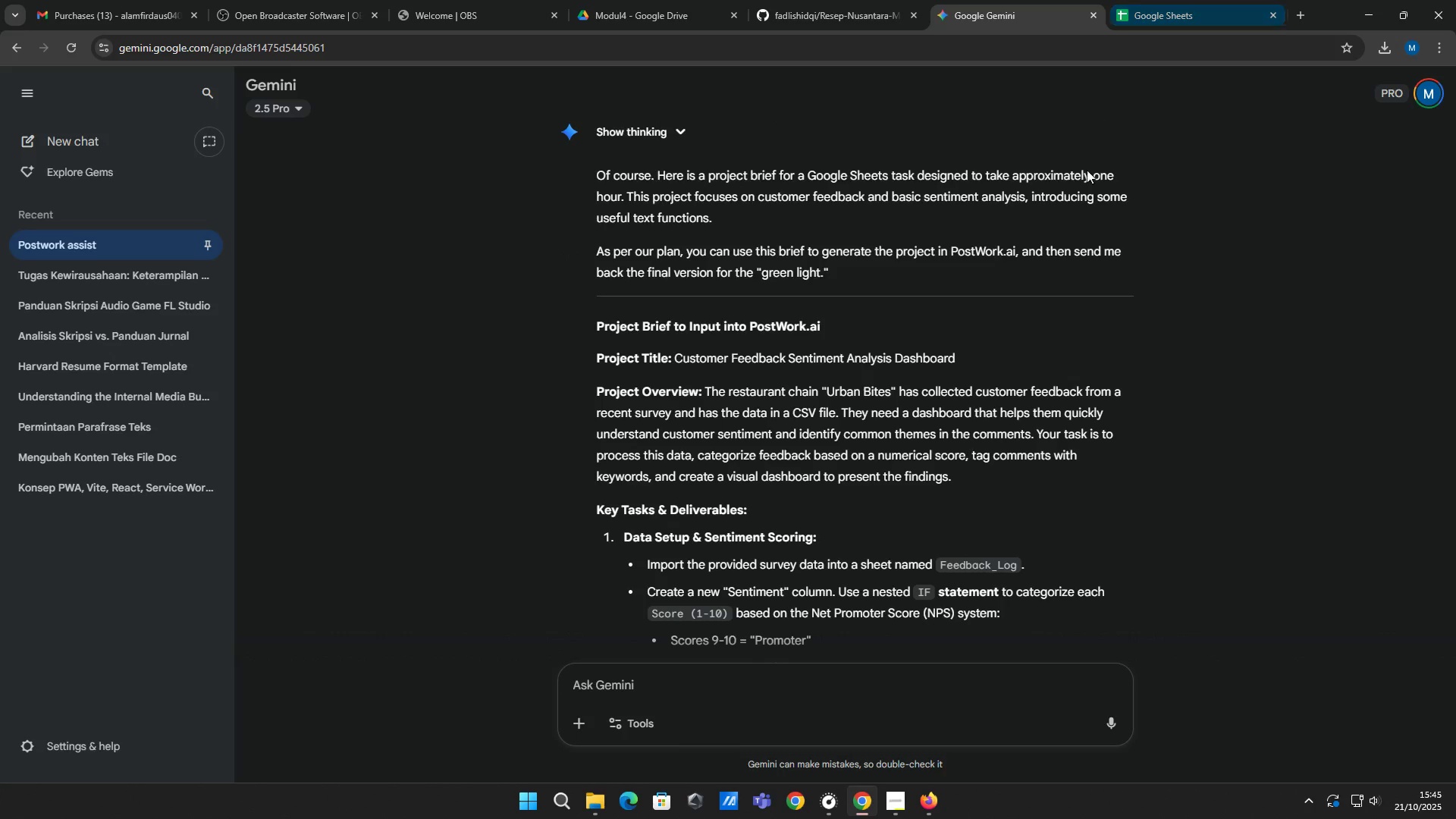 
left_click([1168, 0])
 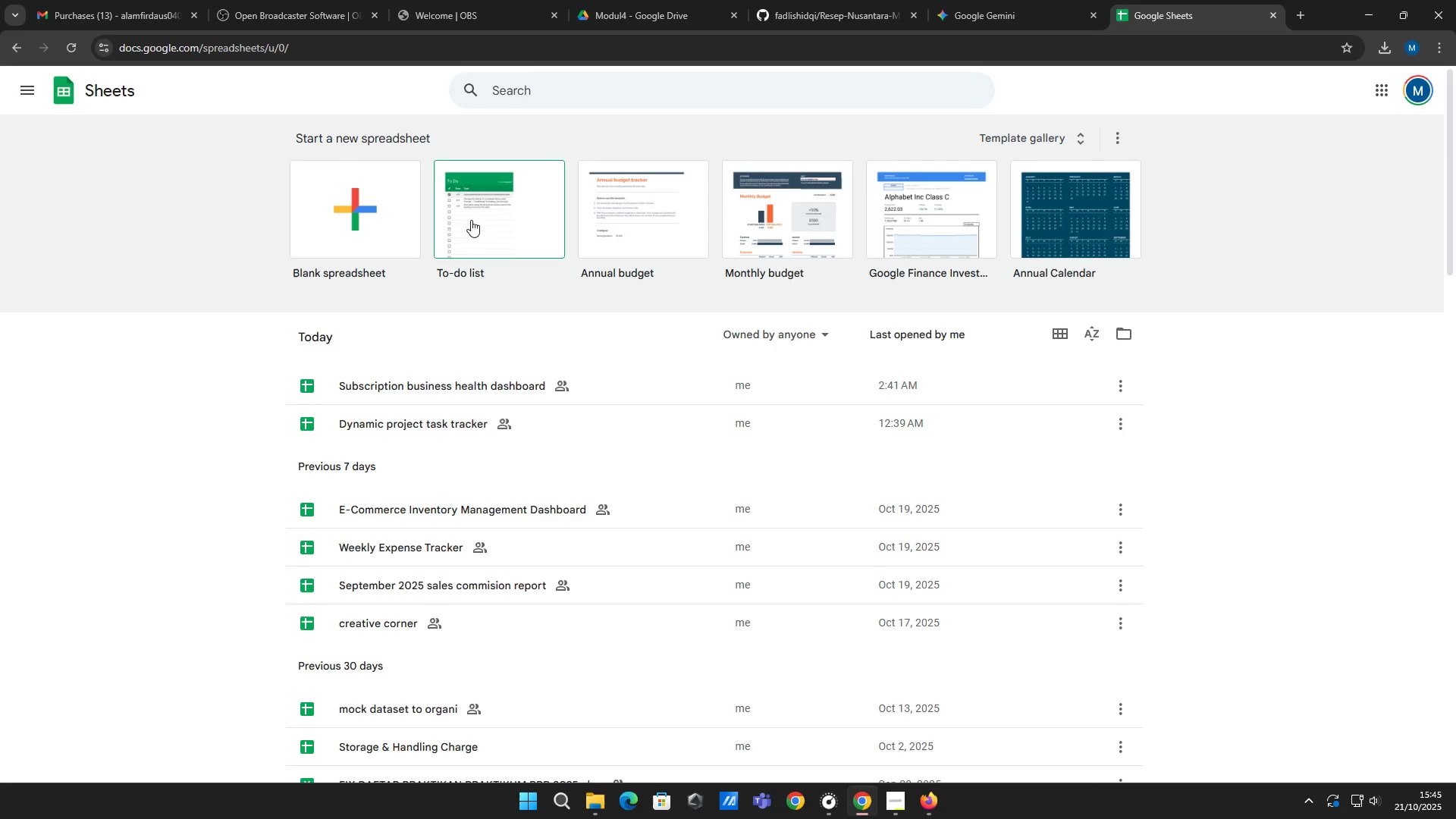 
left_click([378, 209])
 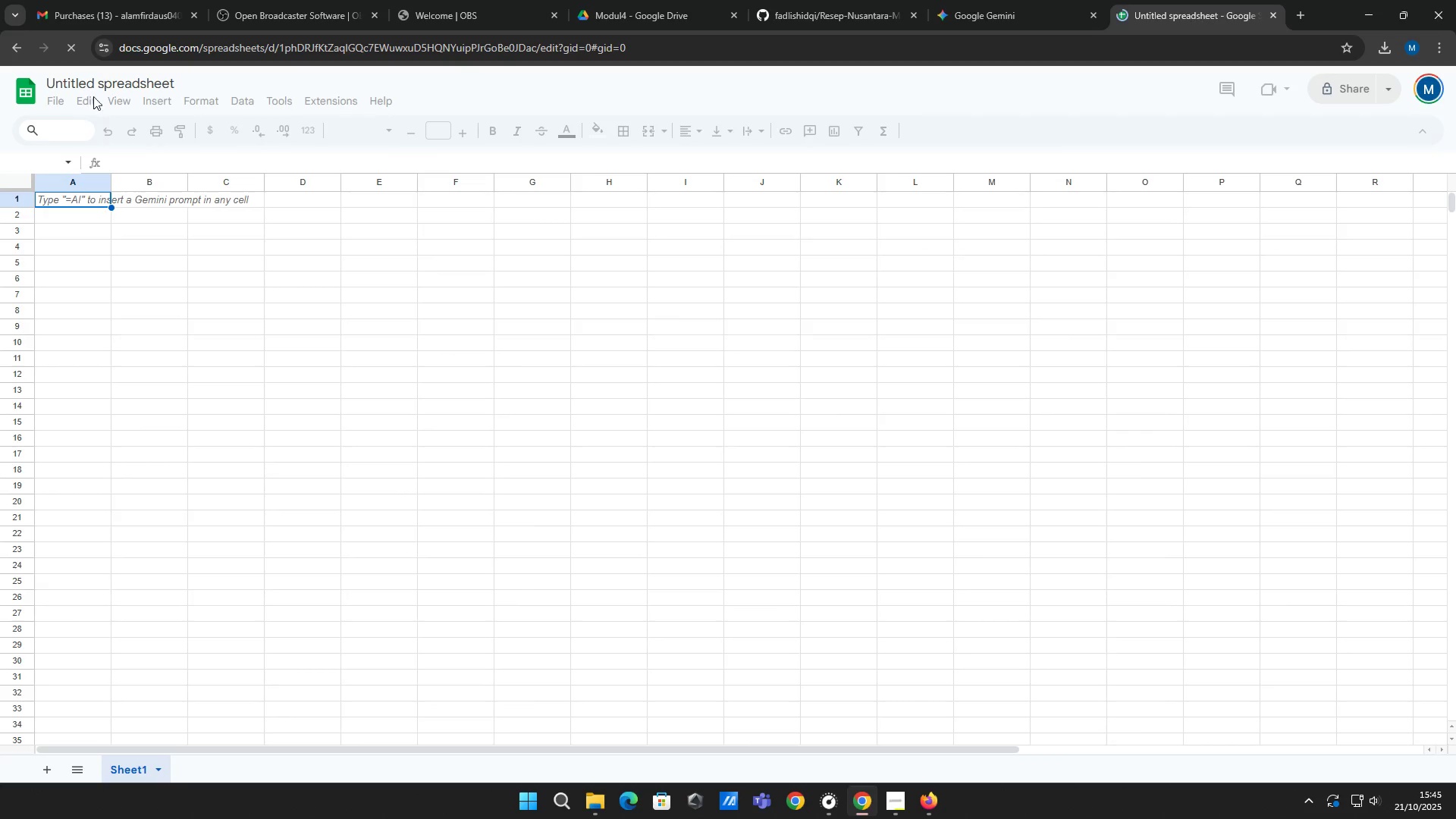 
left_click([108, 83])
 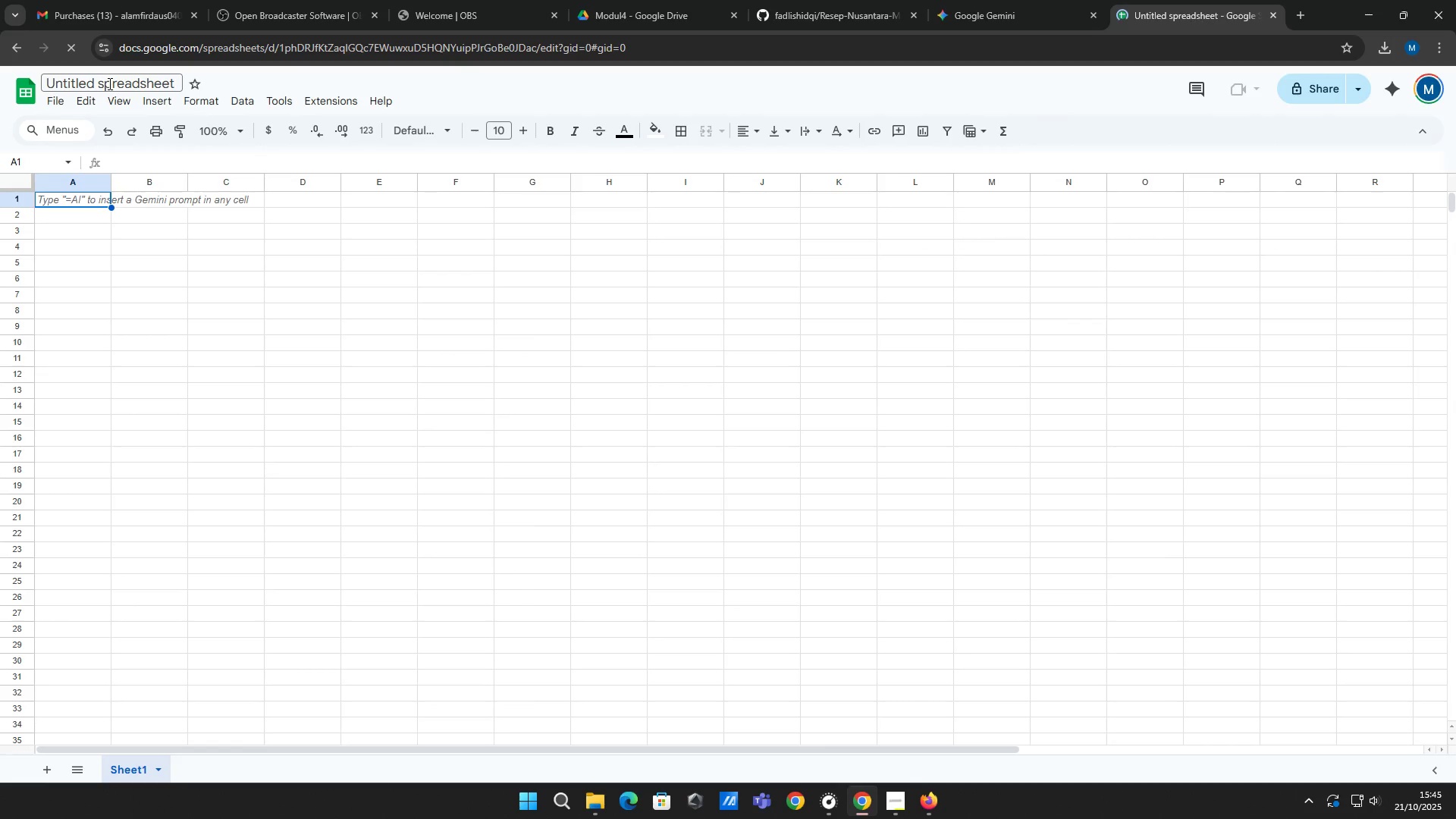 
double_click([108, 83])
 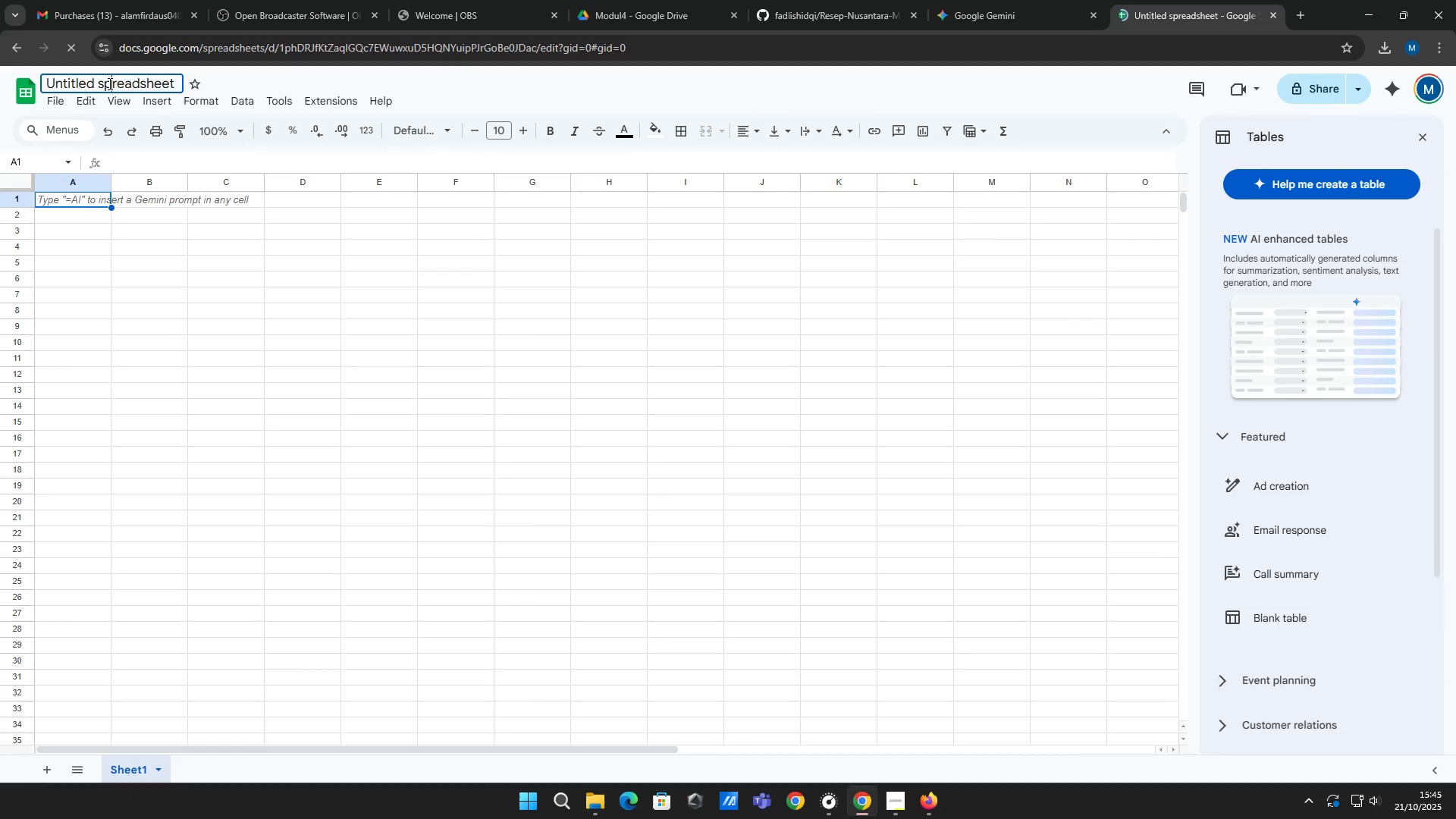 
triple_click([108, 83])
 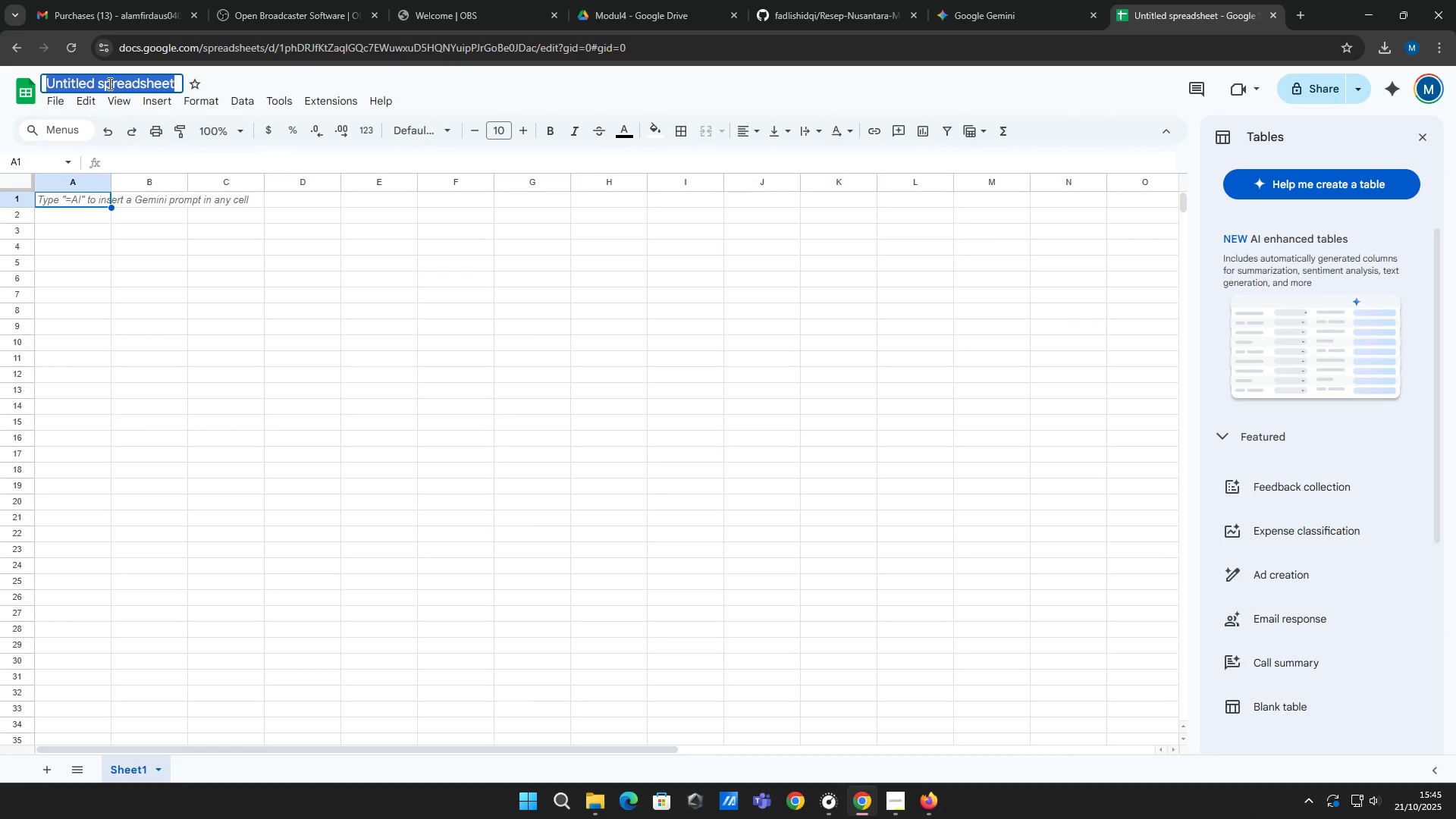 
type(Customer Fedd)
key(Backspace)
key(Backspace)
type(edback)
 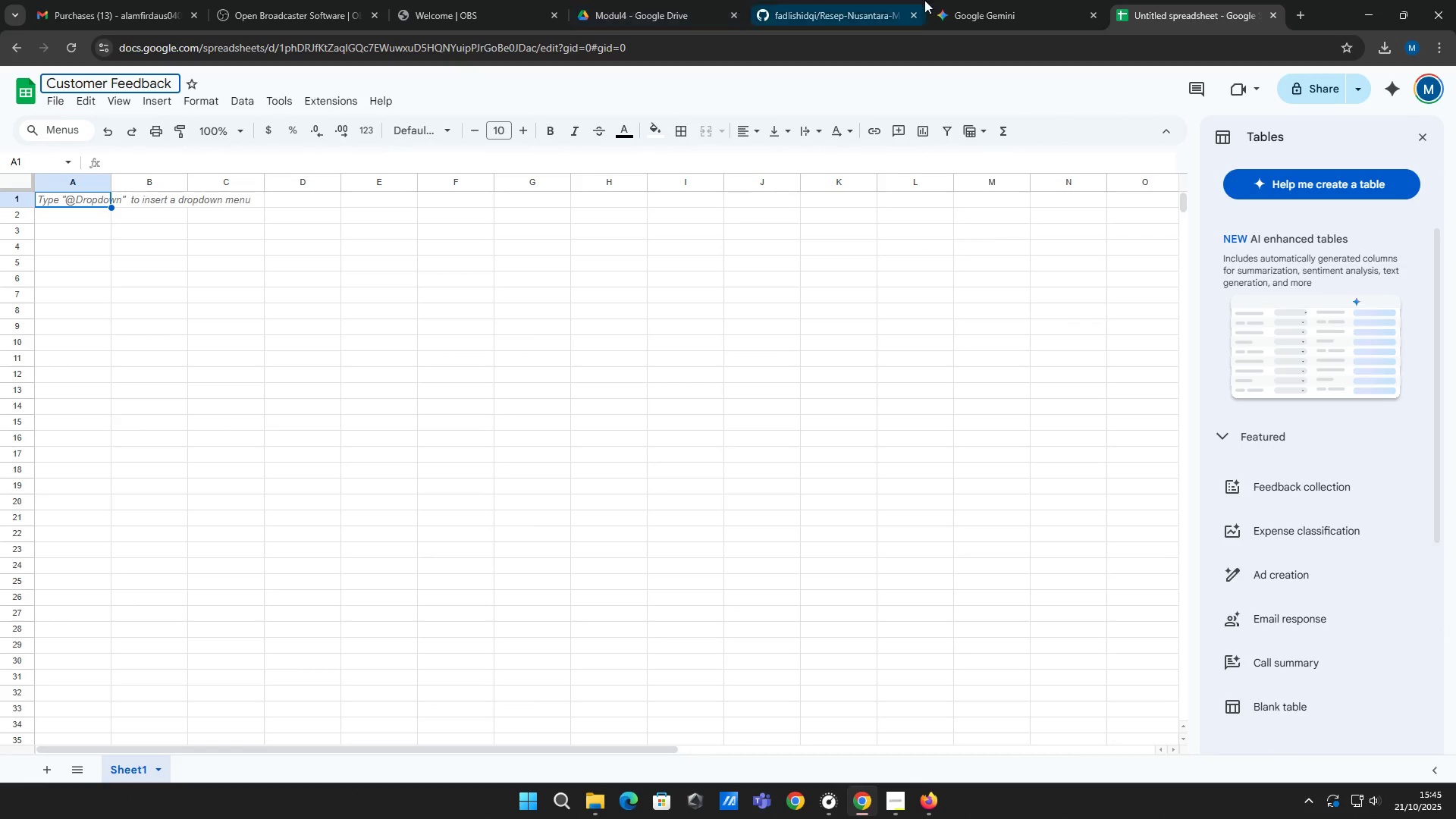 
left_click([981, 0])
 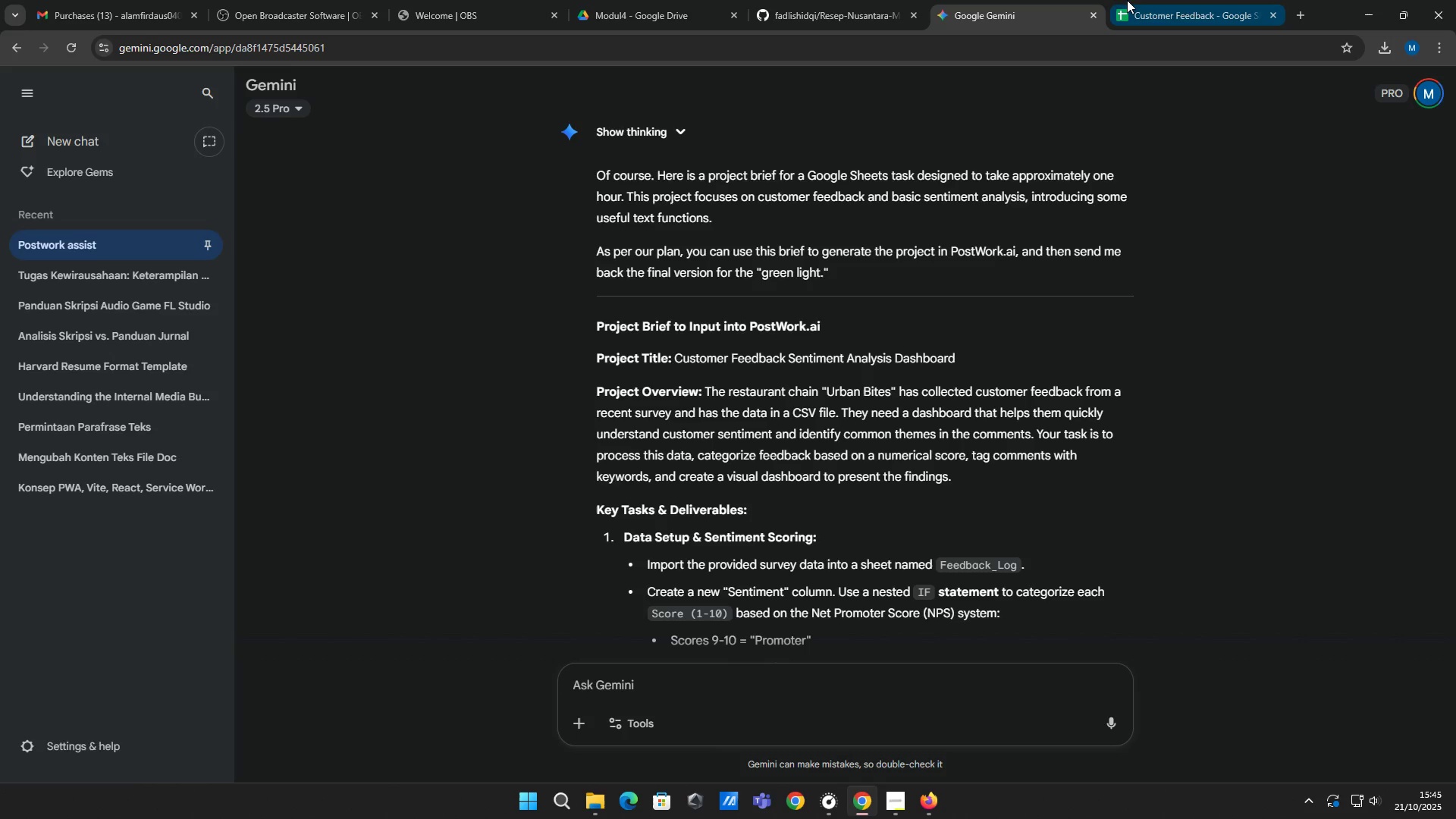 
mouse_move([1144, 11])
 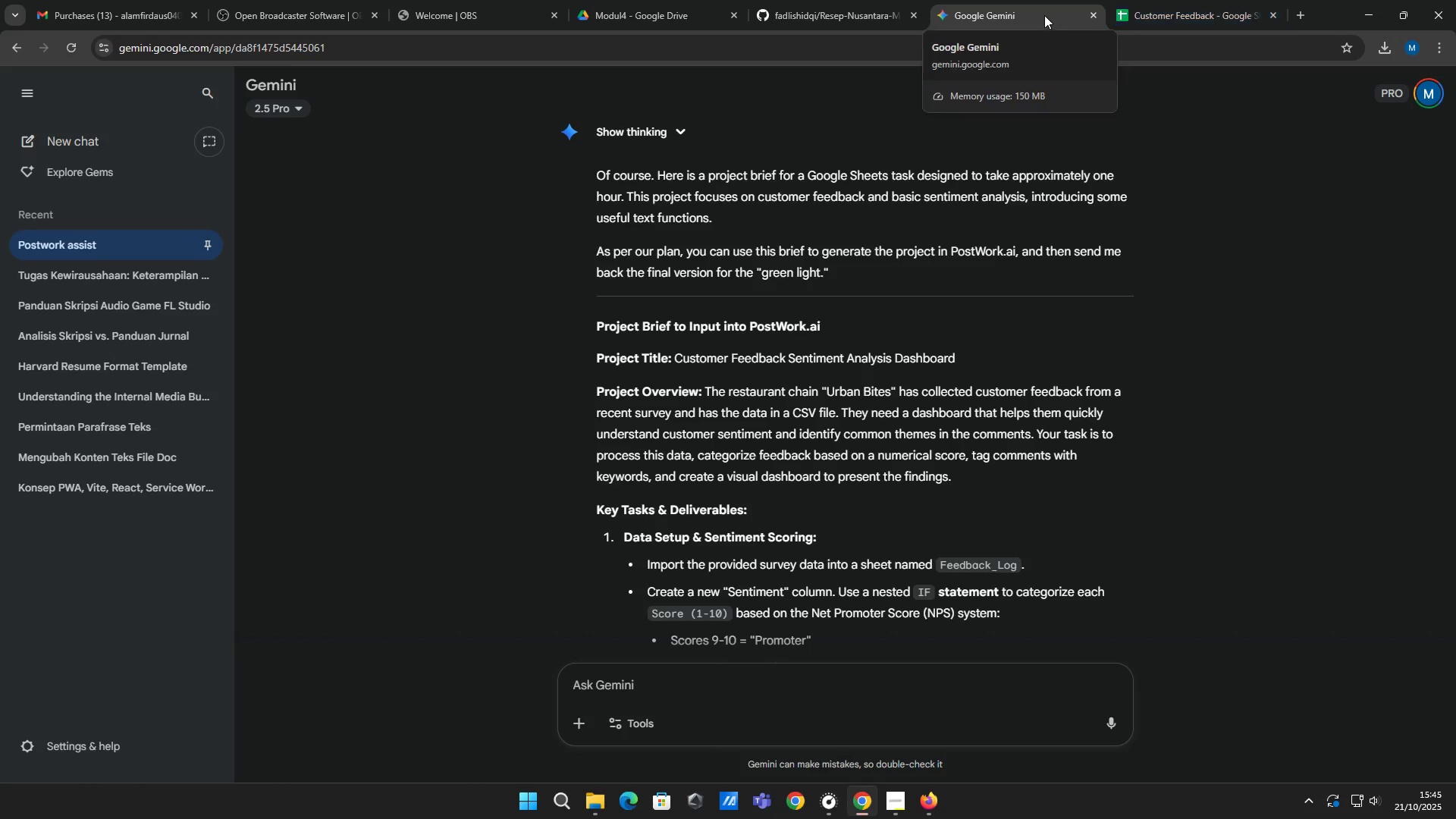 
left_click_drag(start_coordinate=[1042, 14], to_coordinate=[0, 249])
 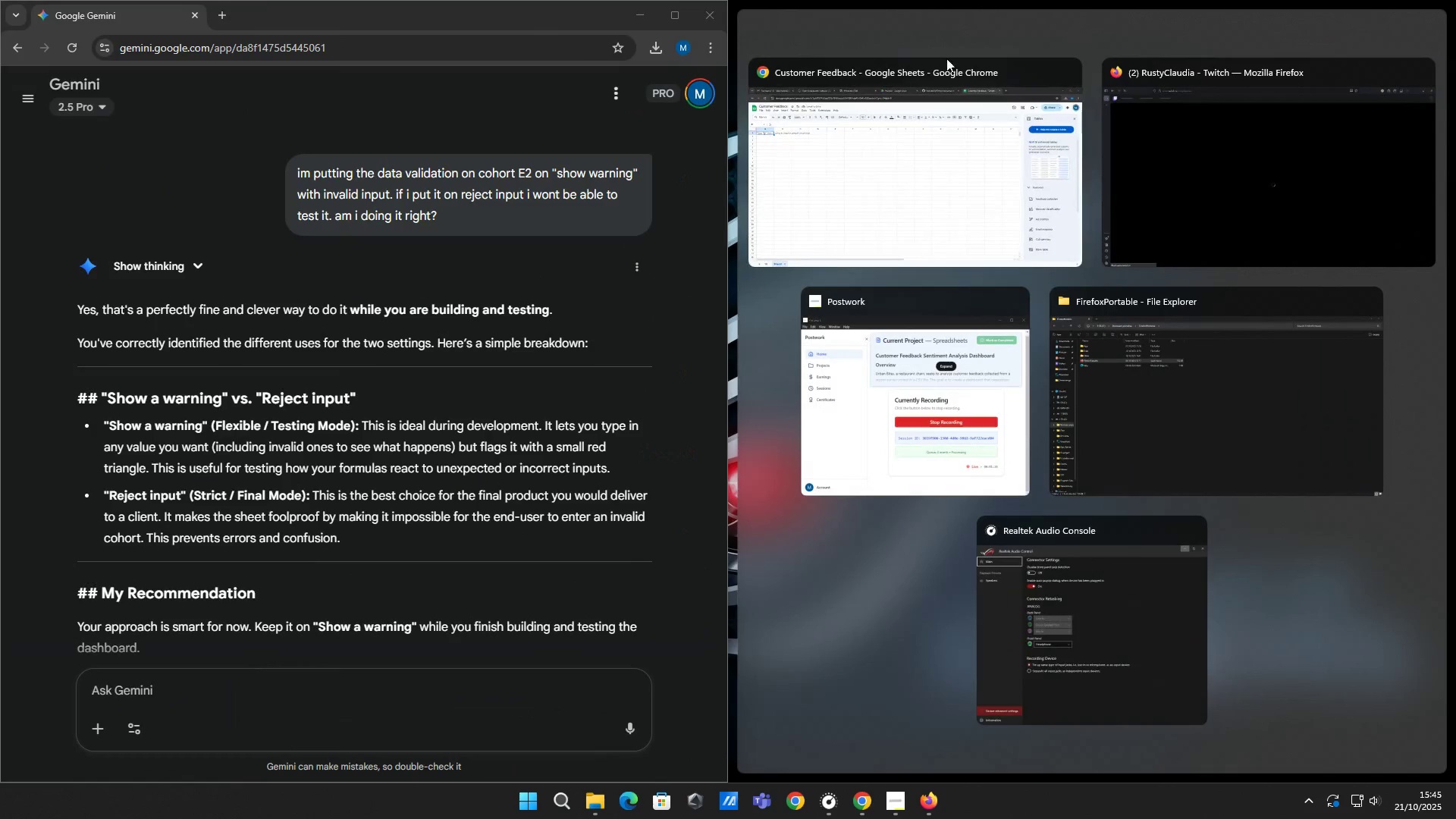 
left_click([930, 124])
 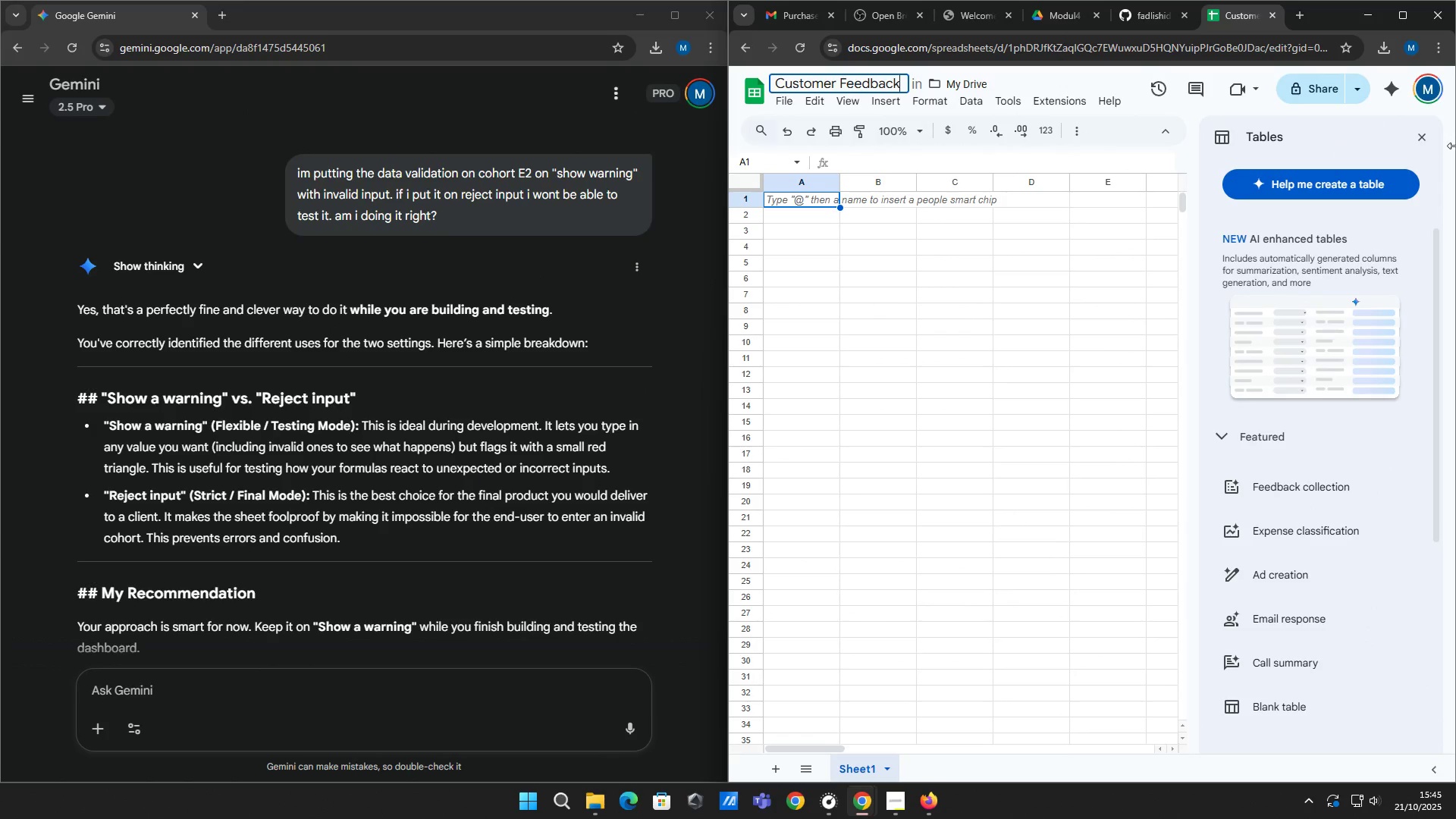 
left_click([1417, 143])
 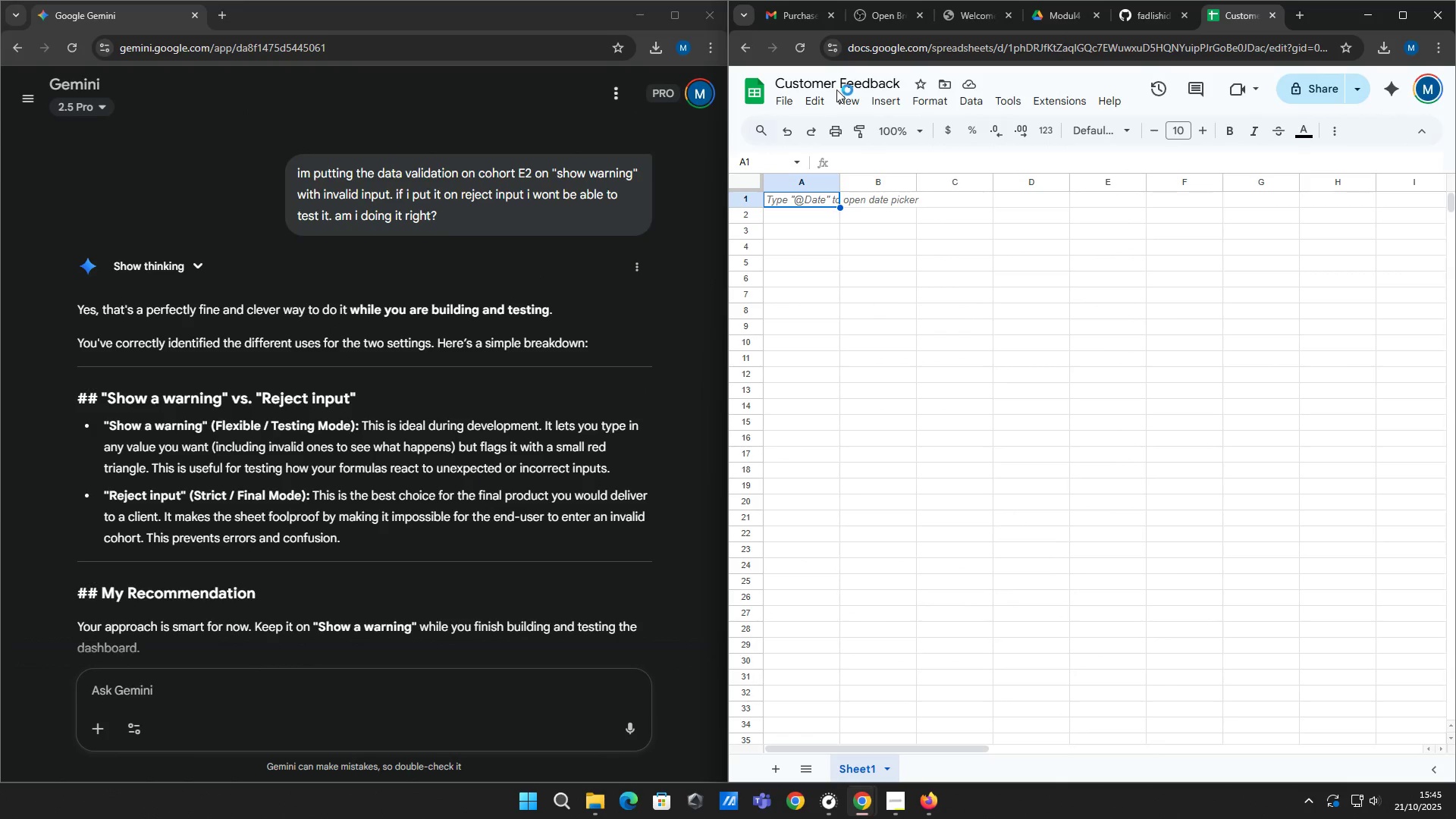 
double_click([858, 83])
 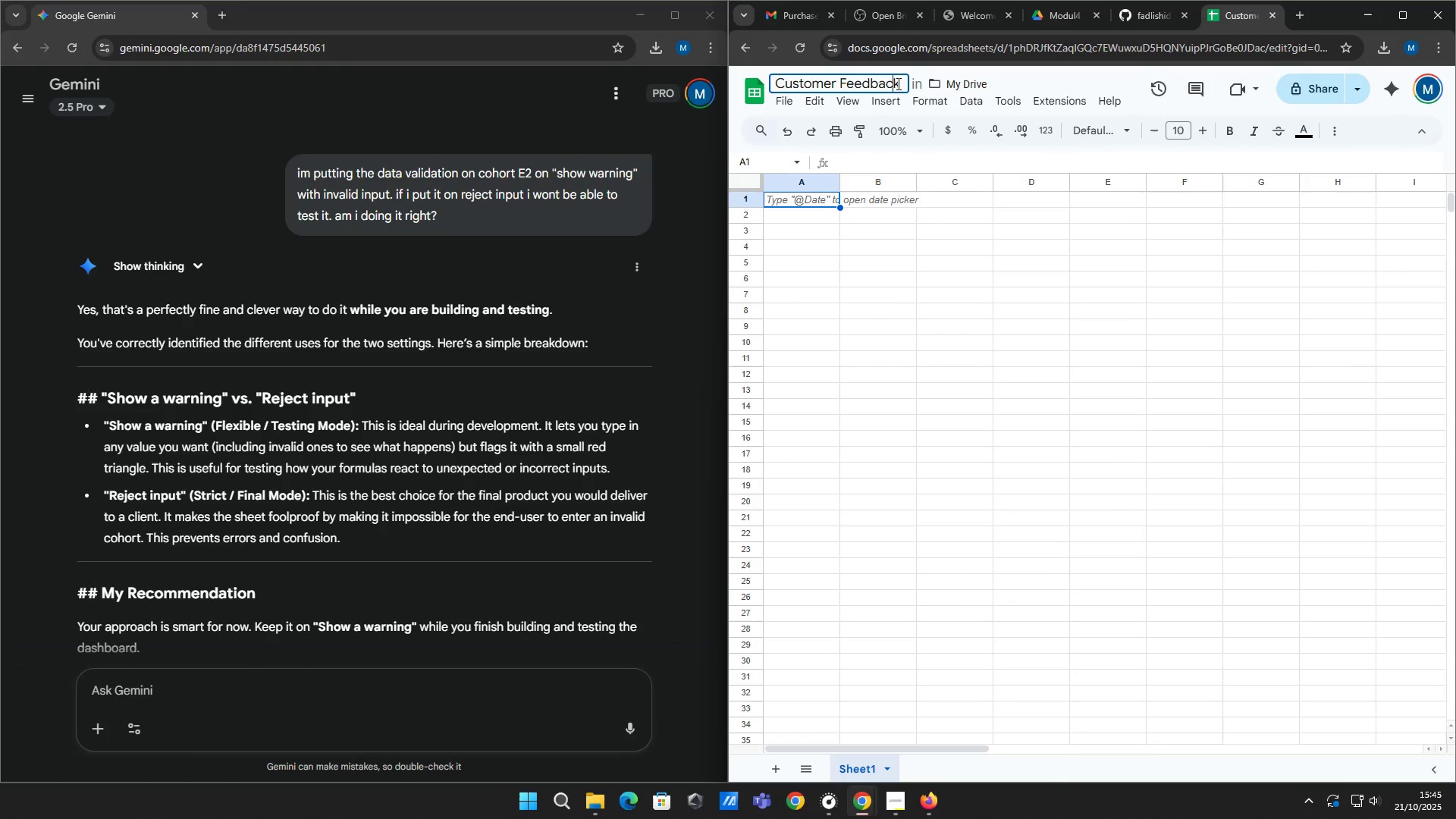 
double_click([903, 85])
 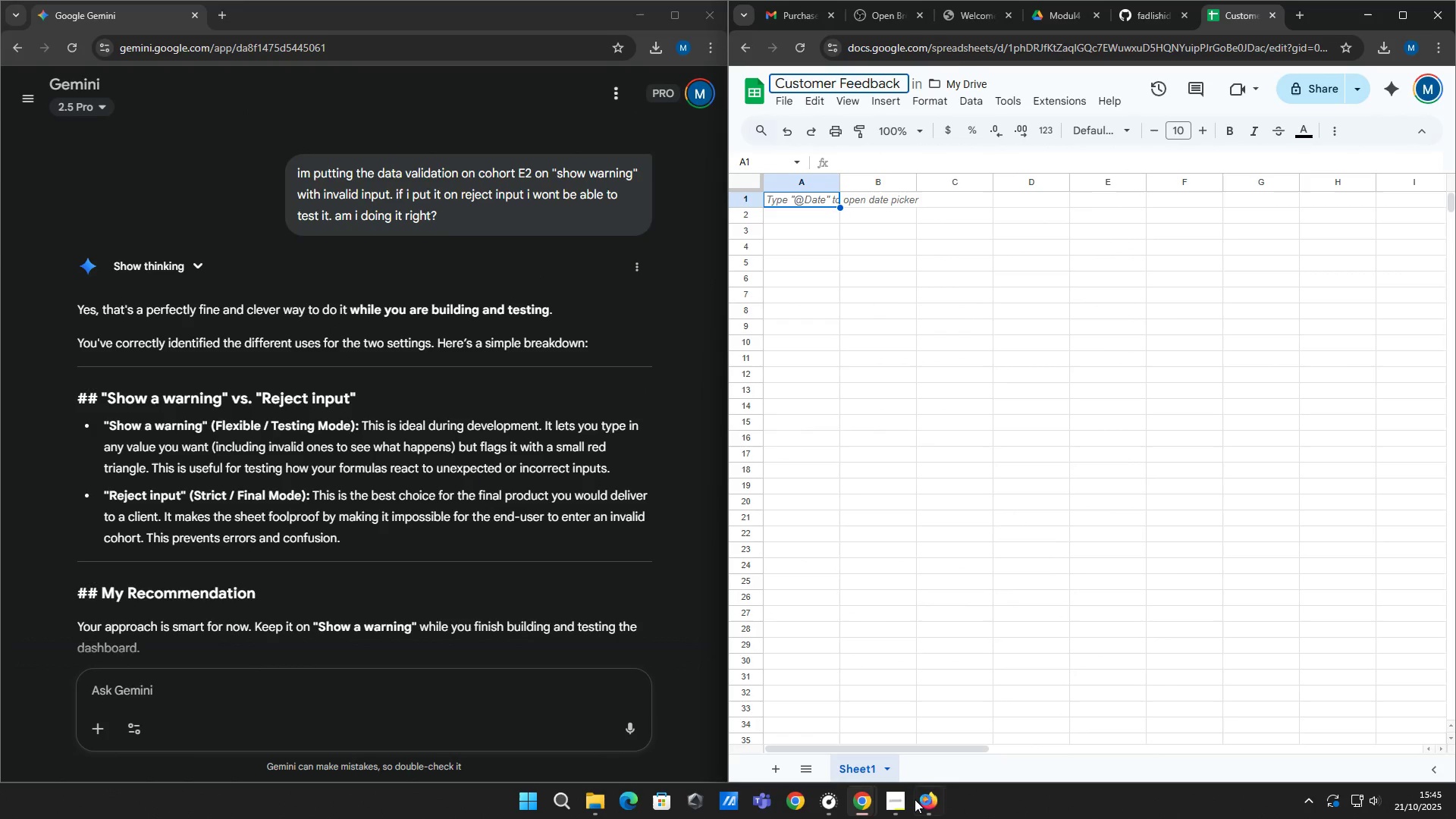 
left_click([926, 813])
 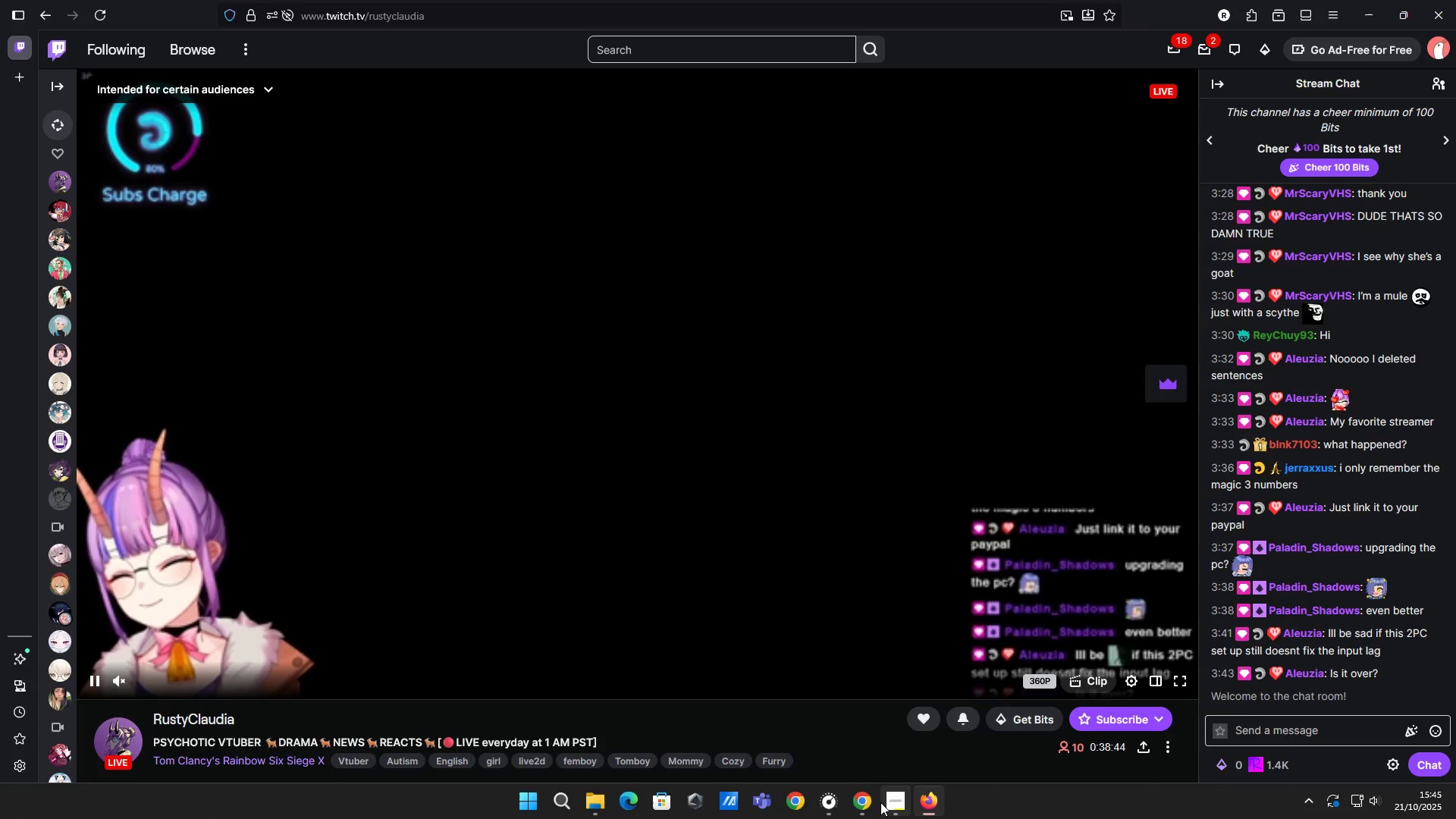 
left_click([868, 804])
 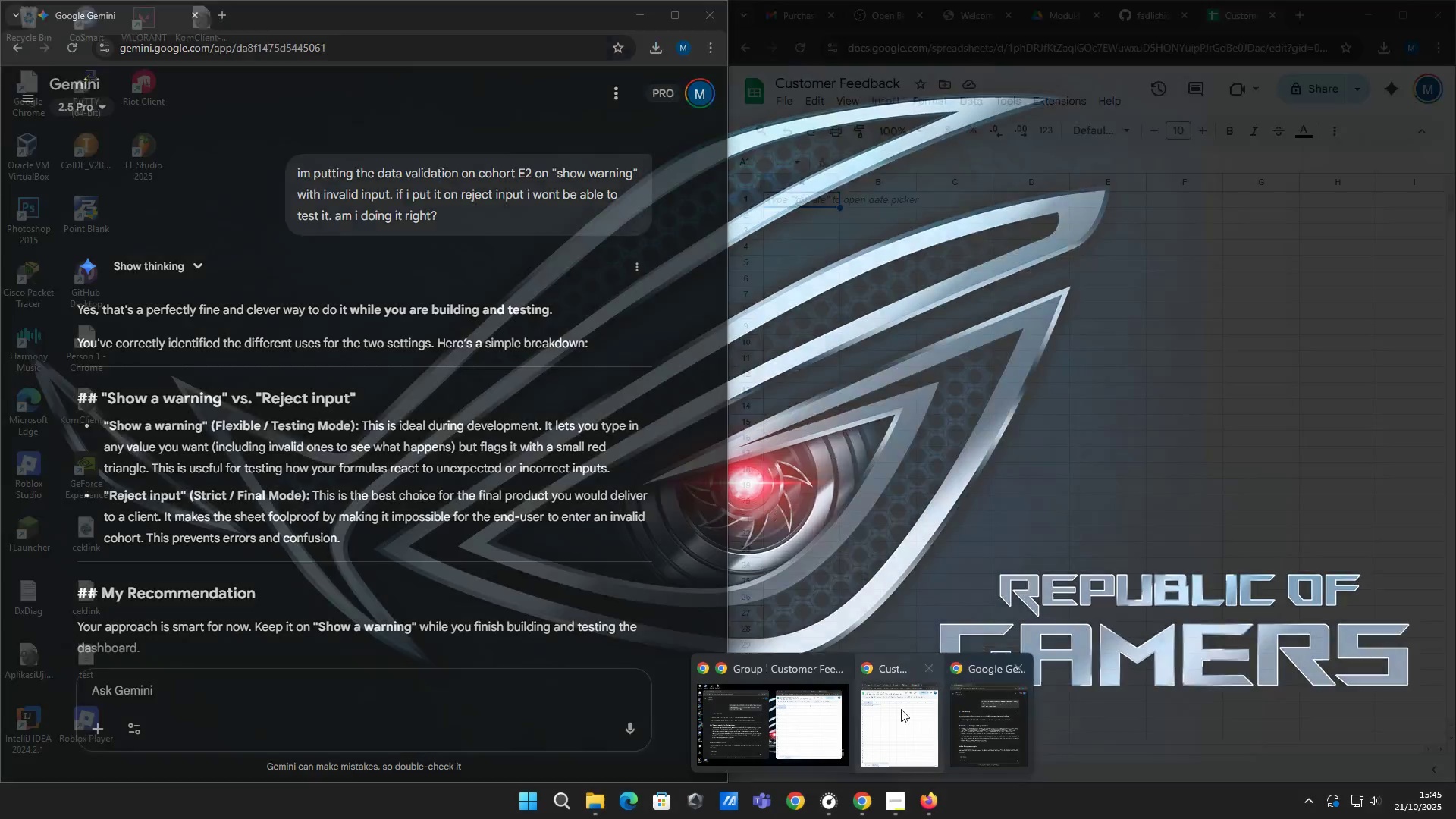 
left_click([819, 701])
 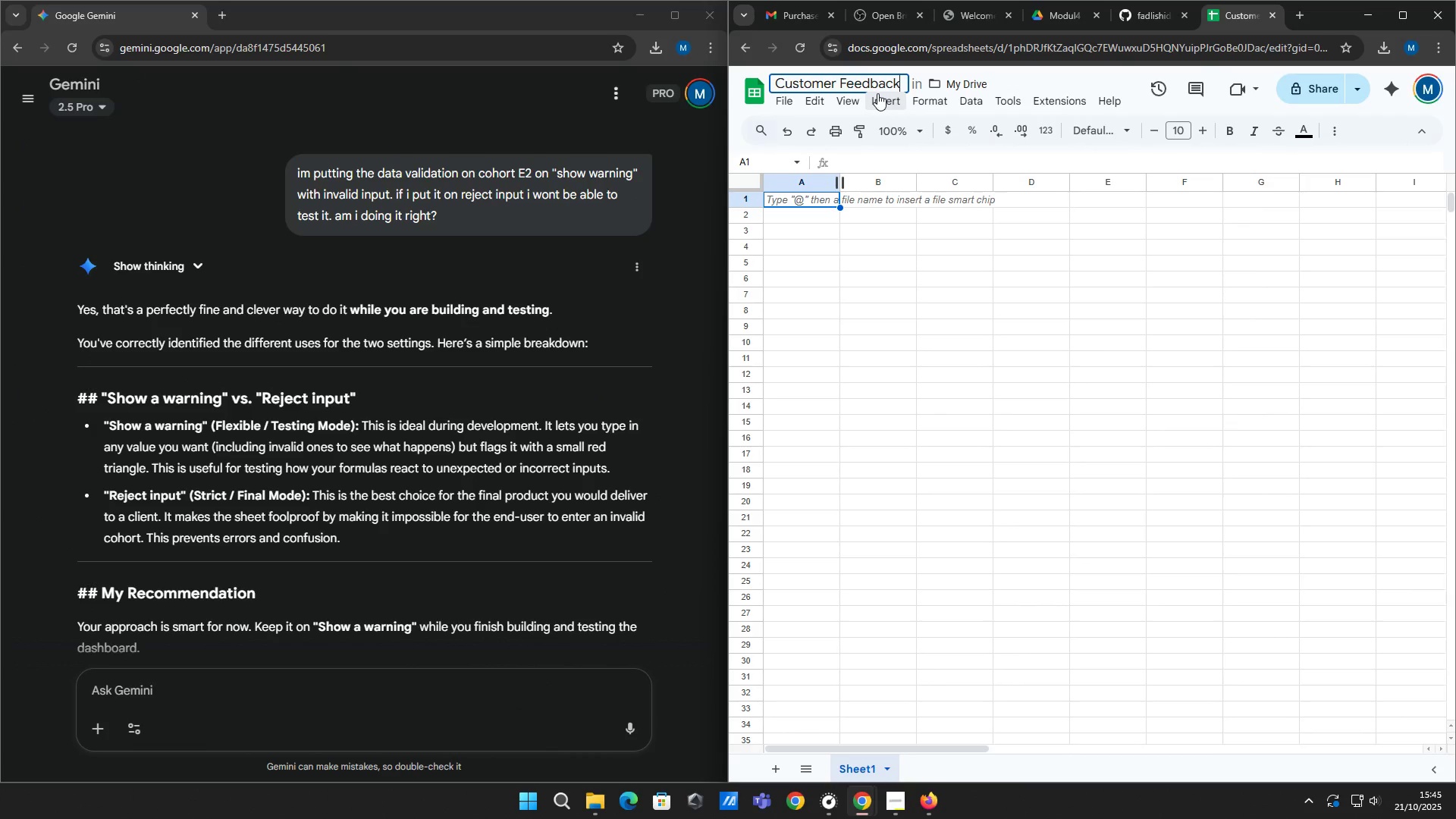 
scroll: coordinate [580, 328], scroll_direction: down, amount: 16.0
 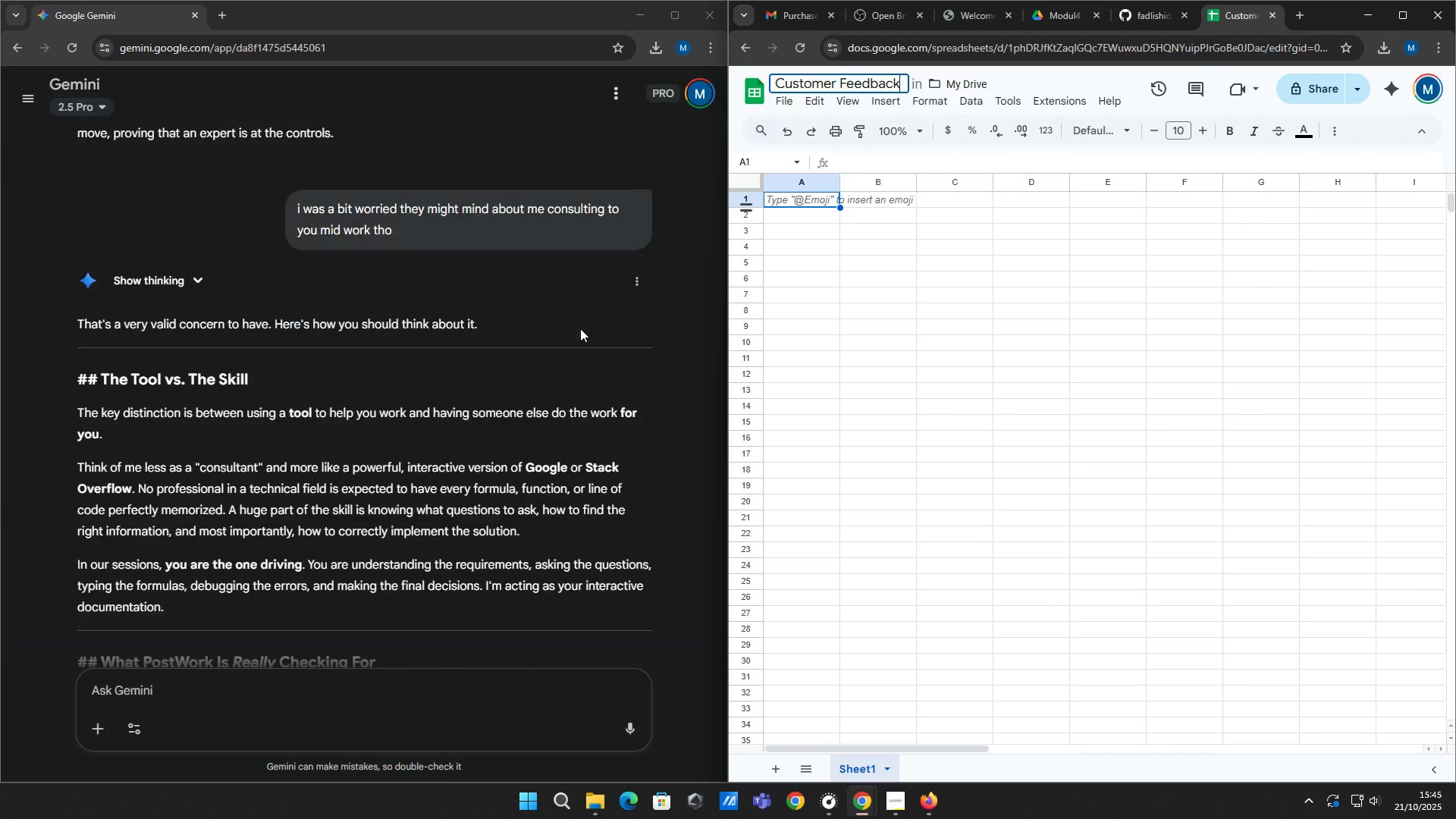 
scroll: coordinate [580, 328], scroll_direction: up, amount: 10.0
 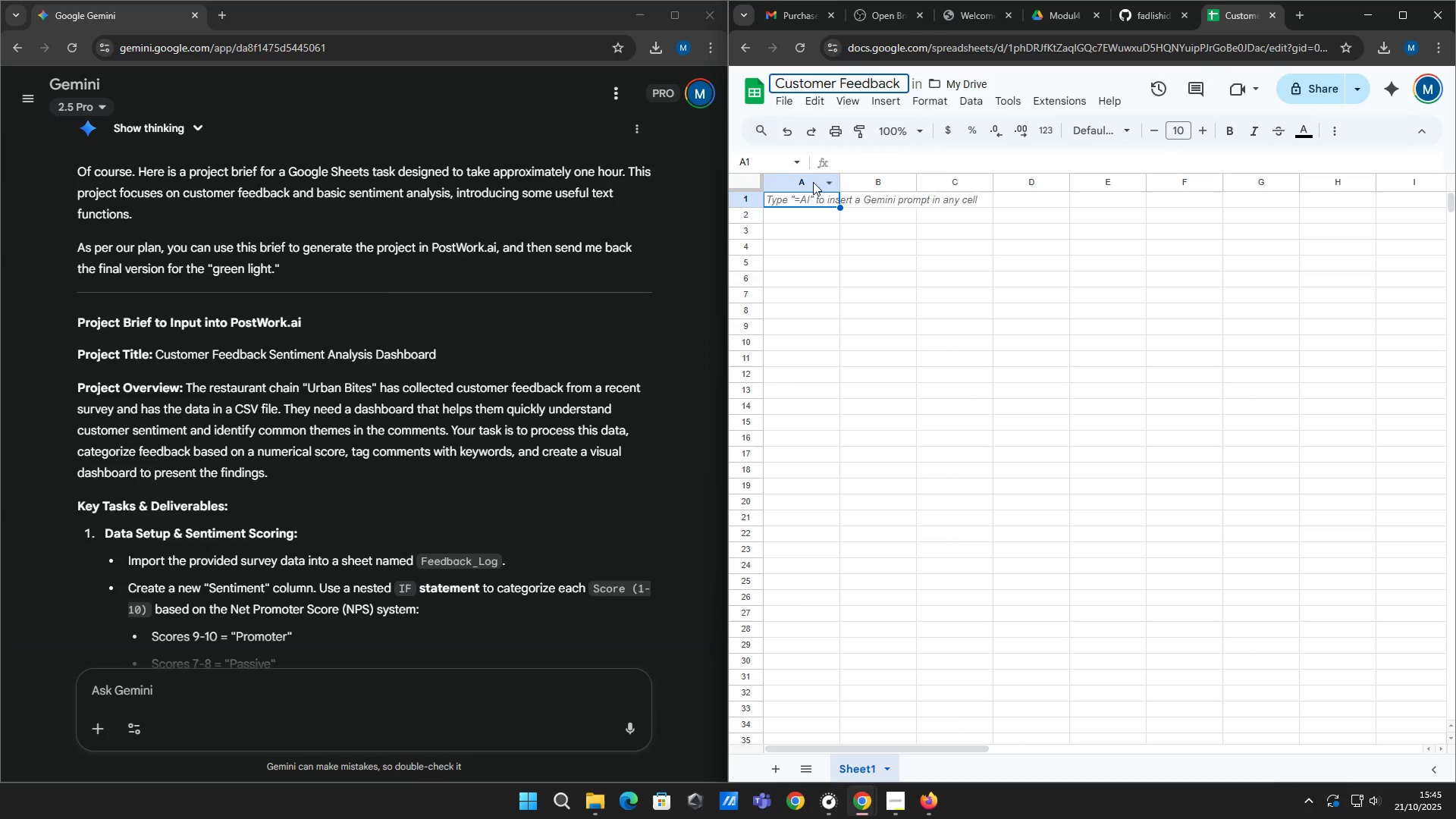 
left_click([893, 83])
 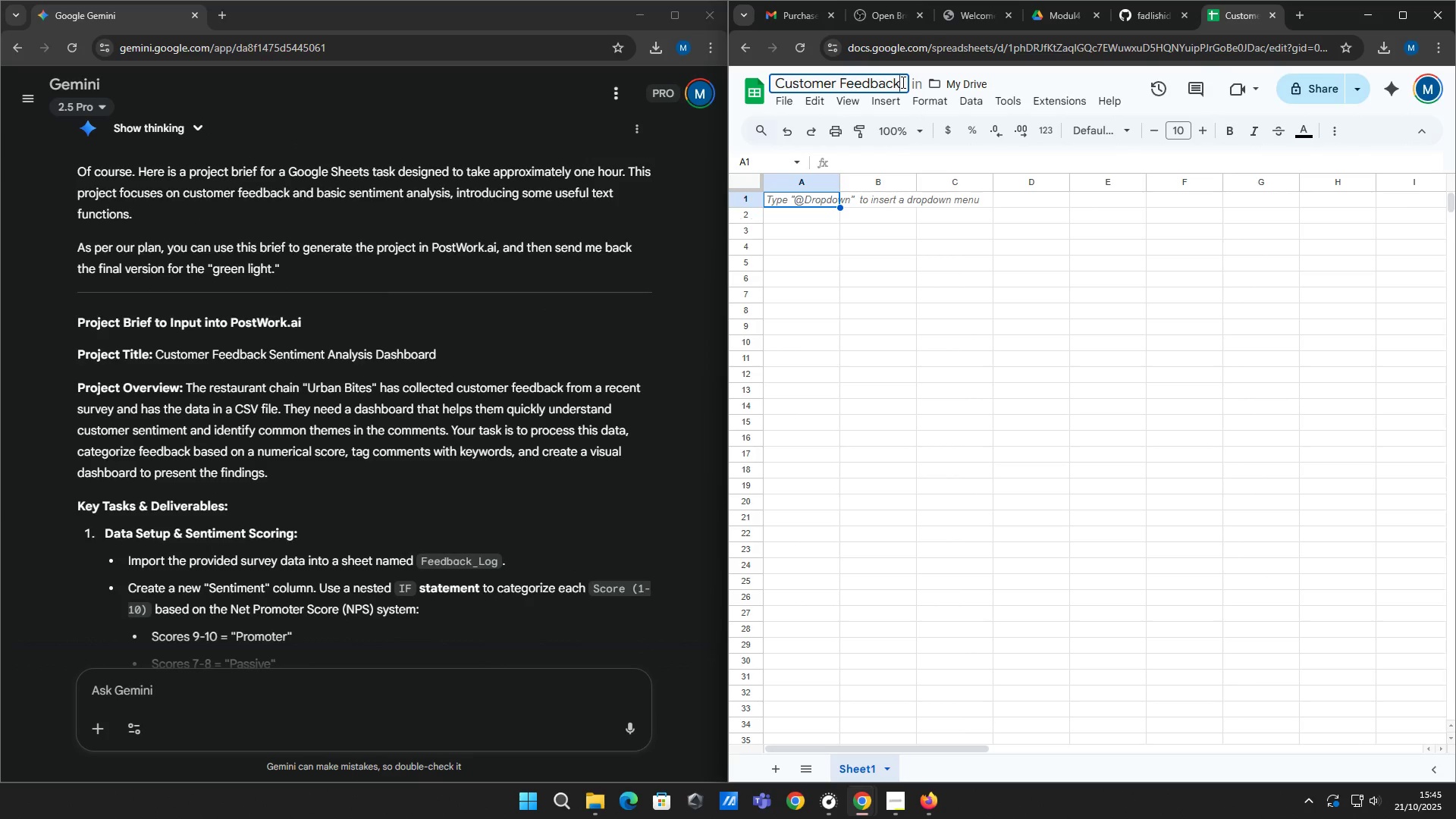 
left_click([902, 82])
 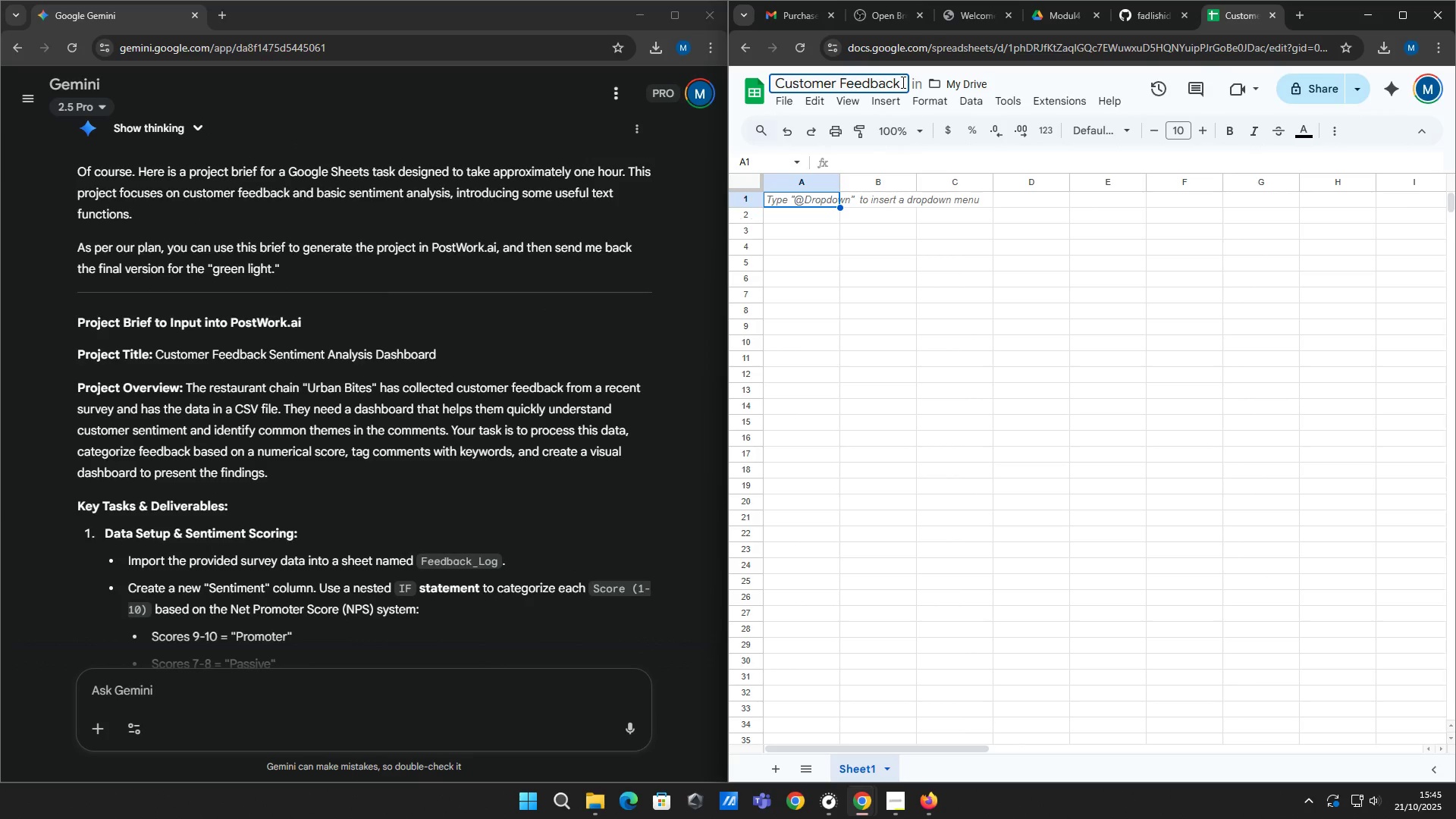 
type( Sentiment a)
key(Backspace)
type(Analysis Dashboard)
 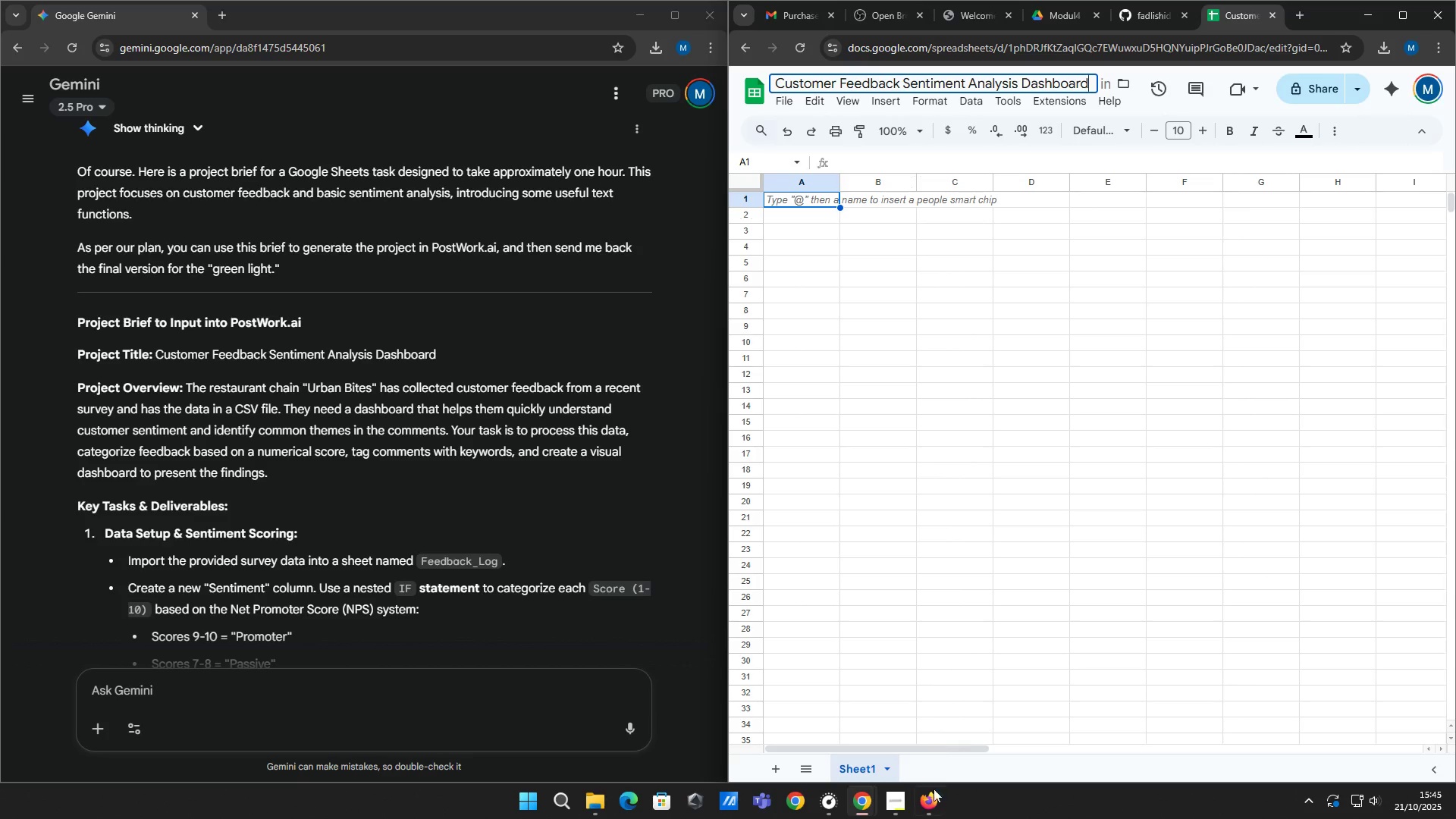 
left_click([938, 802])
 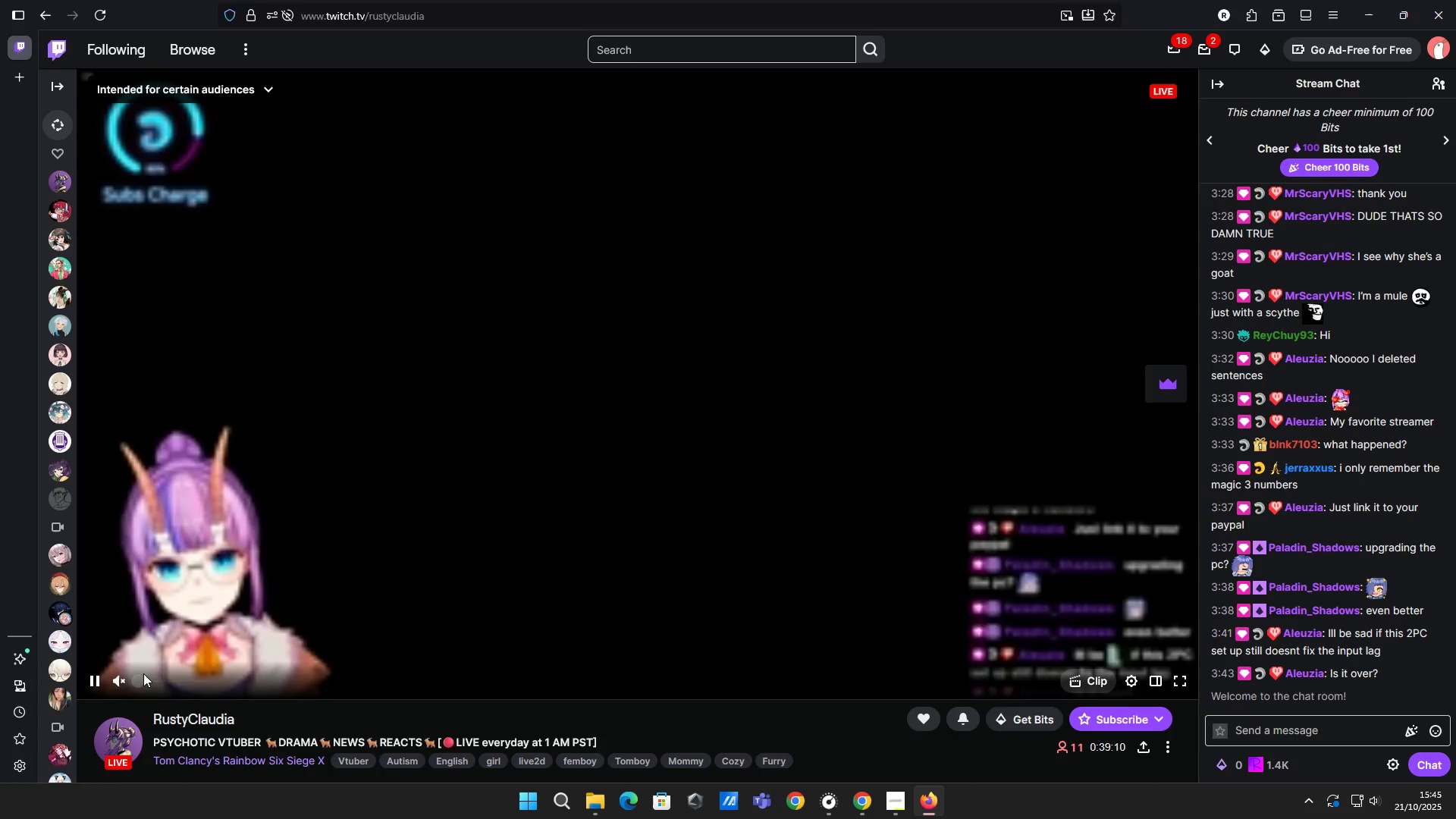 
left_click([116, 685])
 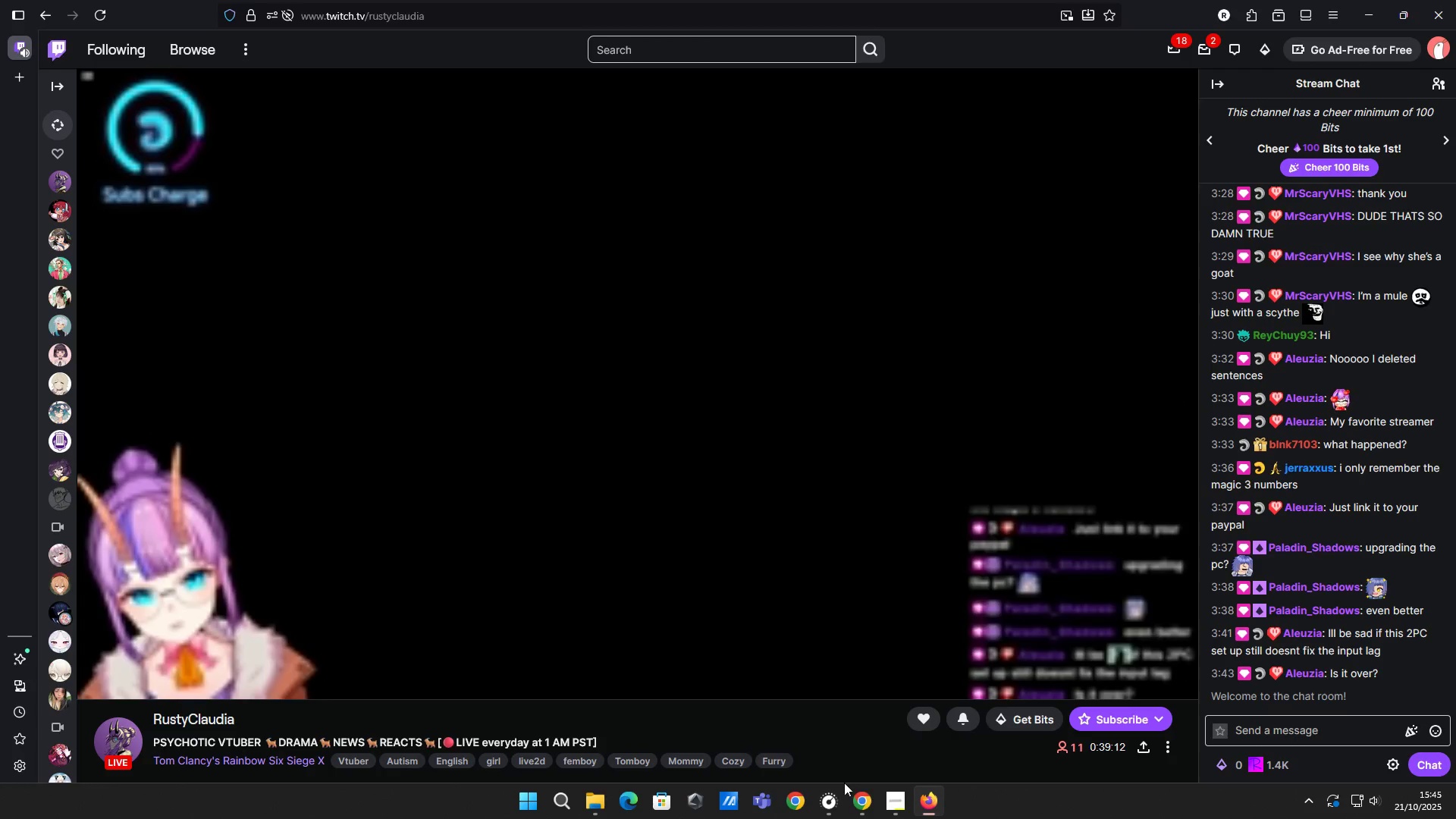 
left_click([855, 799])
 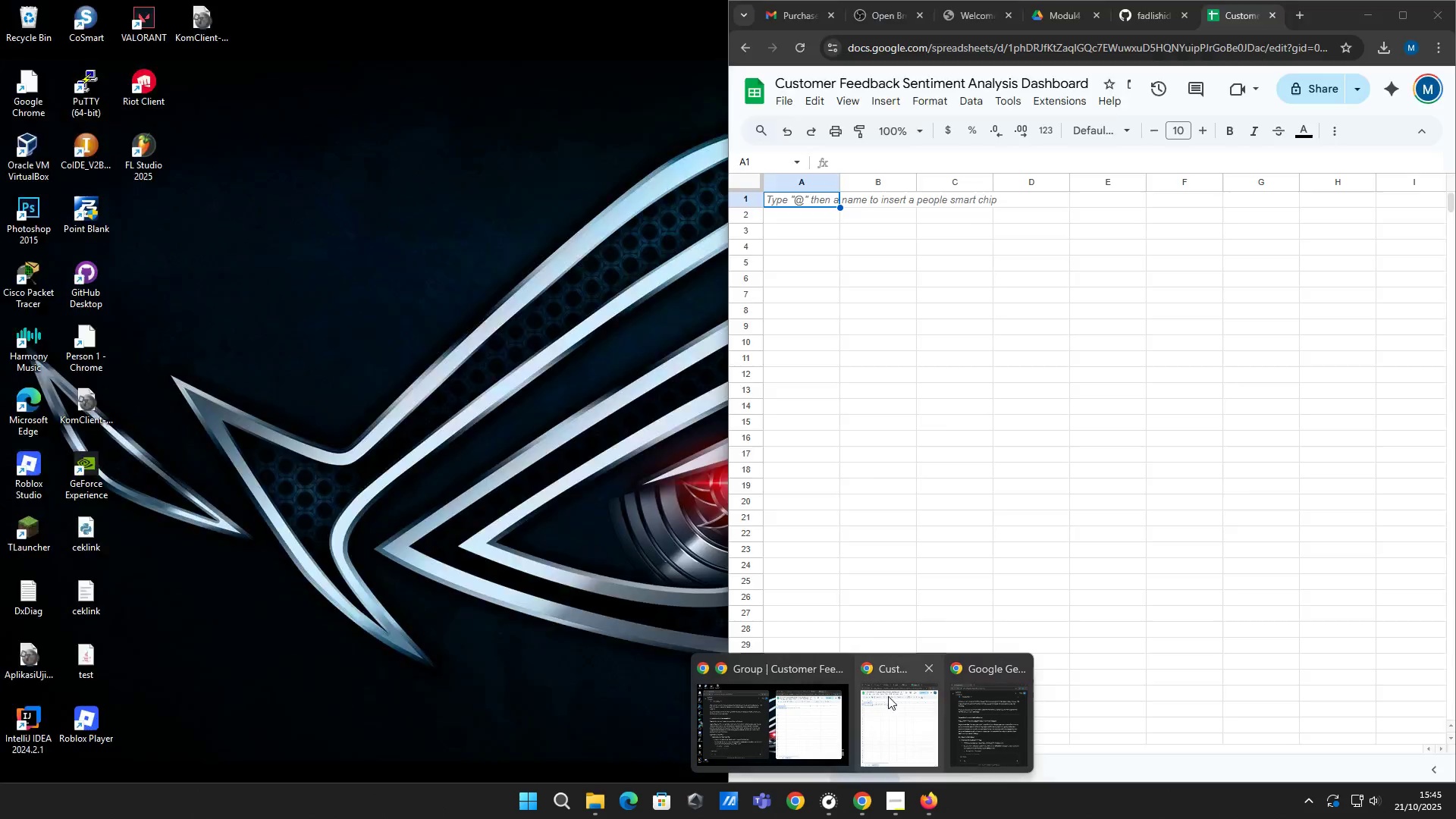 
left_click([795, 714])
 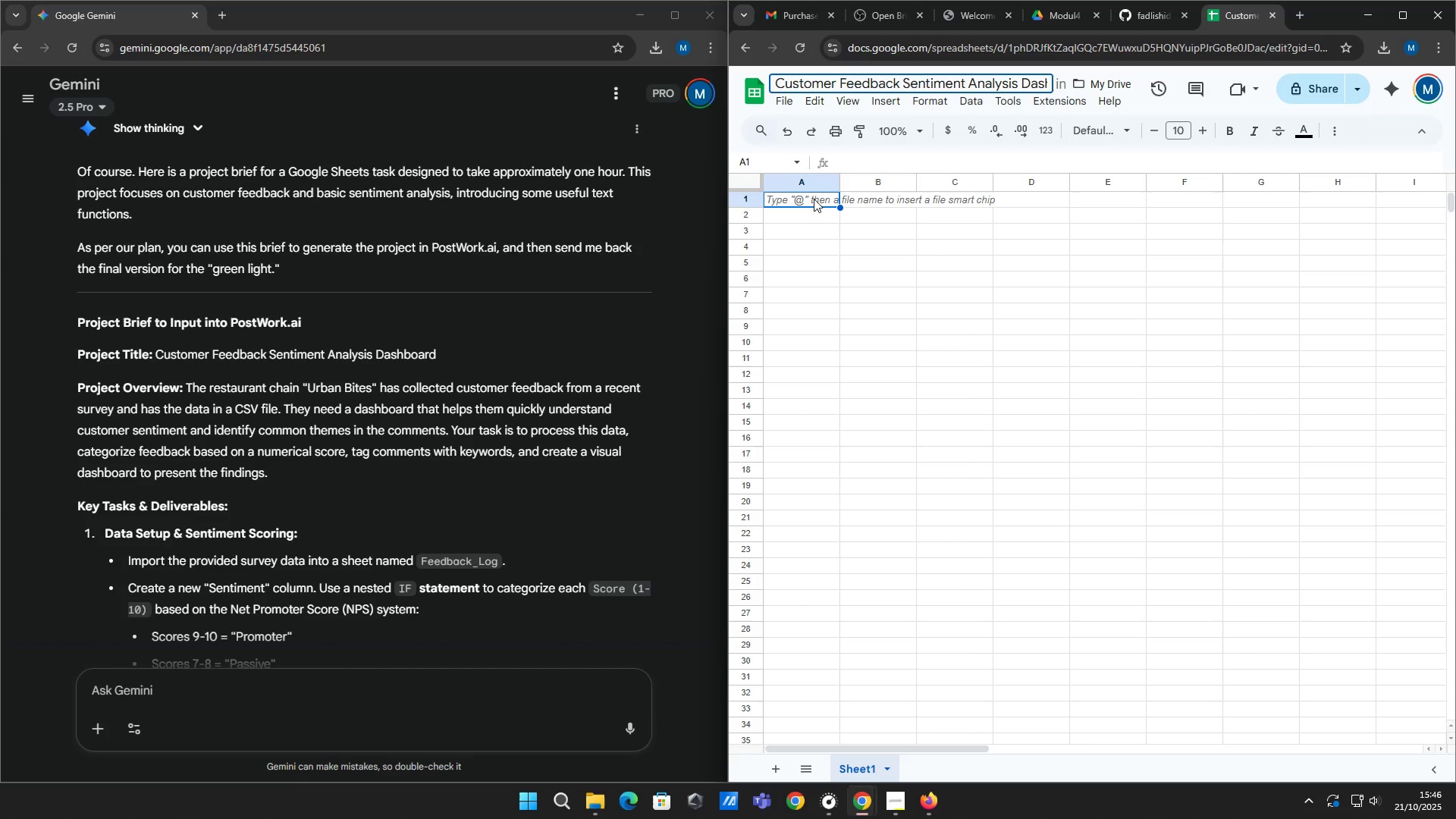 
scroll: coordinate [535, 343], scroll_direction: down, amount: 19.0
 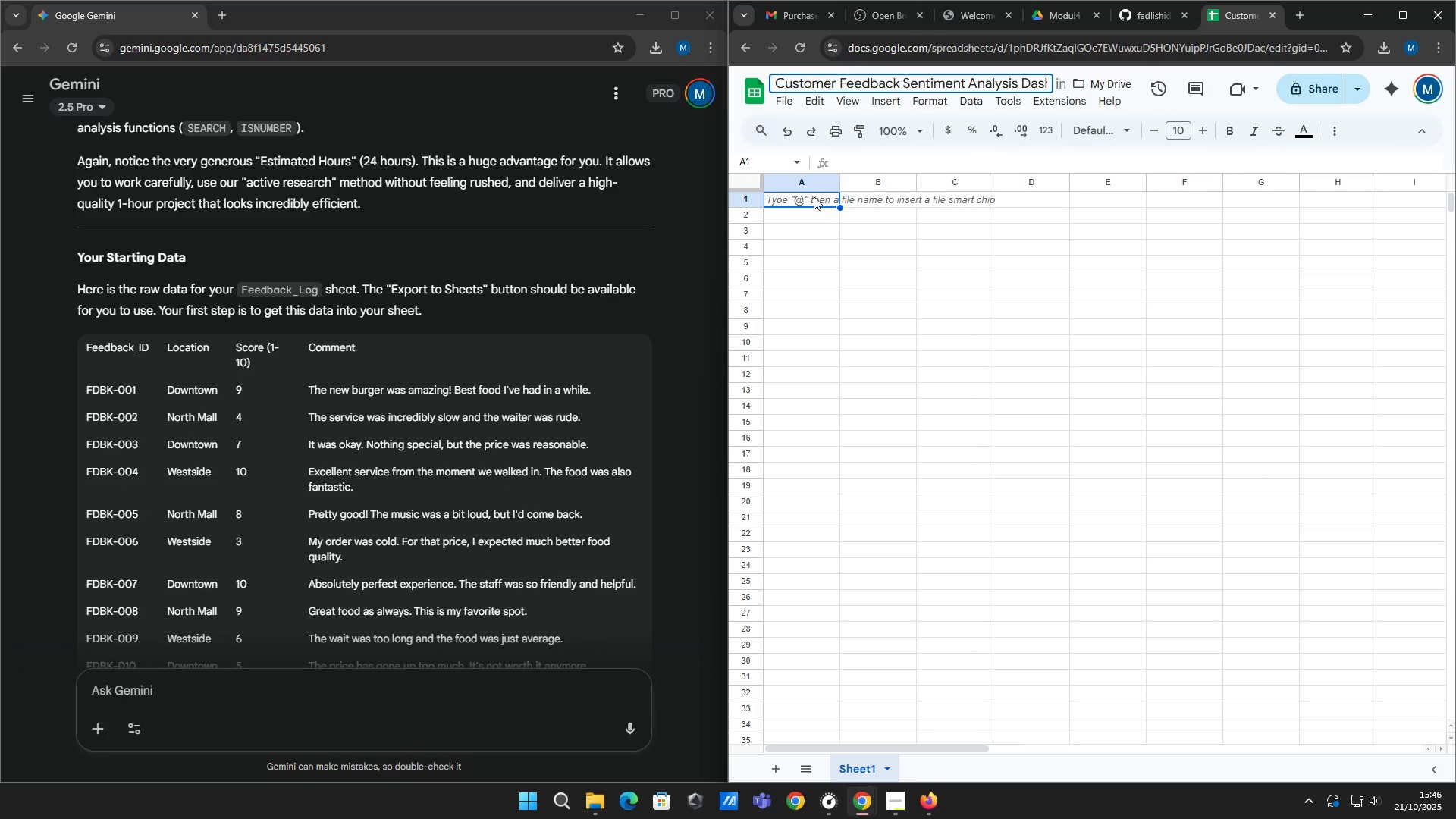 
left_click([814, 196])
 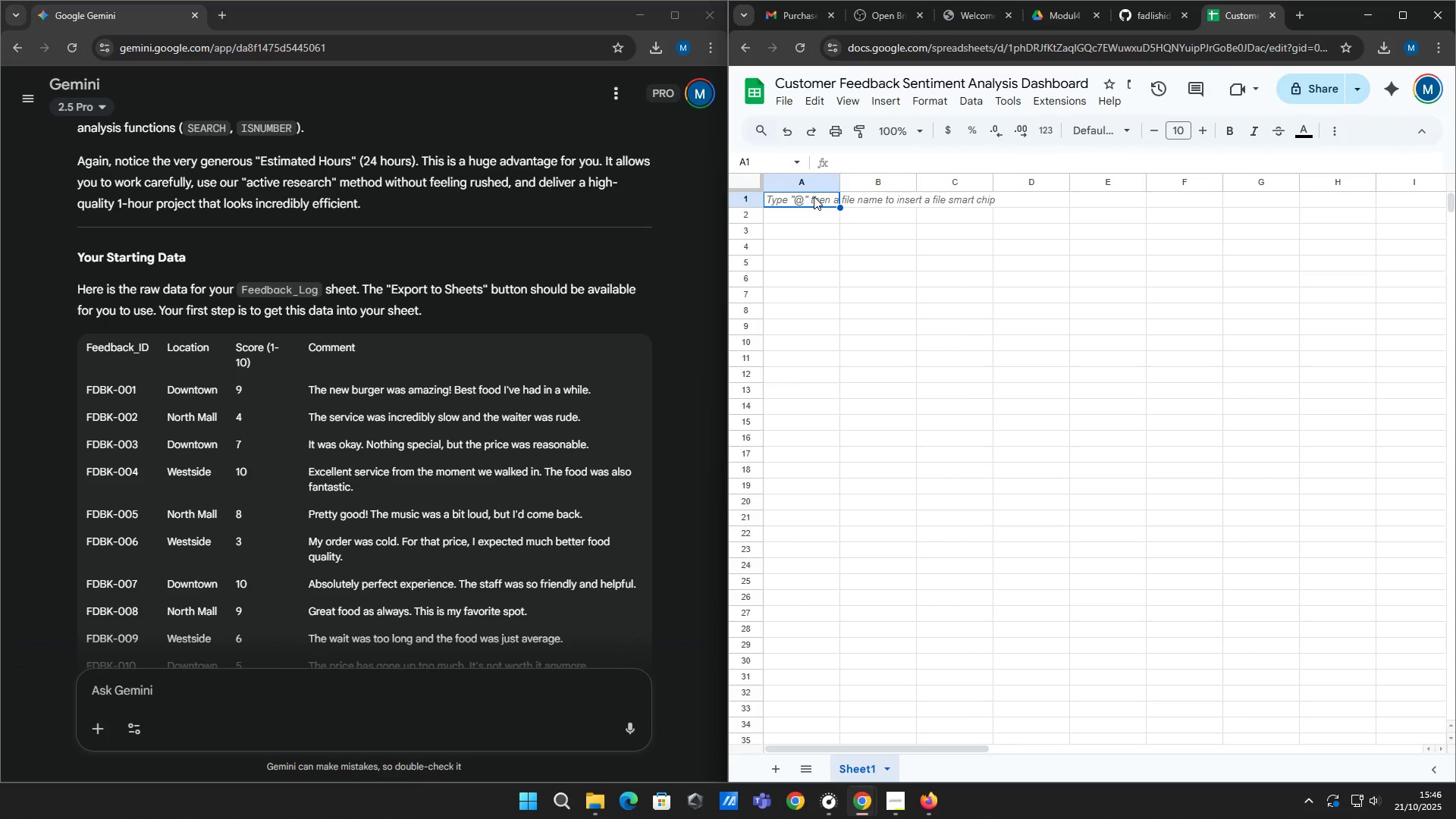 
type(Feedback_ID)
key(Tab)
type(Location Score)
key(Backspace)
key(Backspace)
key(Backspace)
key(Backspace)
key(Backspace)
key(Backspace)
key(Tab)
type(Score (1-10))
key(Tab)
type(Comment)
 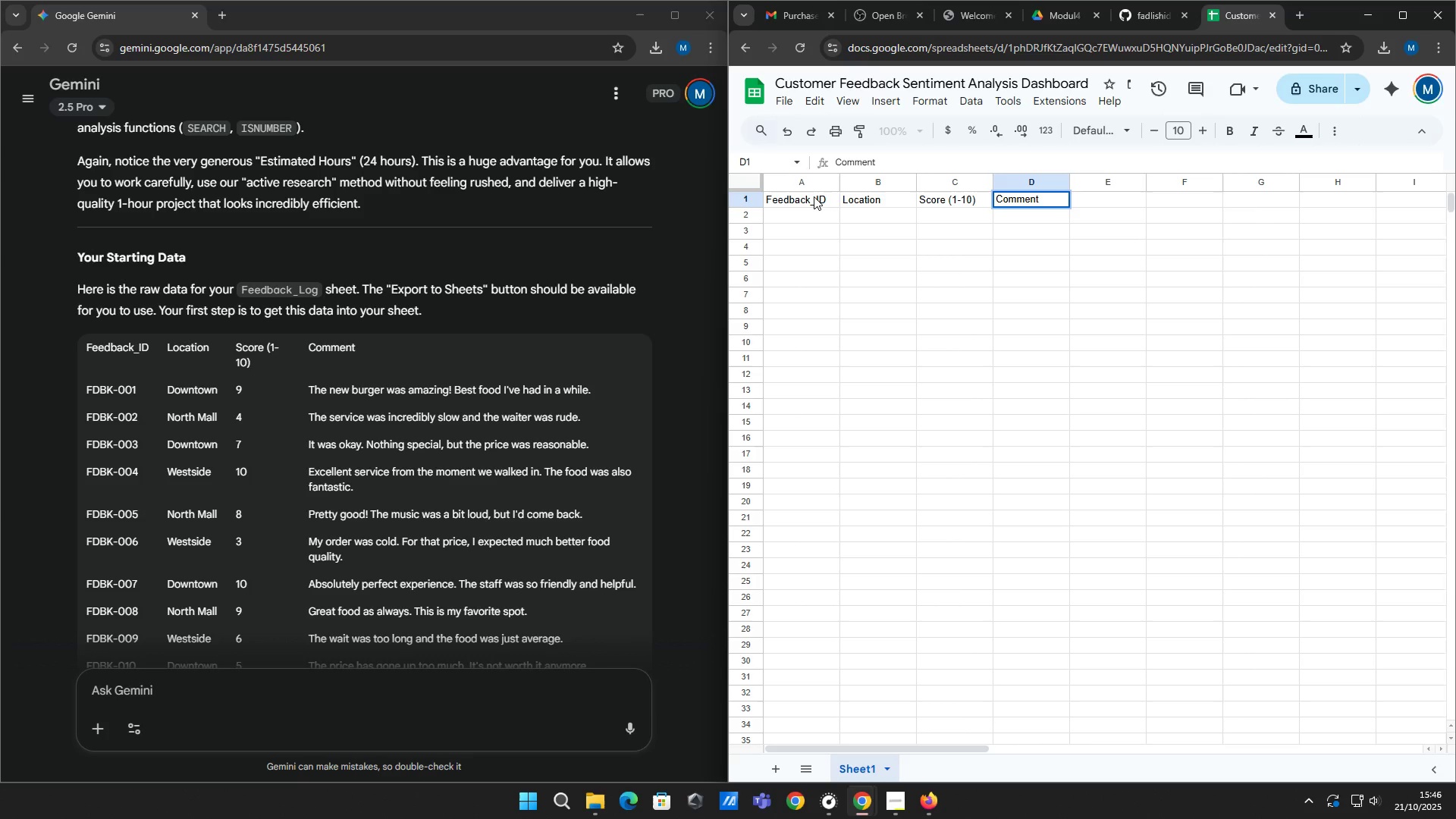 
key(Enter)
 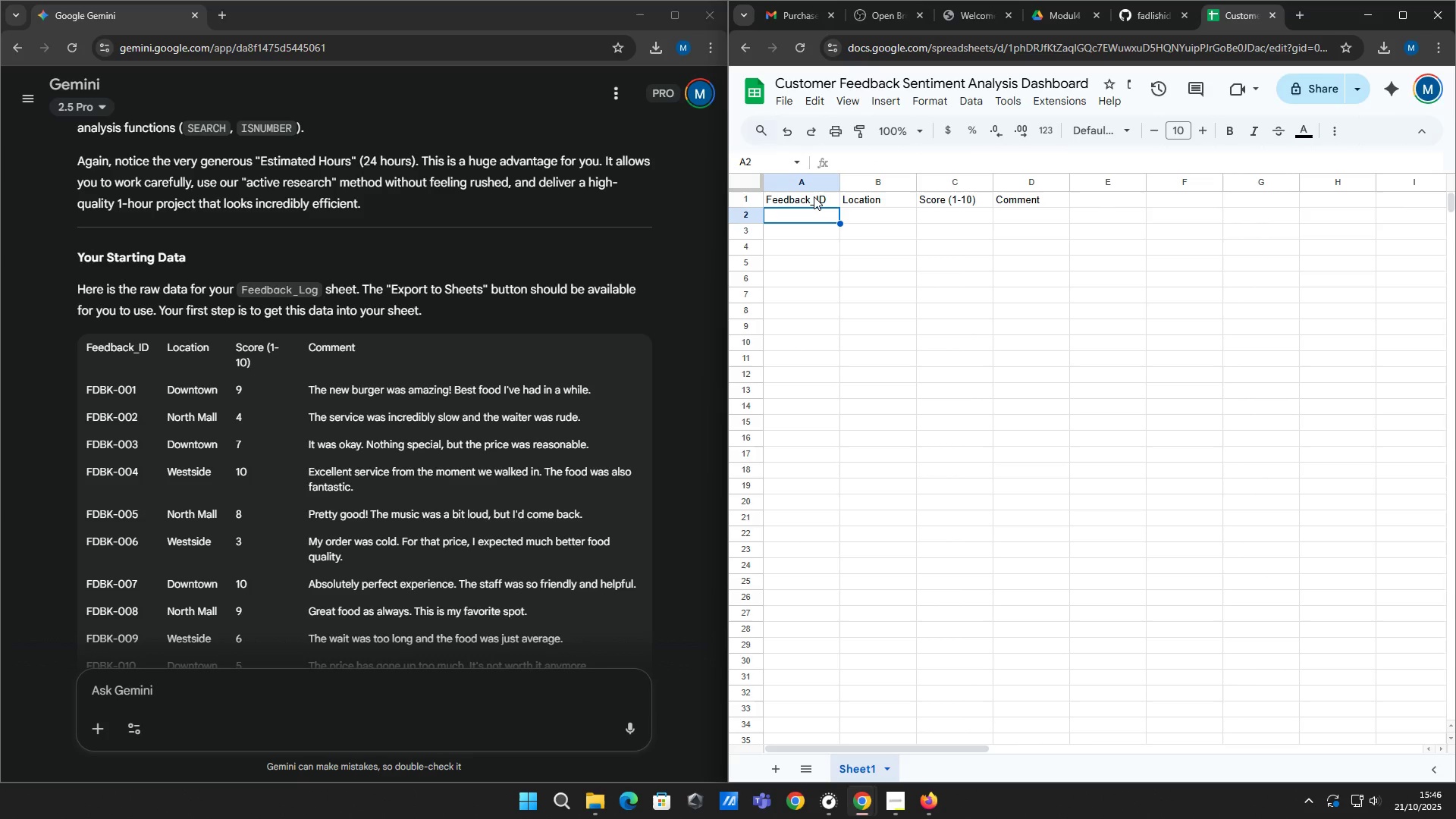 
type(FDBK-001)
key(Tab)
type(Dwon)
key(Backspace)
key(Backspace)
key(Backspace)
type(owntown)
key(Tab)
type(9)
key(Tab)
type(The new burger was amazing! Best food i)
key(Backspace)
type(Ive)
key(Backspace)
key(Backspace)
type('ve had in a while.)
 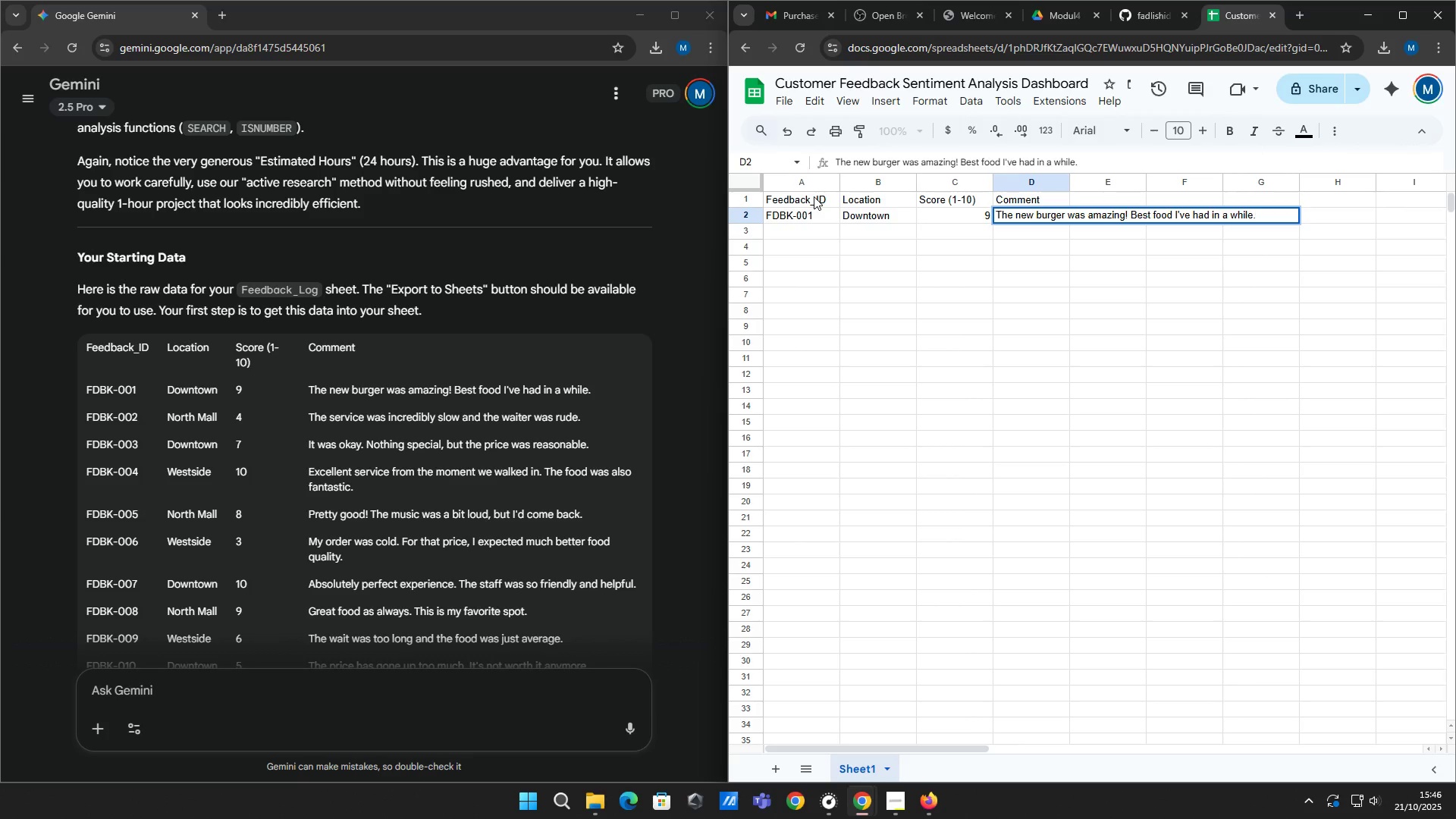 
key(Enter)
 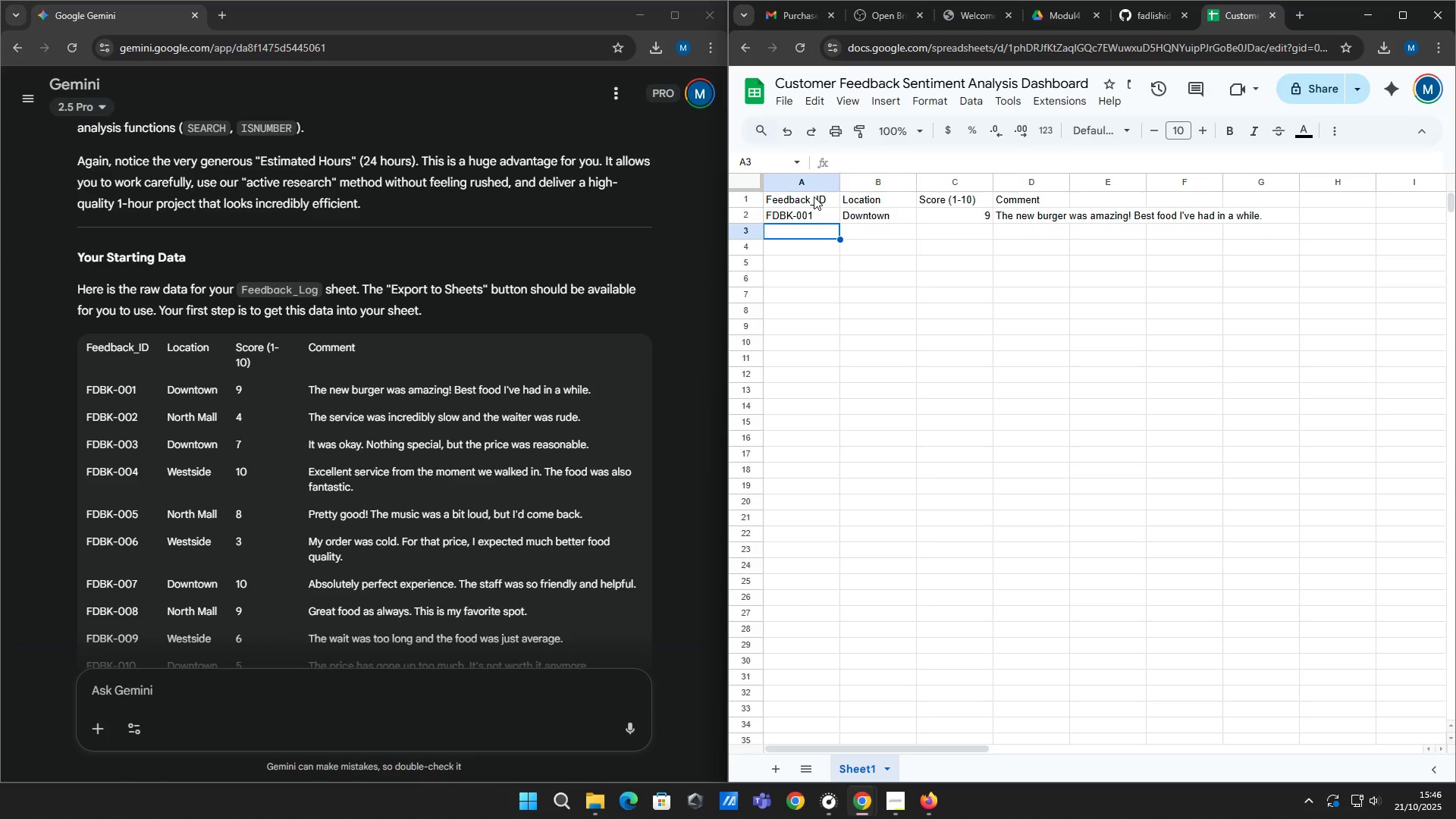 
type(FDBK-002)
key(Tab)
type(North H)
key(Backspace)
type(Mall)
key(Tab)
 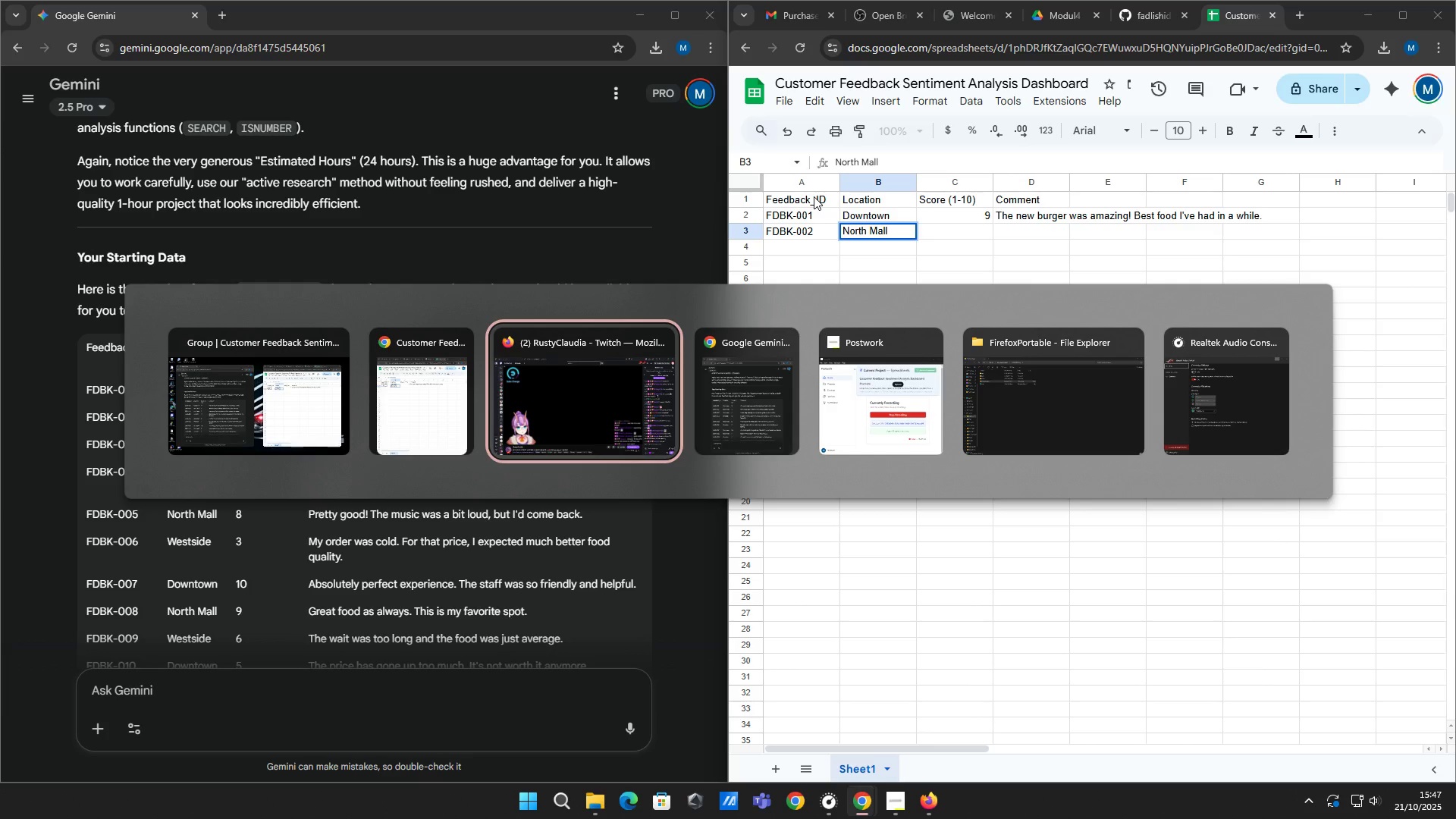 
 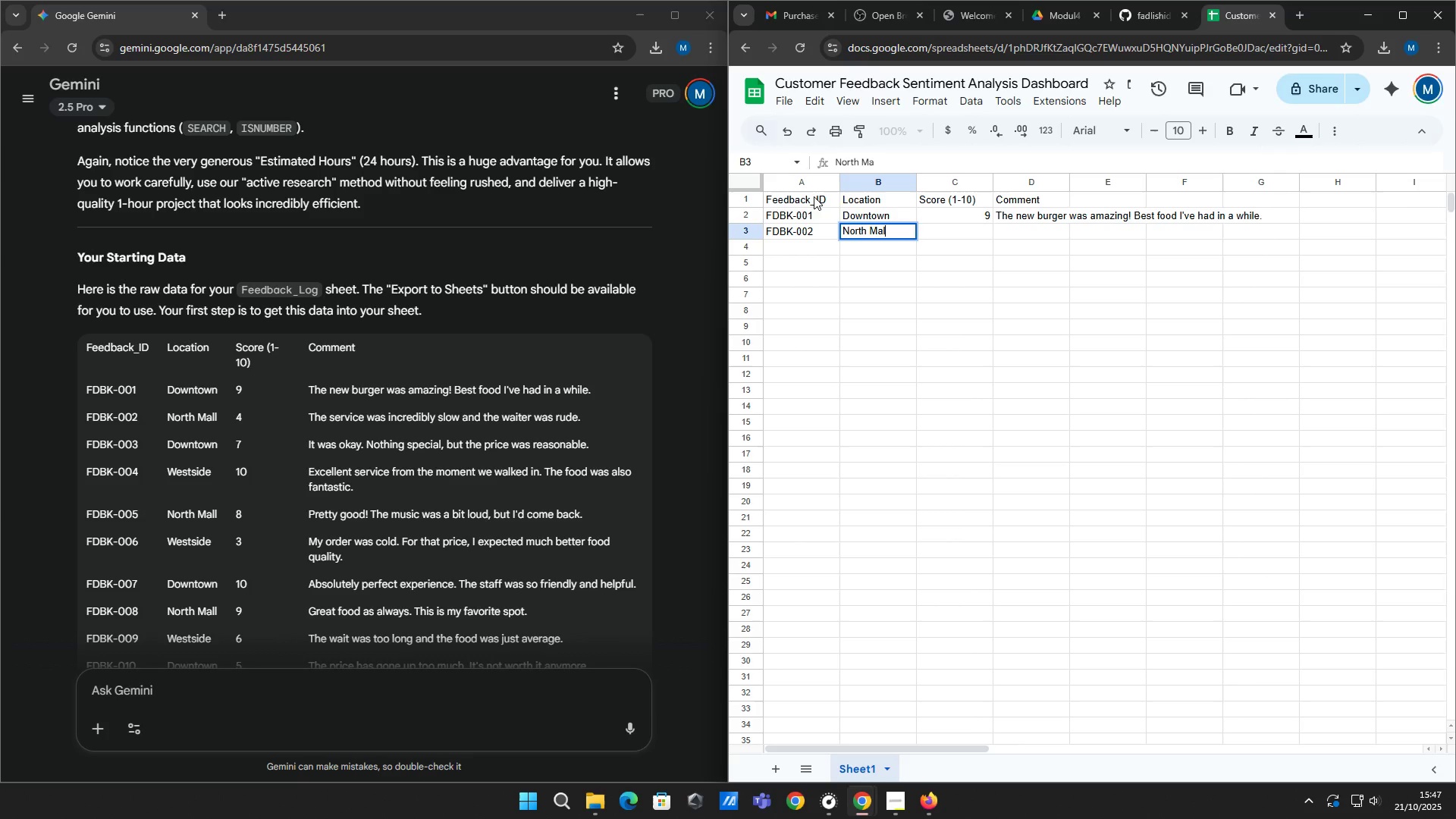 
hold_key(key=AltLeft, duration=0.69)
 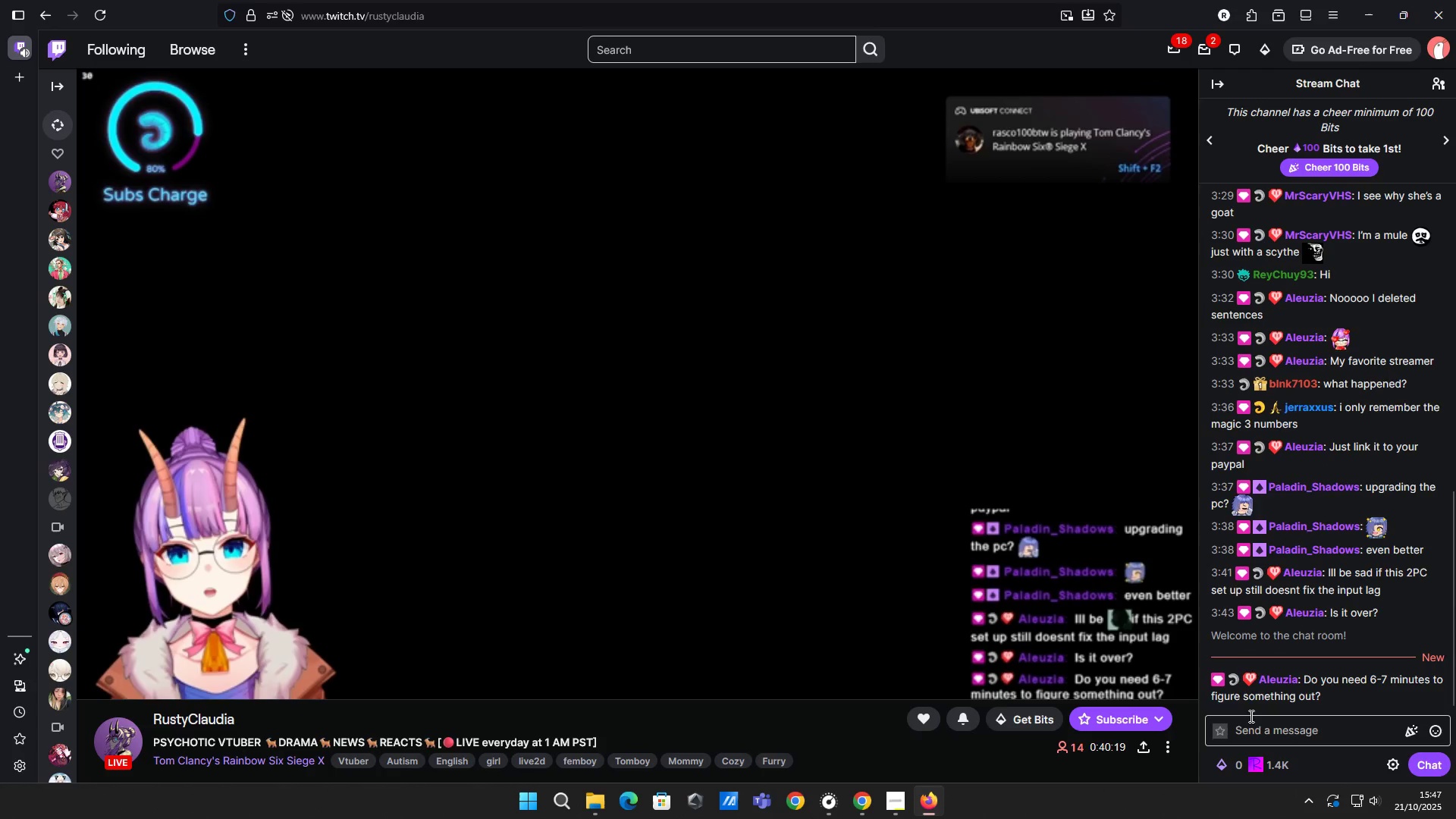 
left_click([1260, 732])
 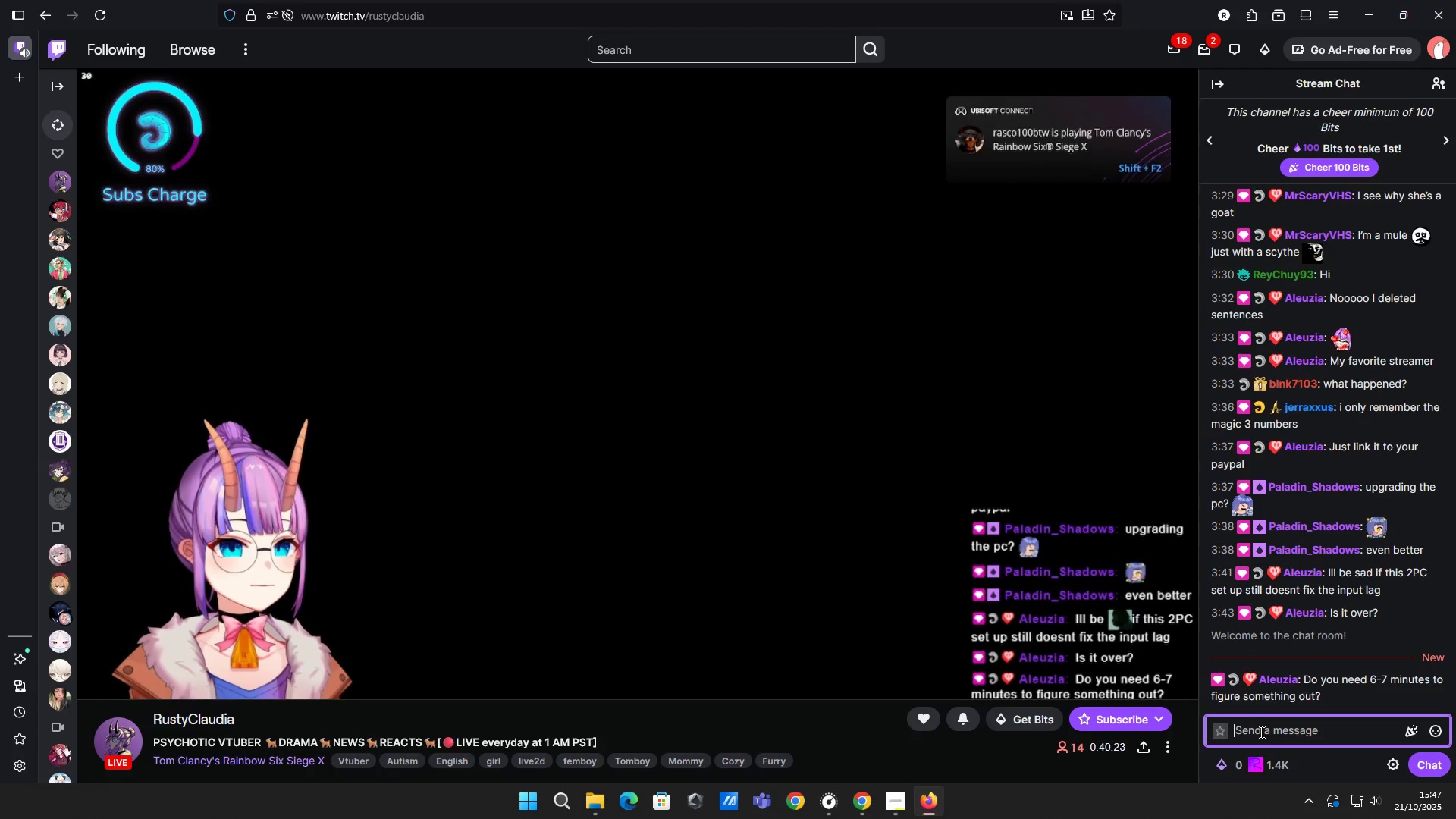 
key(W)
 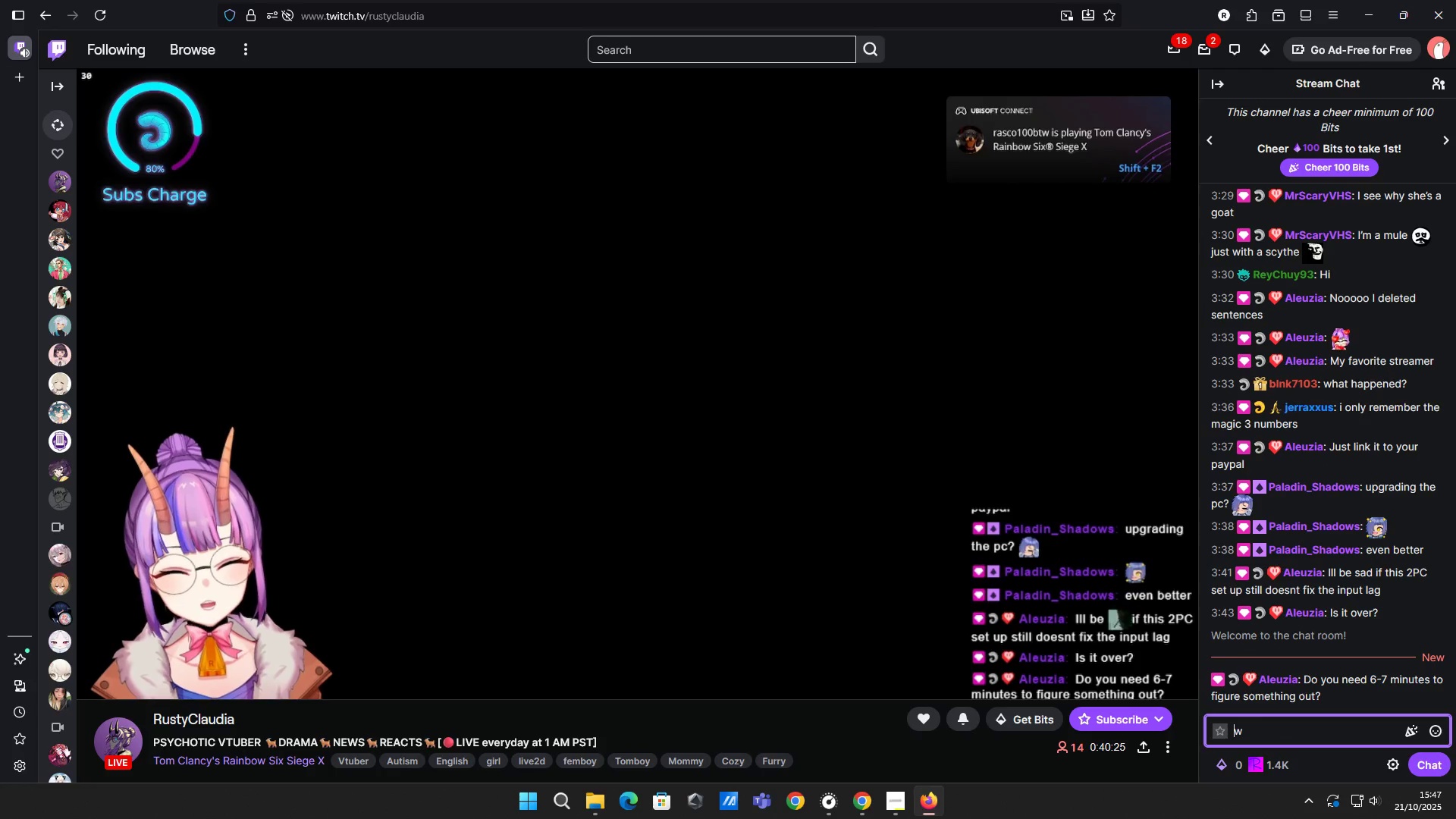 
key(Backspace)
 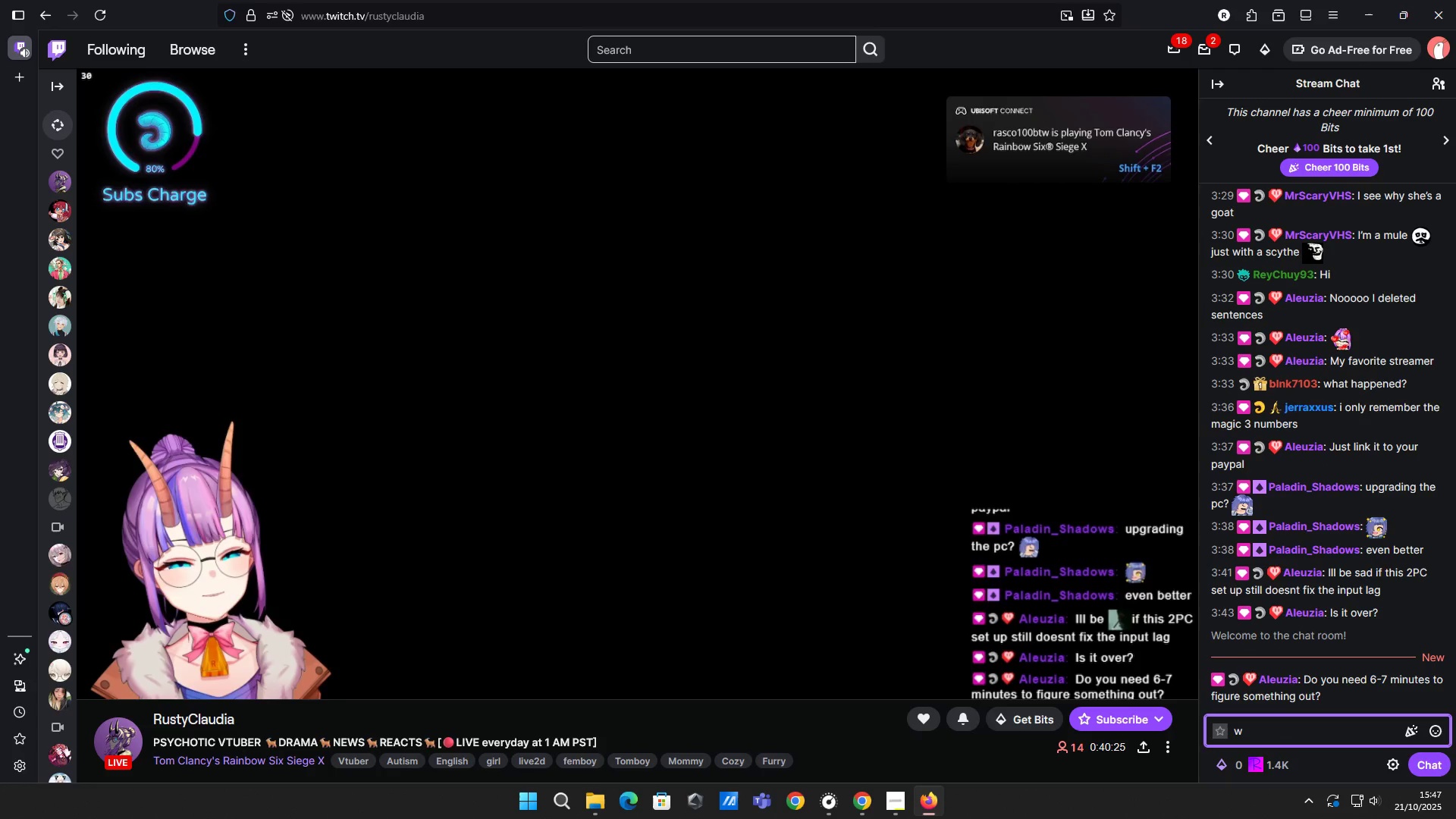 
key(M)
 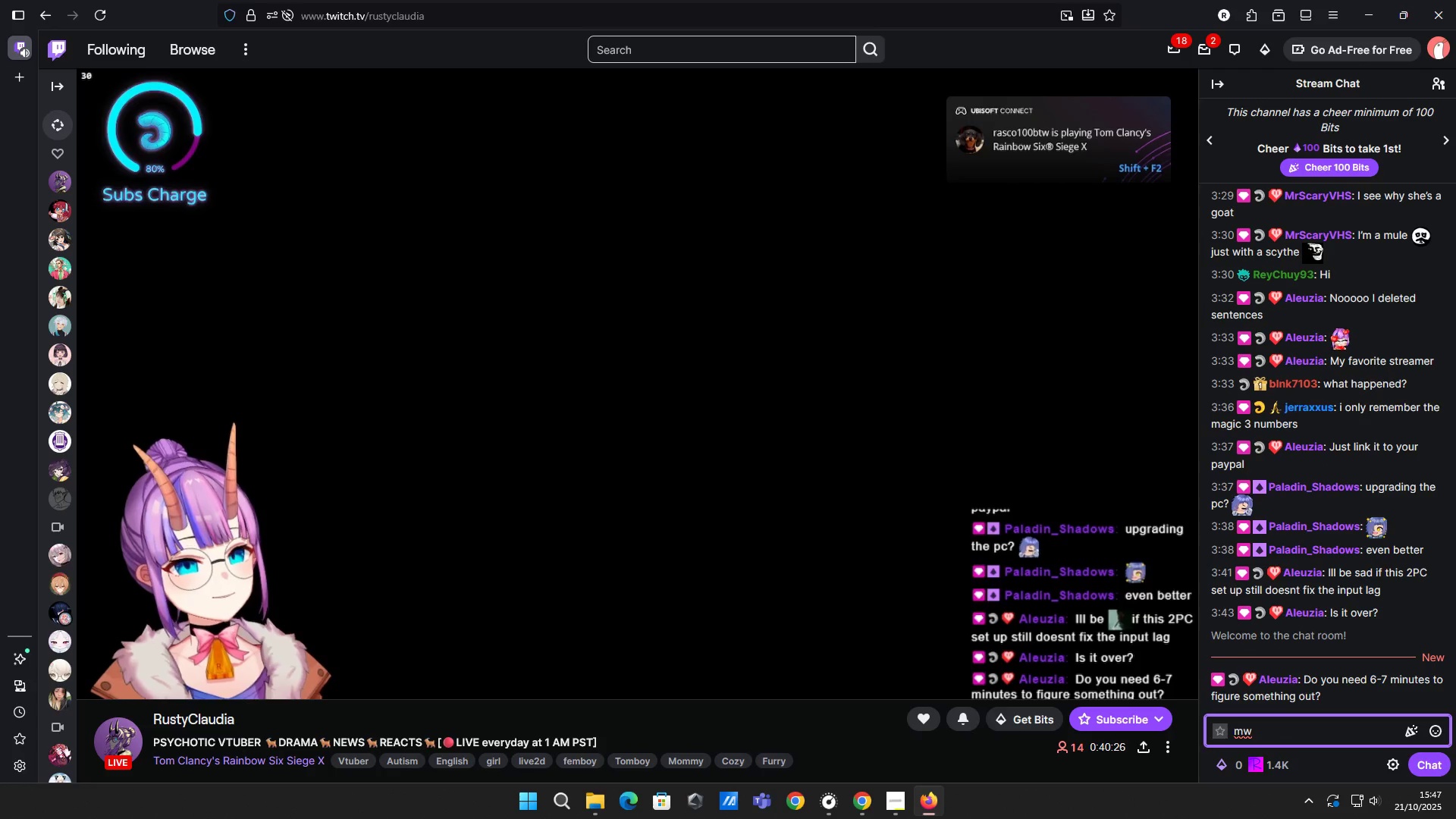 
key(Backspace)
 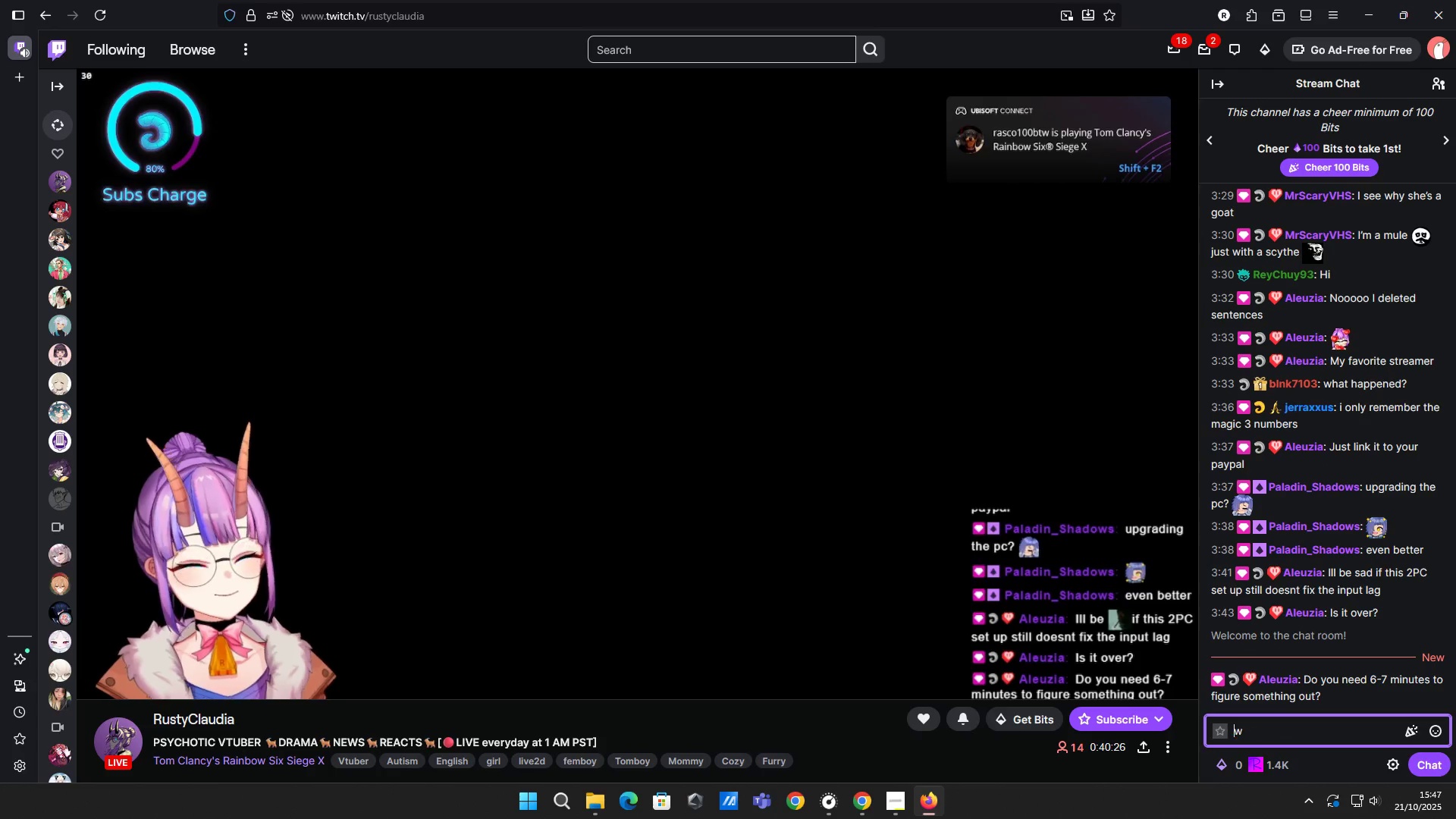 
key(Backspace)
 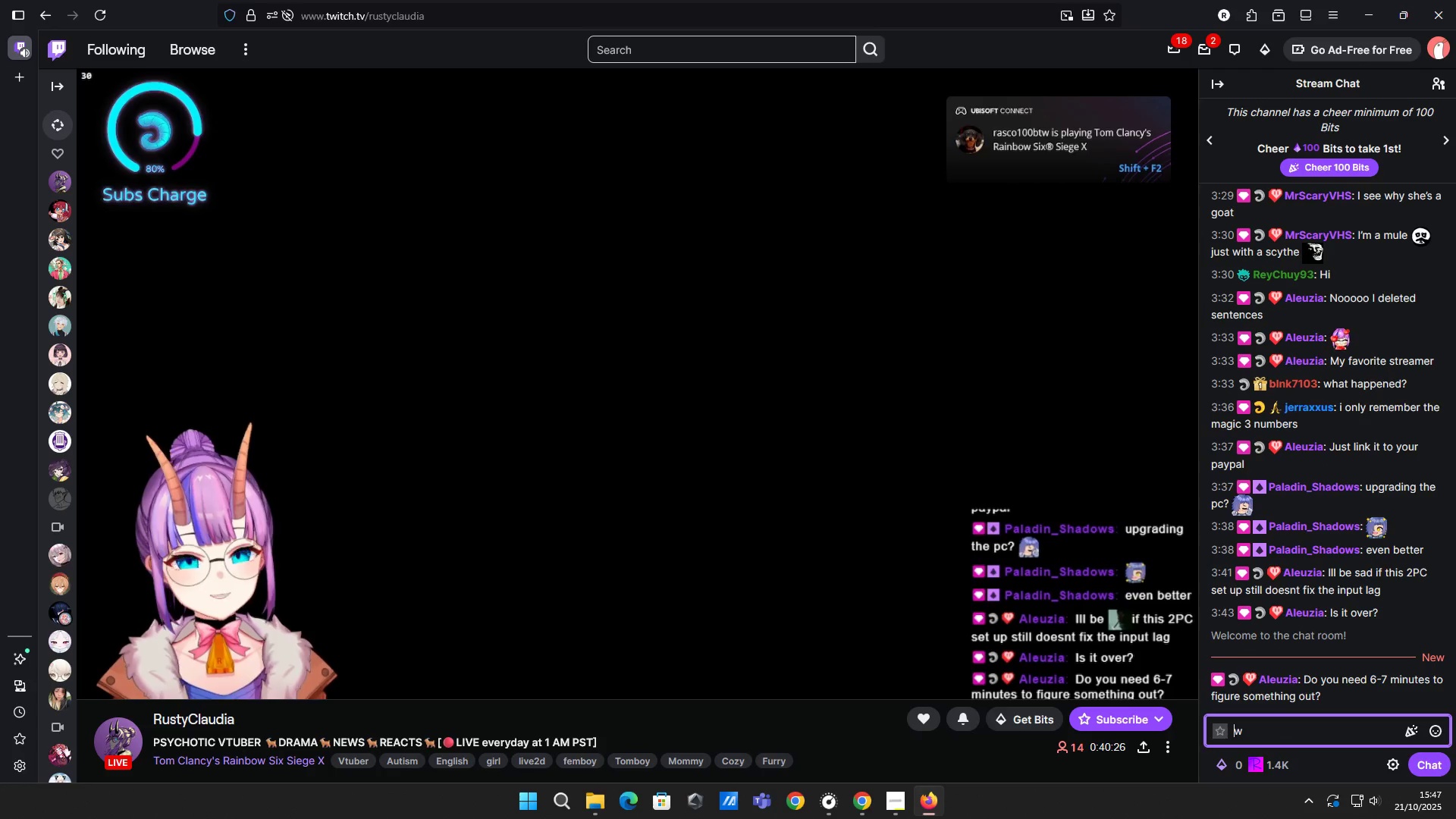 
key(Backspace)
 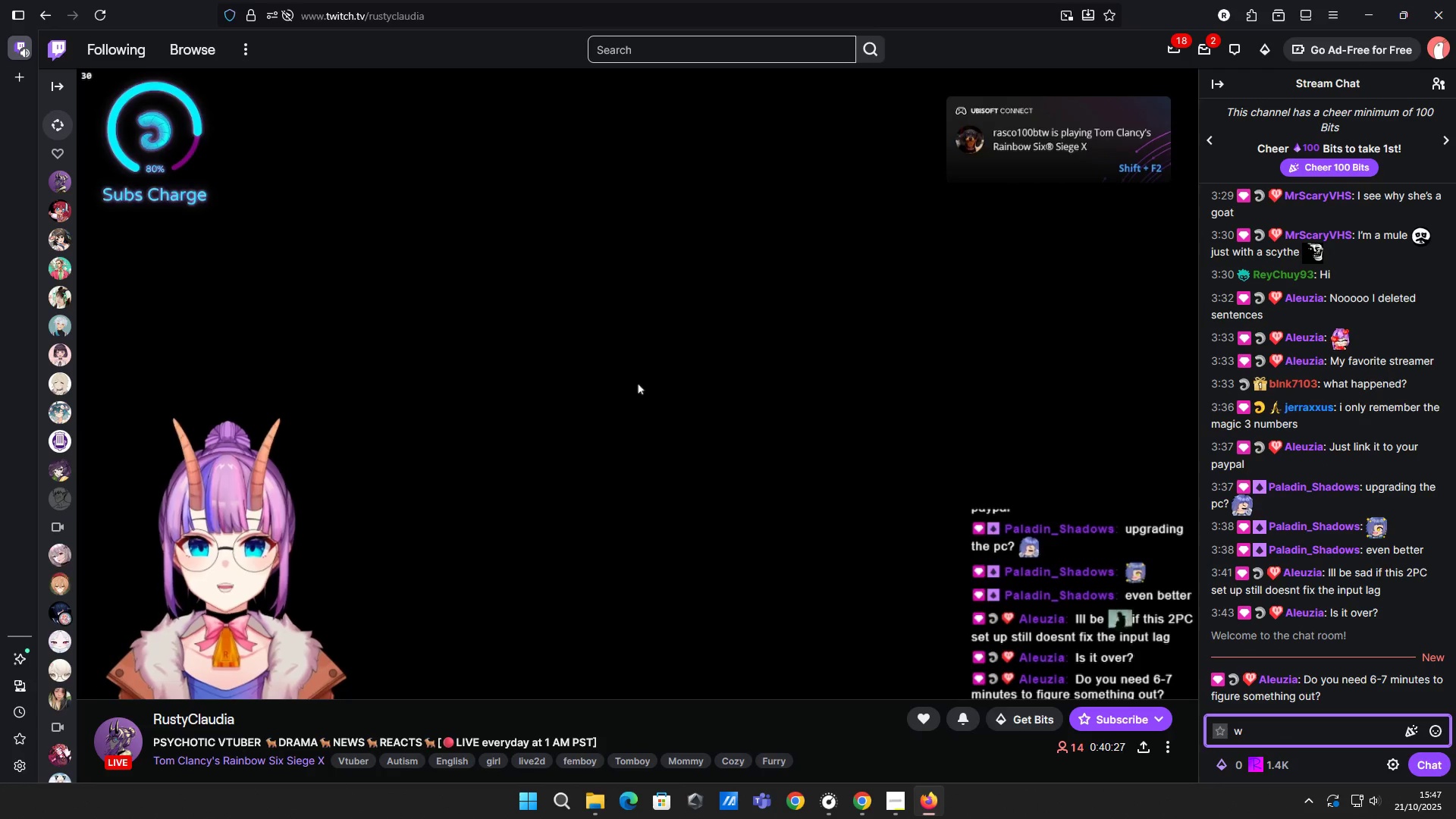 
key(Delete)
 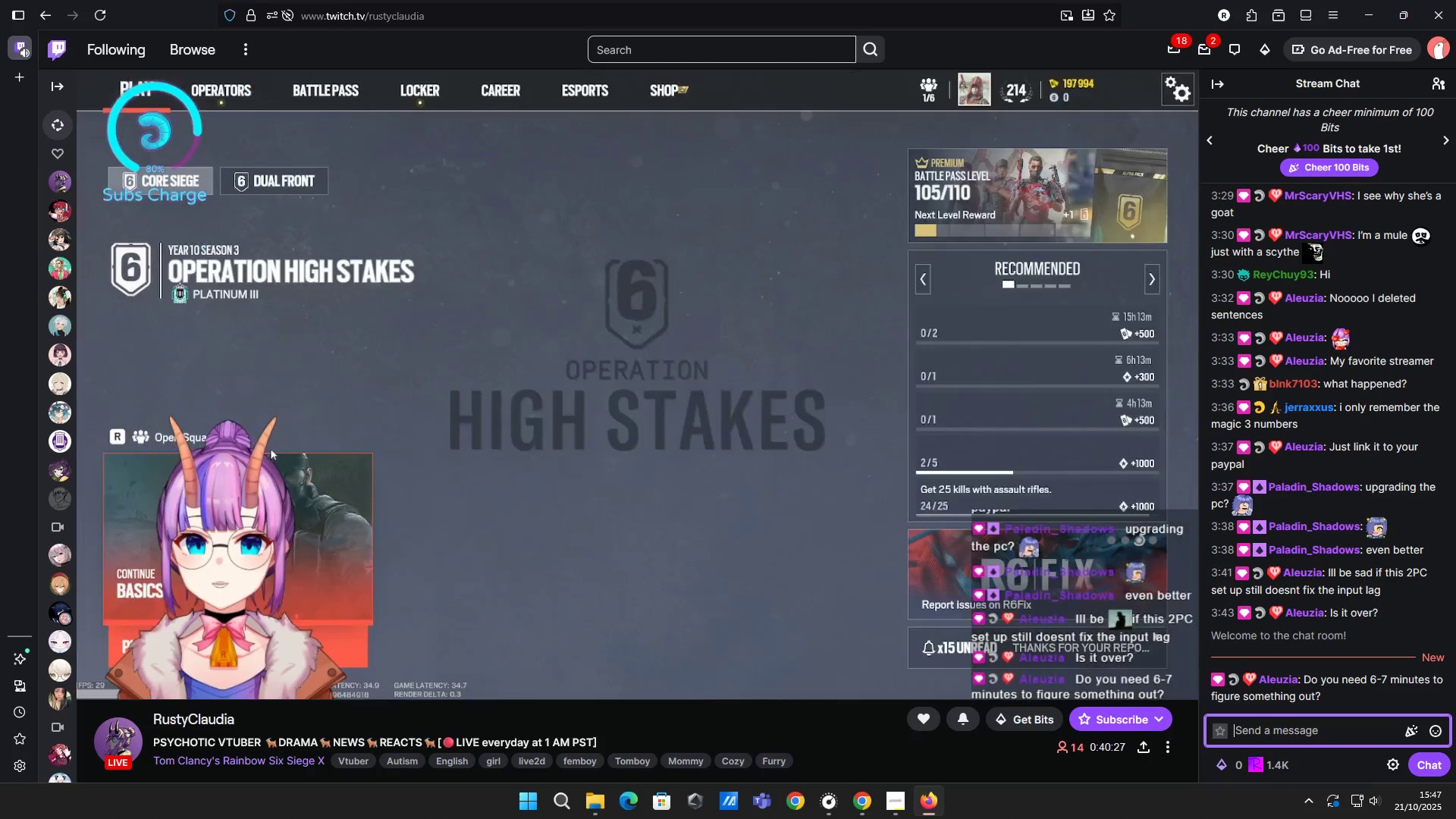 
key(Delete)
 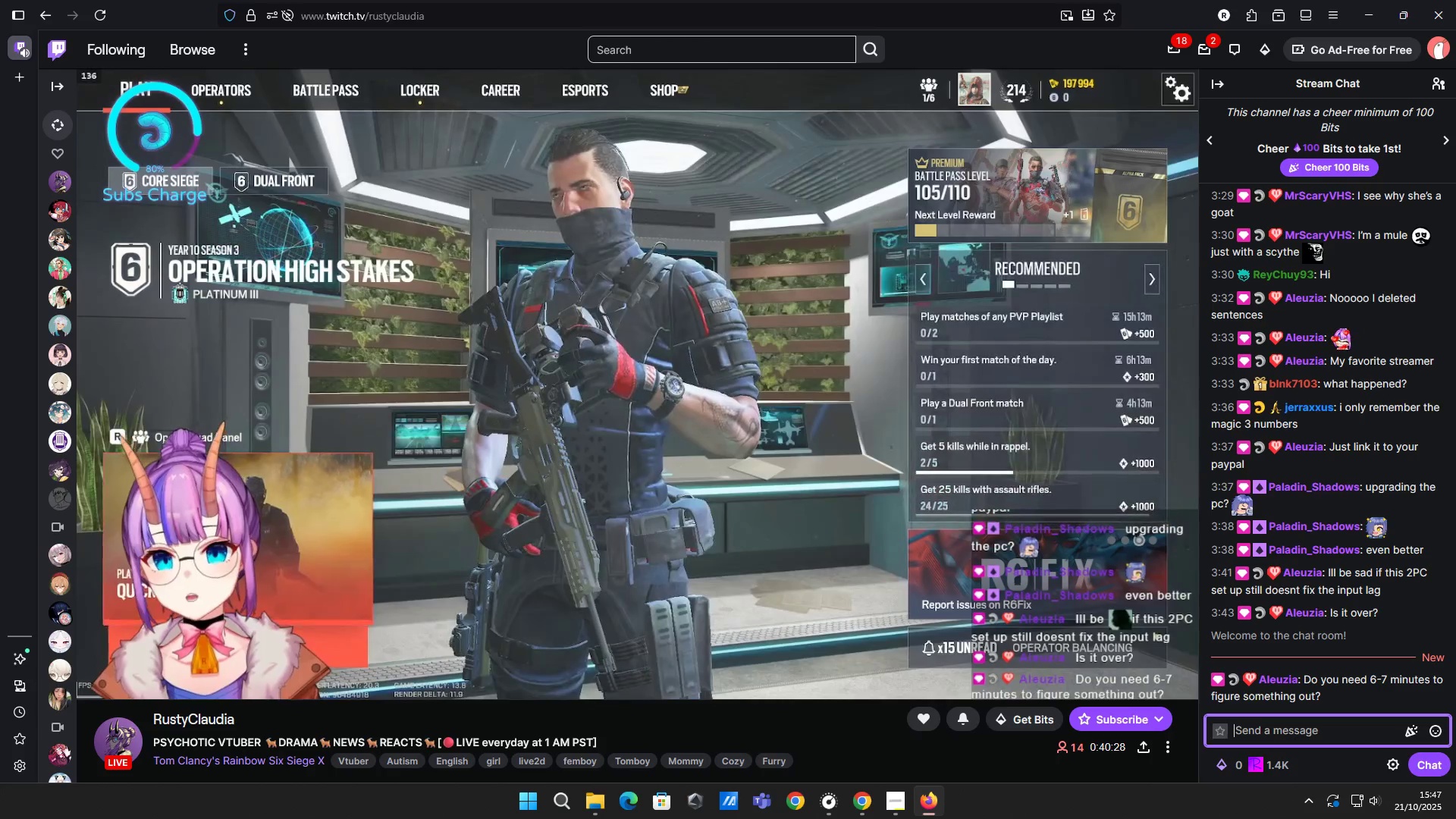 
key(Alt+Tab)
 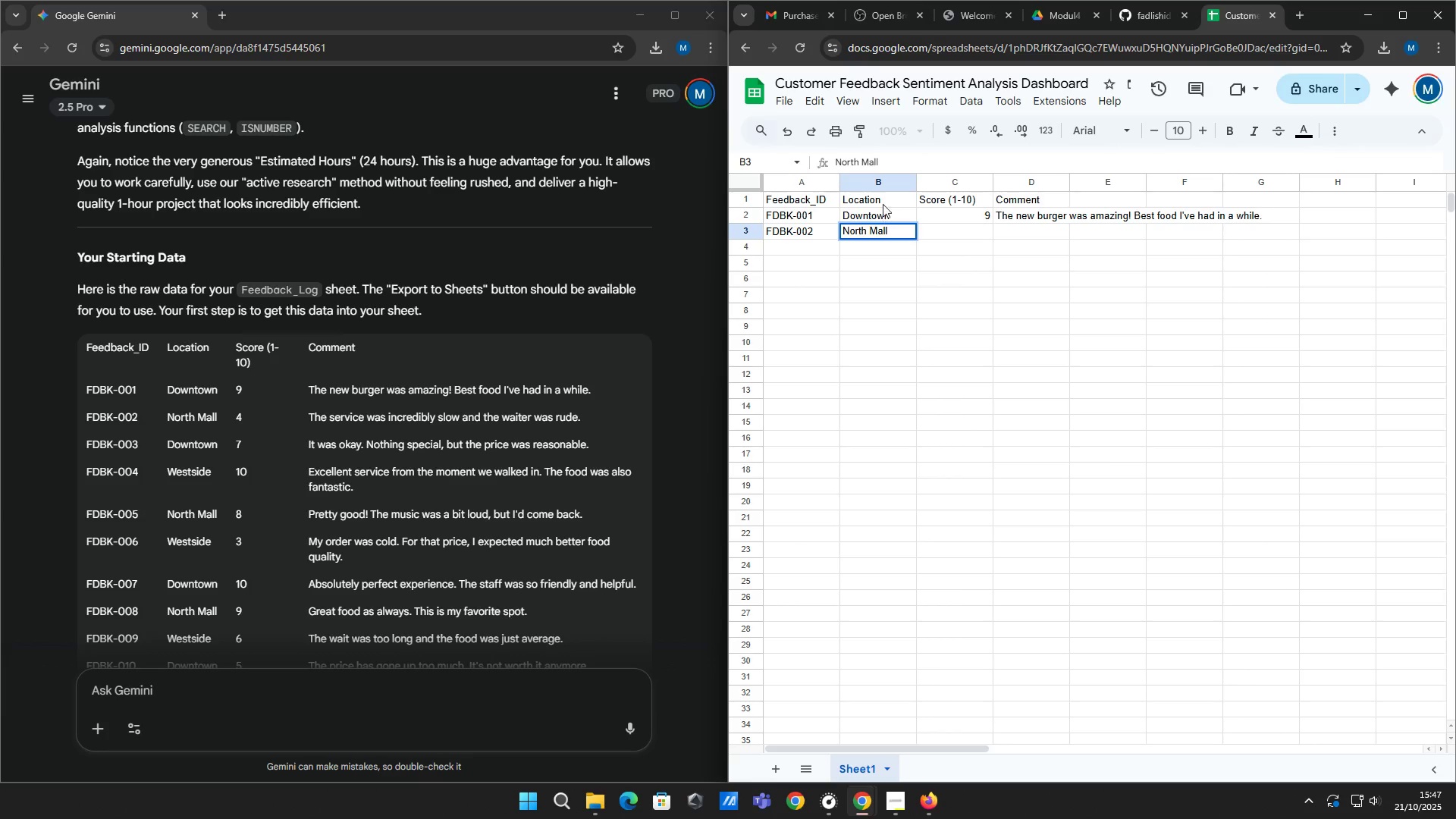 
key(Alt+AltLeft)
 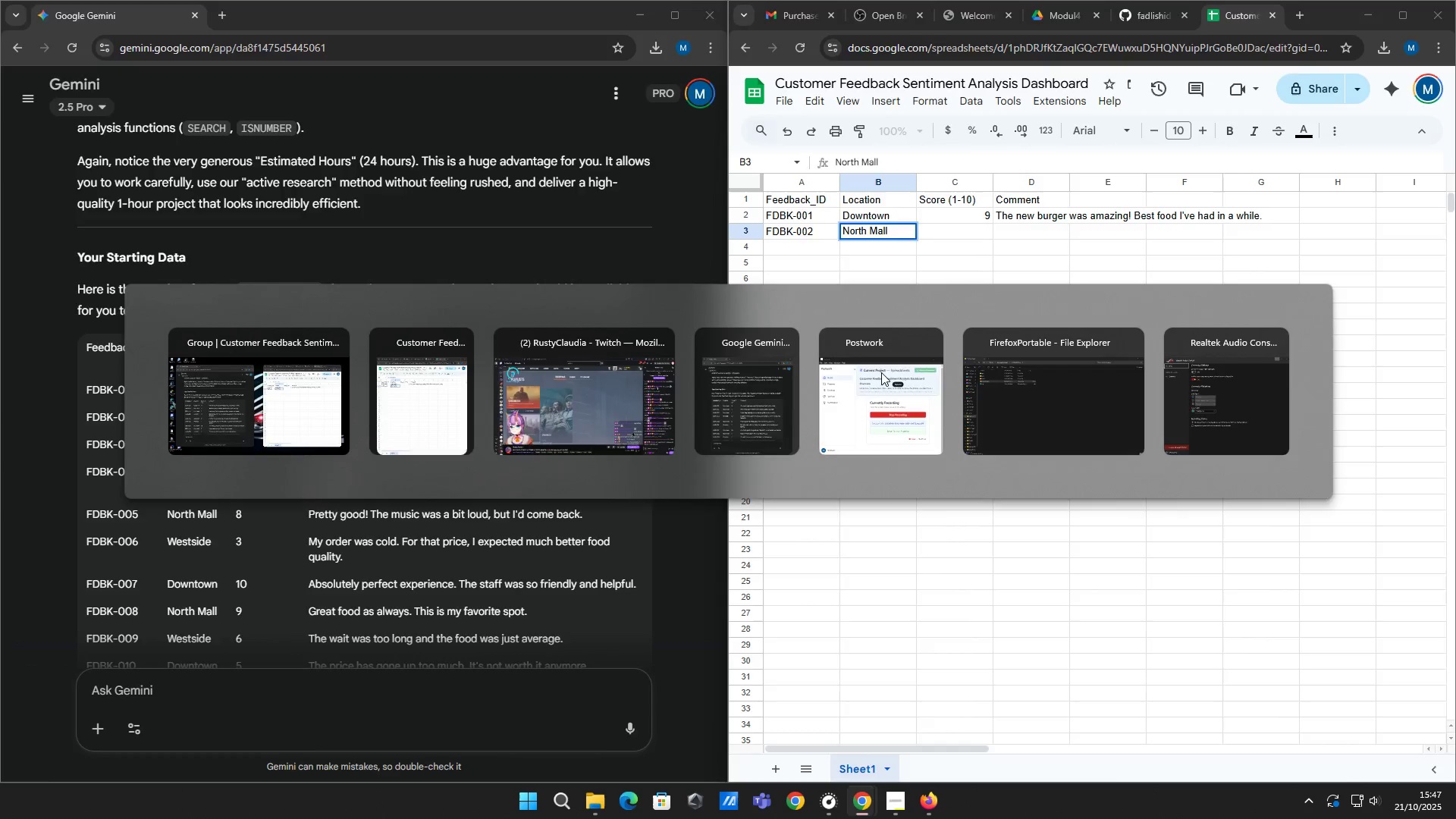 
key(Alt+Tab)
 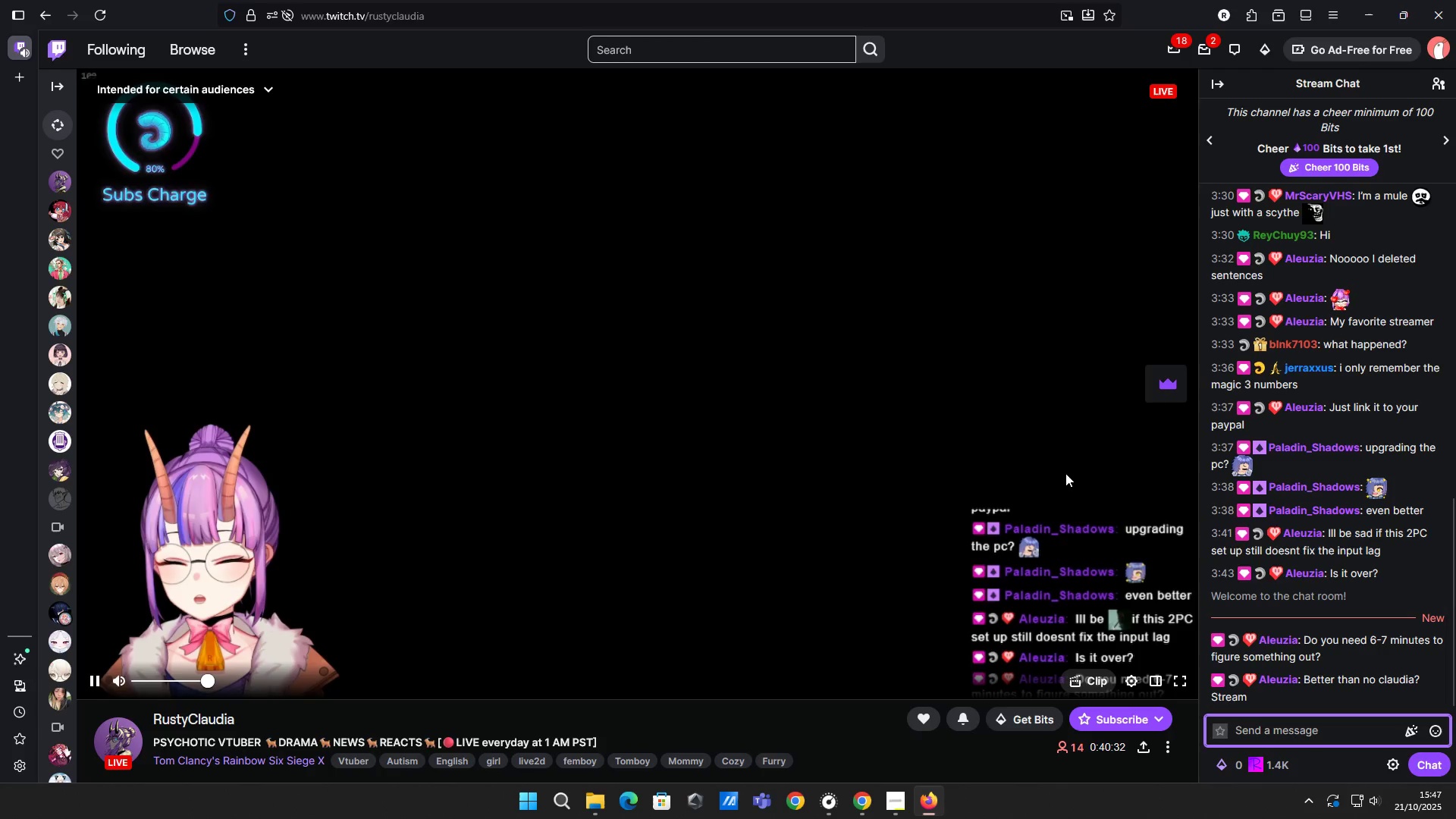 
key(Alt+AltLeft)
 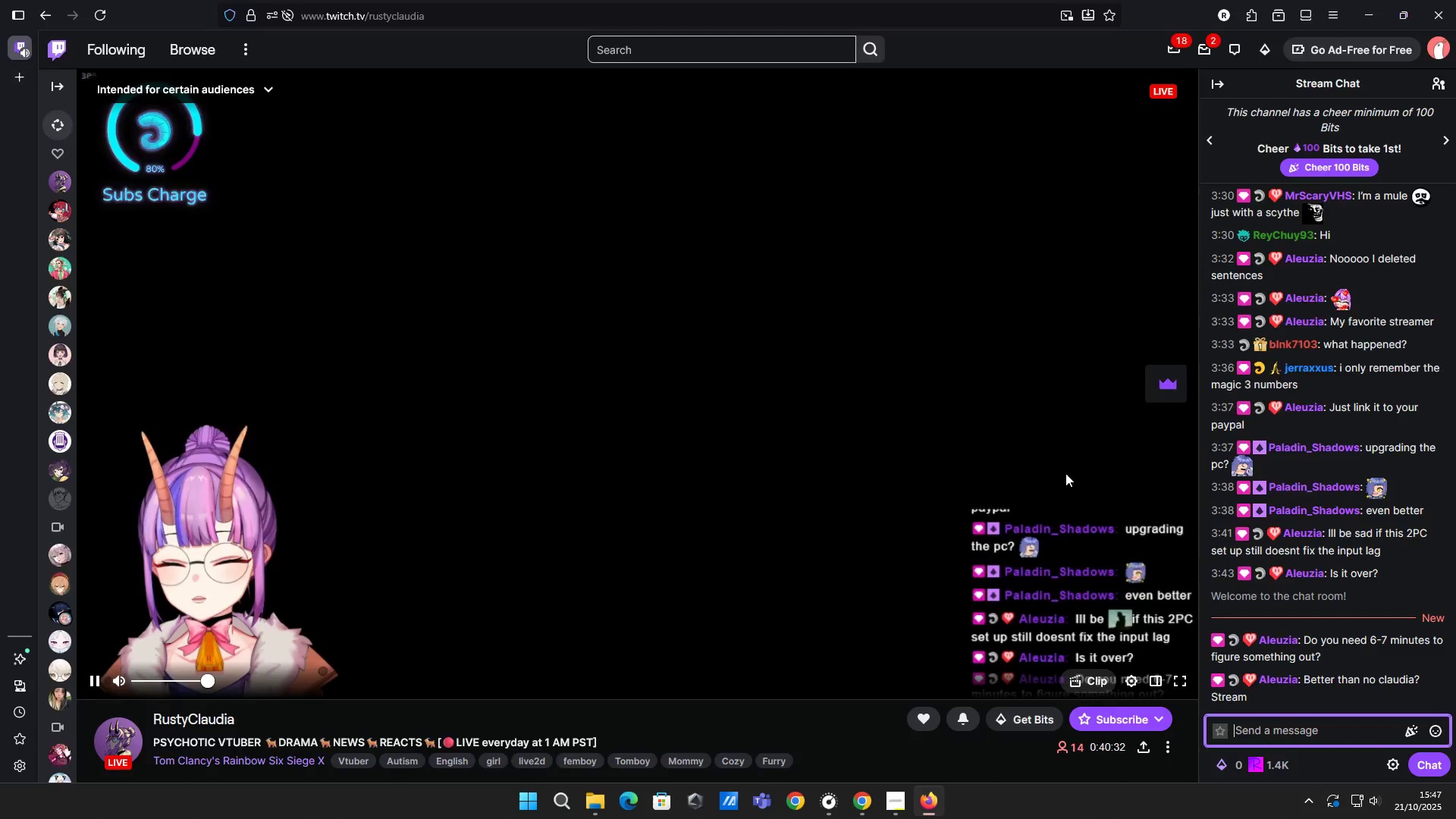 
key(Alt+Tab)
 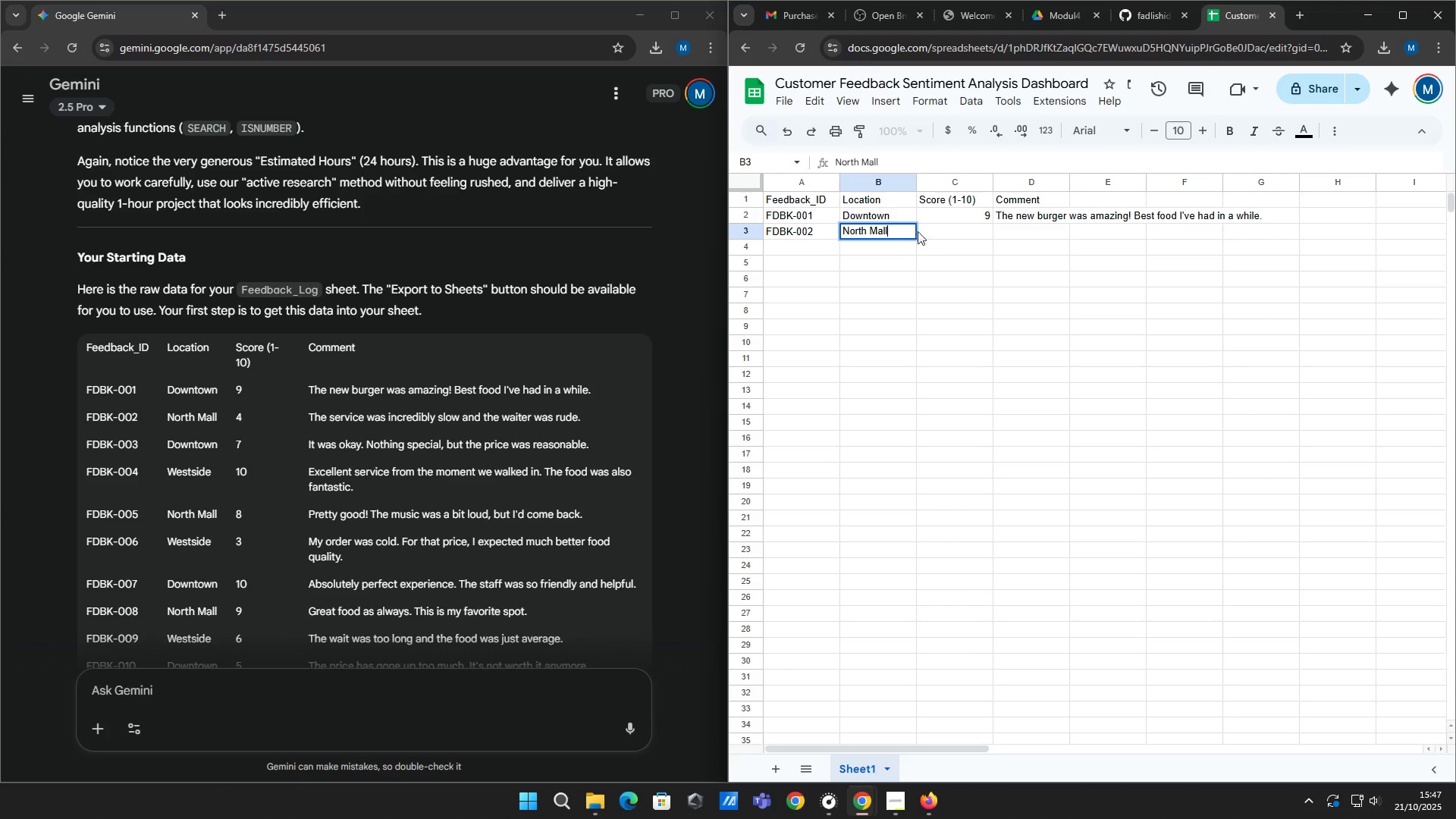 
left_click([928, 236])
 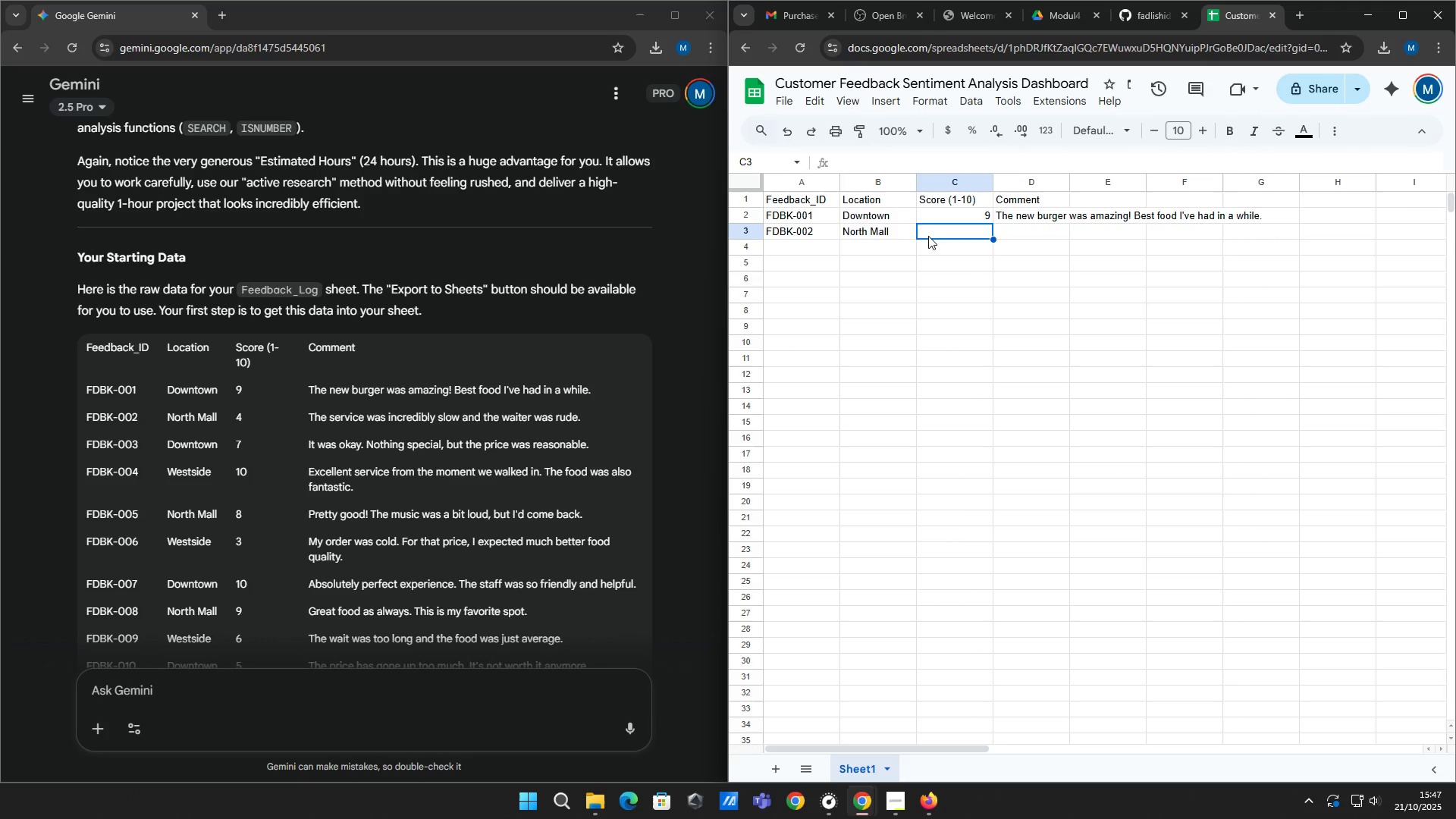 
type(4)
key(Tab)
type(The Service was incredibi)
key(Backspace)
type(ly slow and w)
key(Backspace)
type(the waiter was u)
key(Backspace)
type(rude.)
 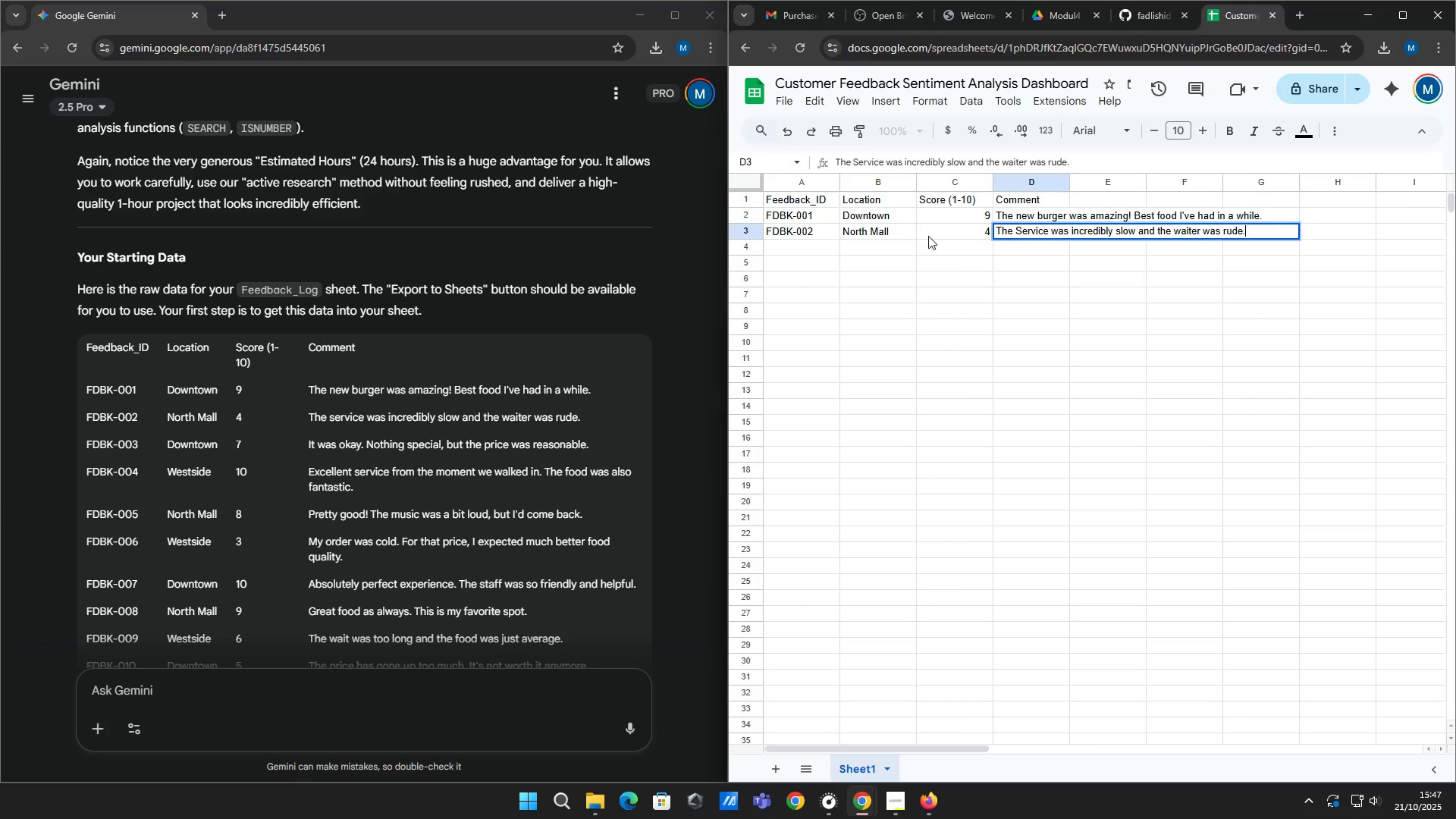 
key(Enter)
 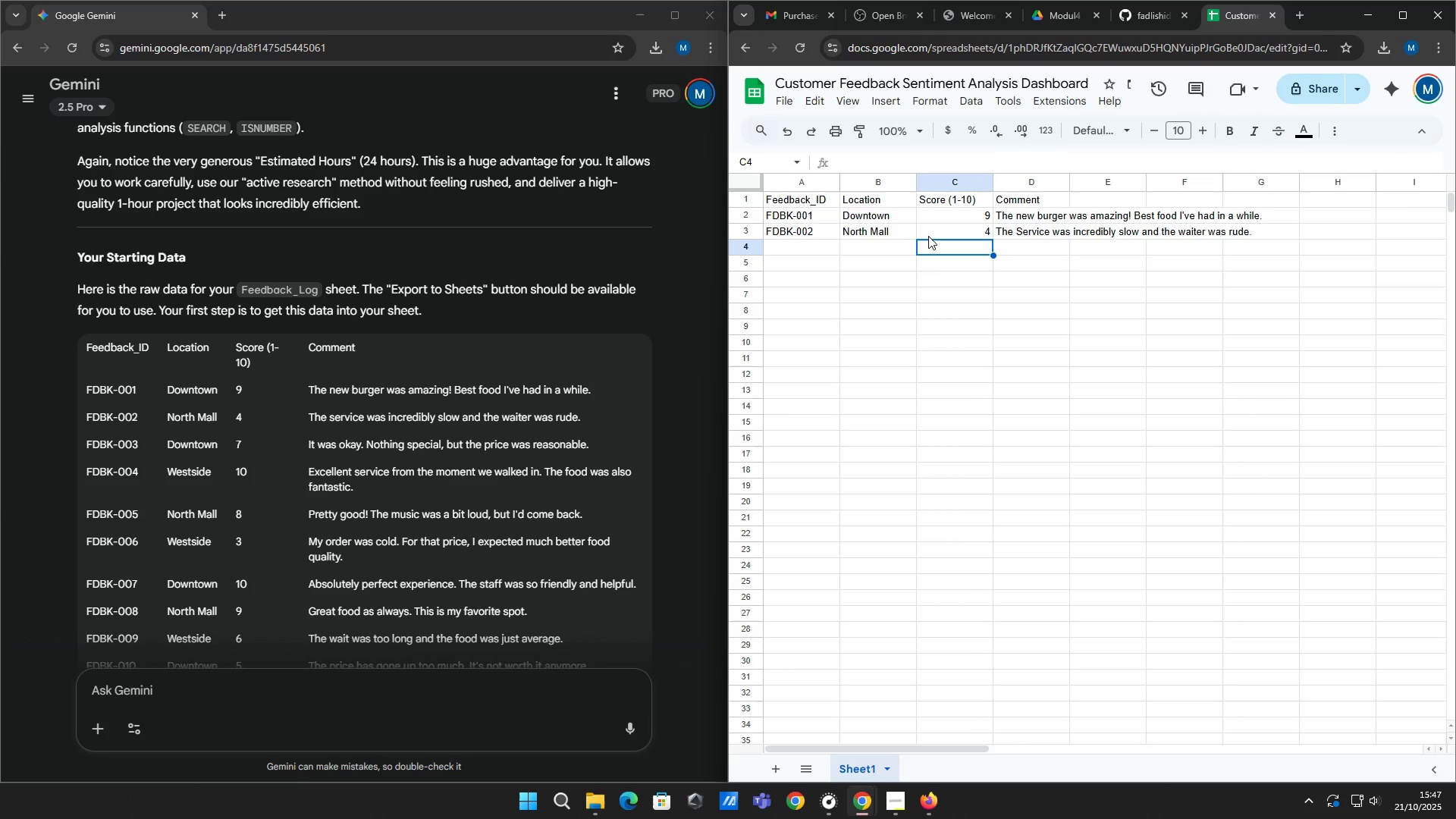 
key(ArrowLeft)
 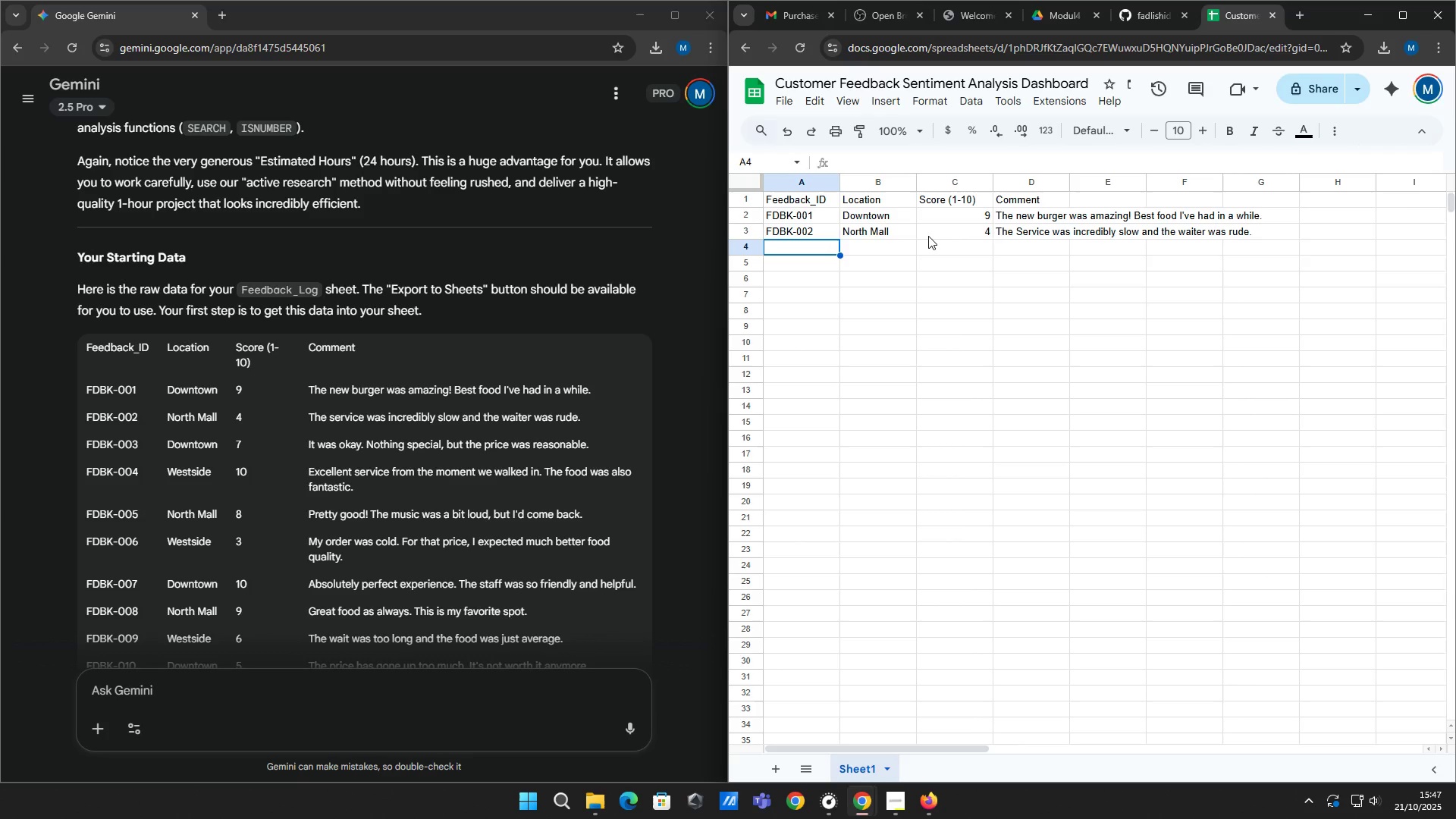 
key(ArrowLeft)
 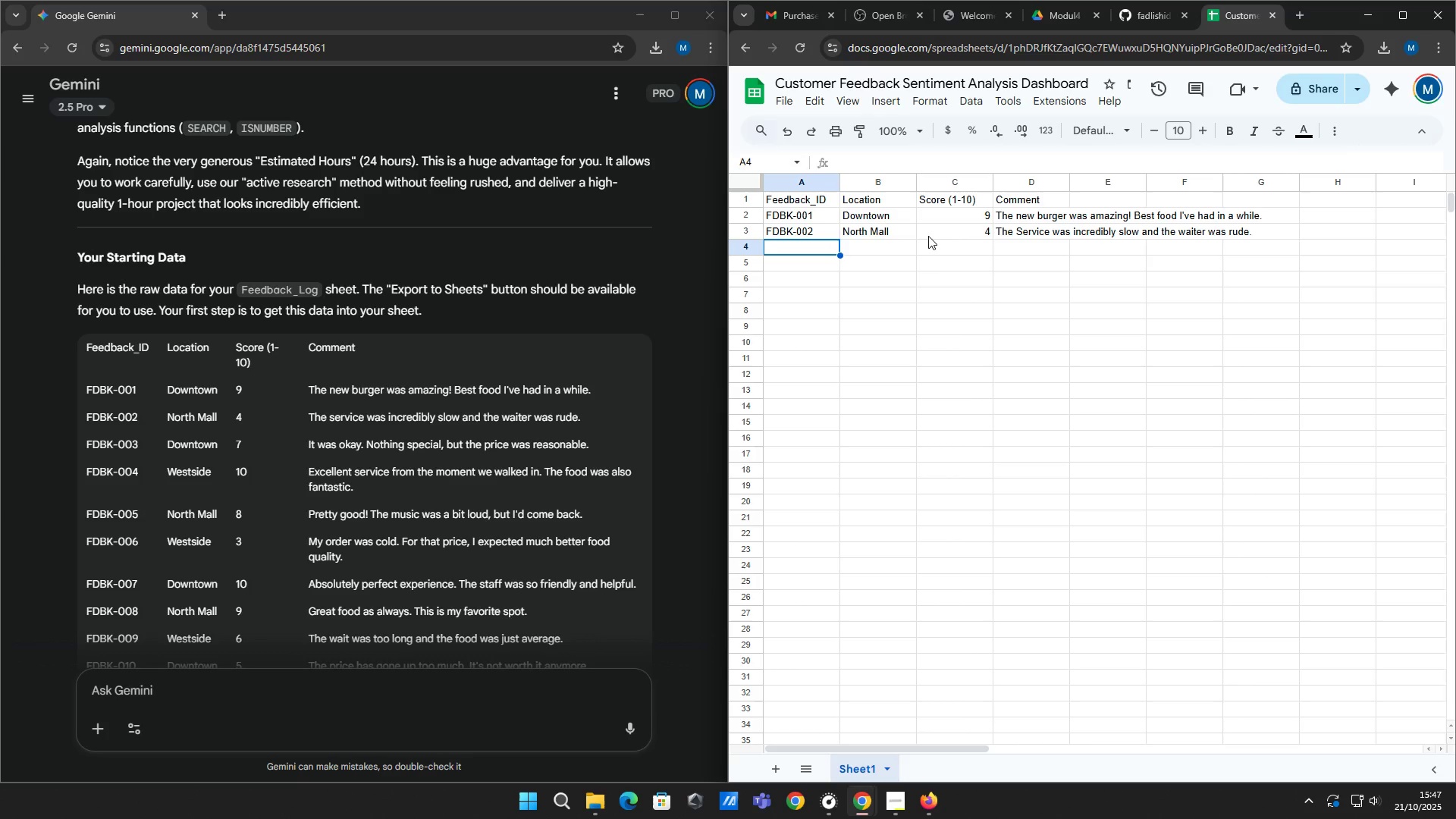 
type(FDBK-003)
key(Tab)
type(Downtown)
key(Tab)
type(7)
key(Tab)
type(It was okay. Nothing special, but the price was reasonable.)
 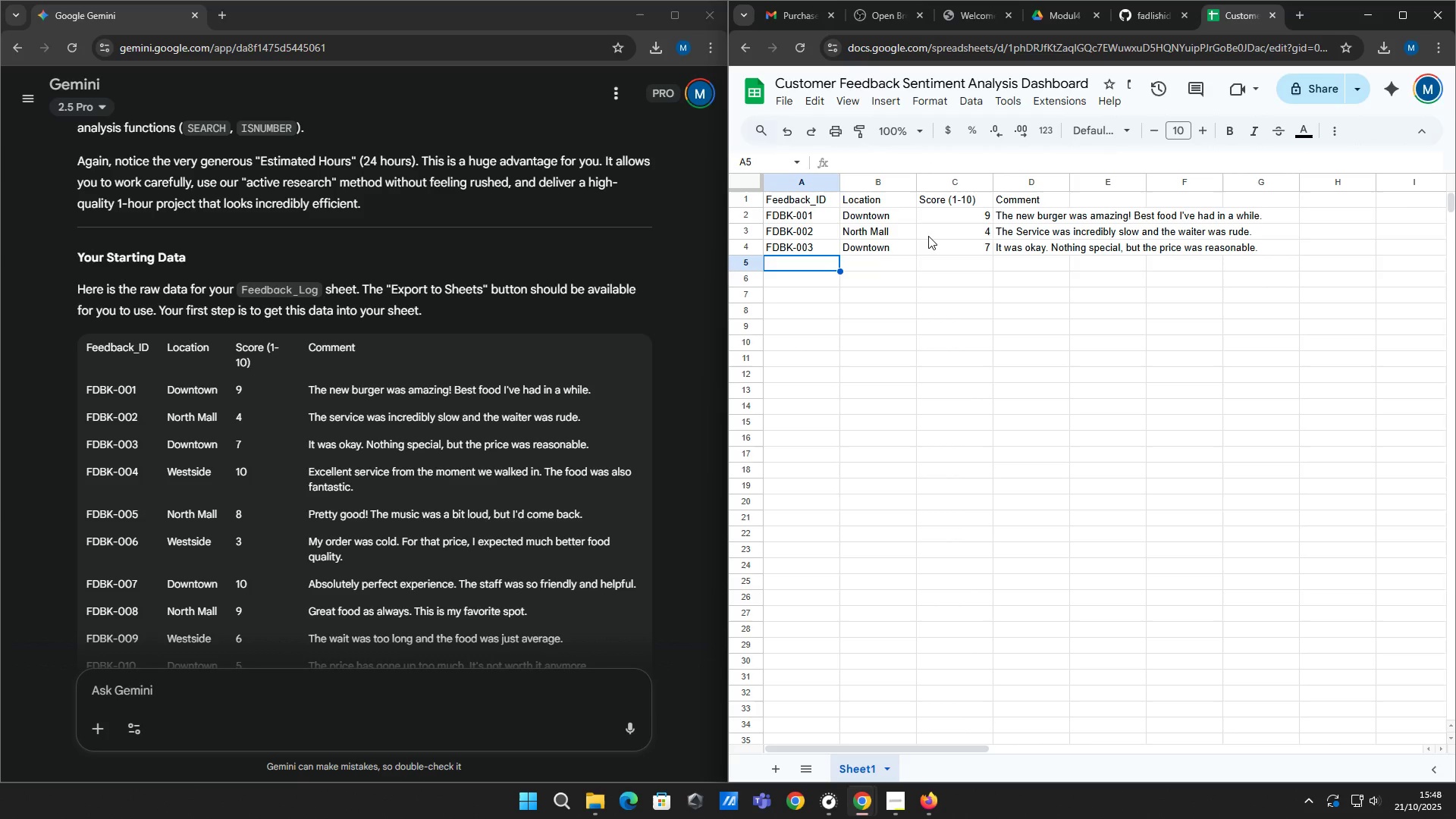 
 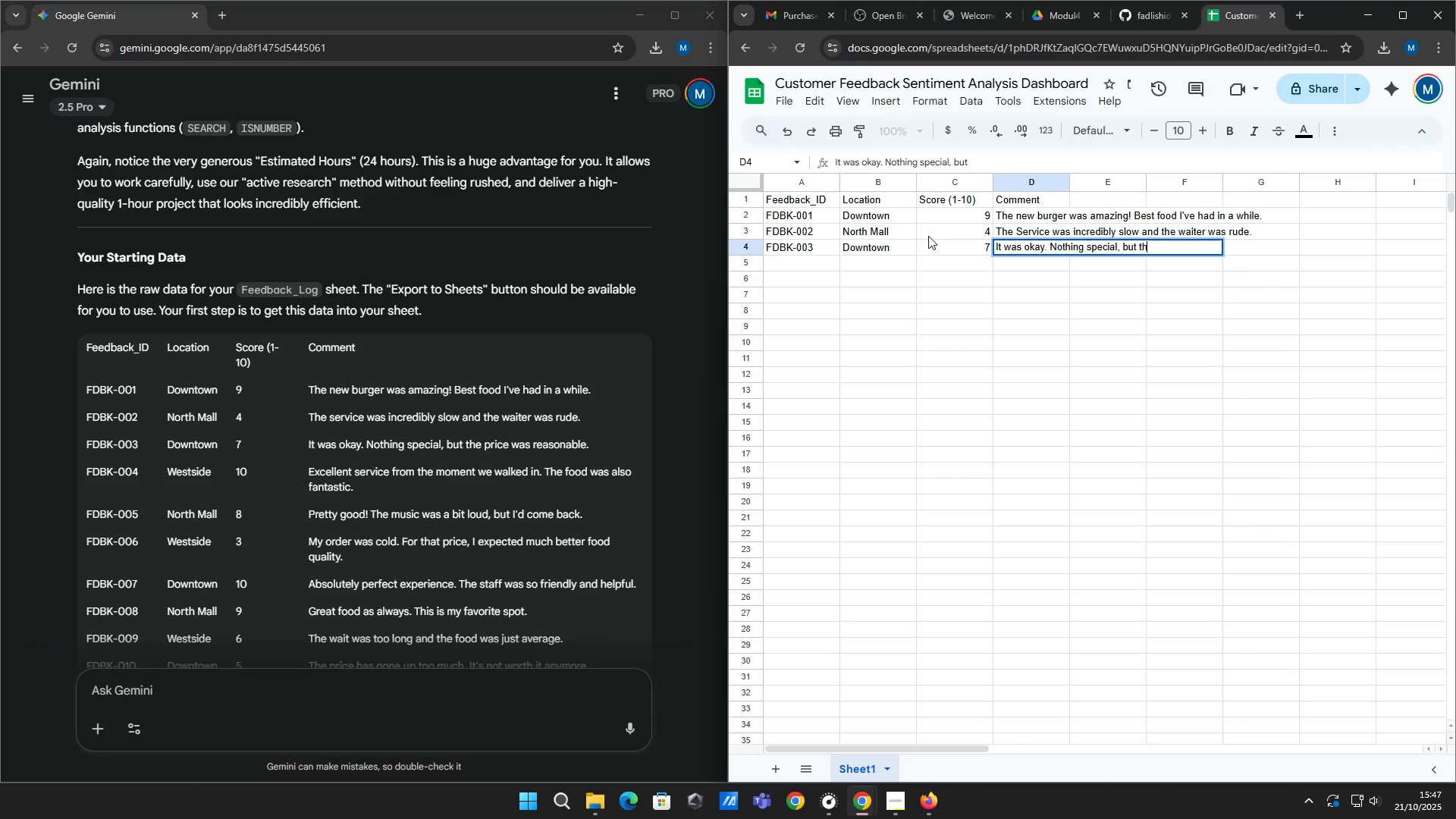 
key(Enter)
 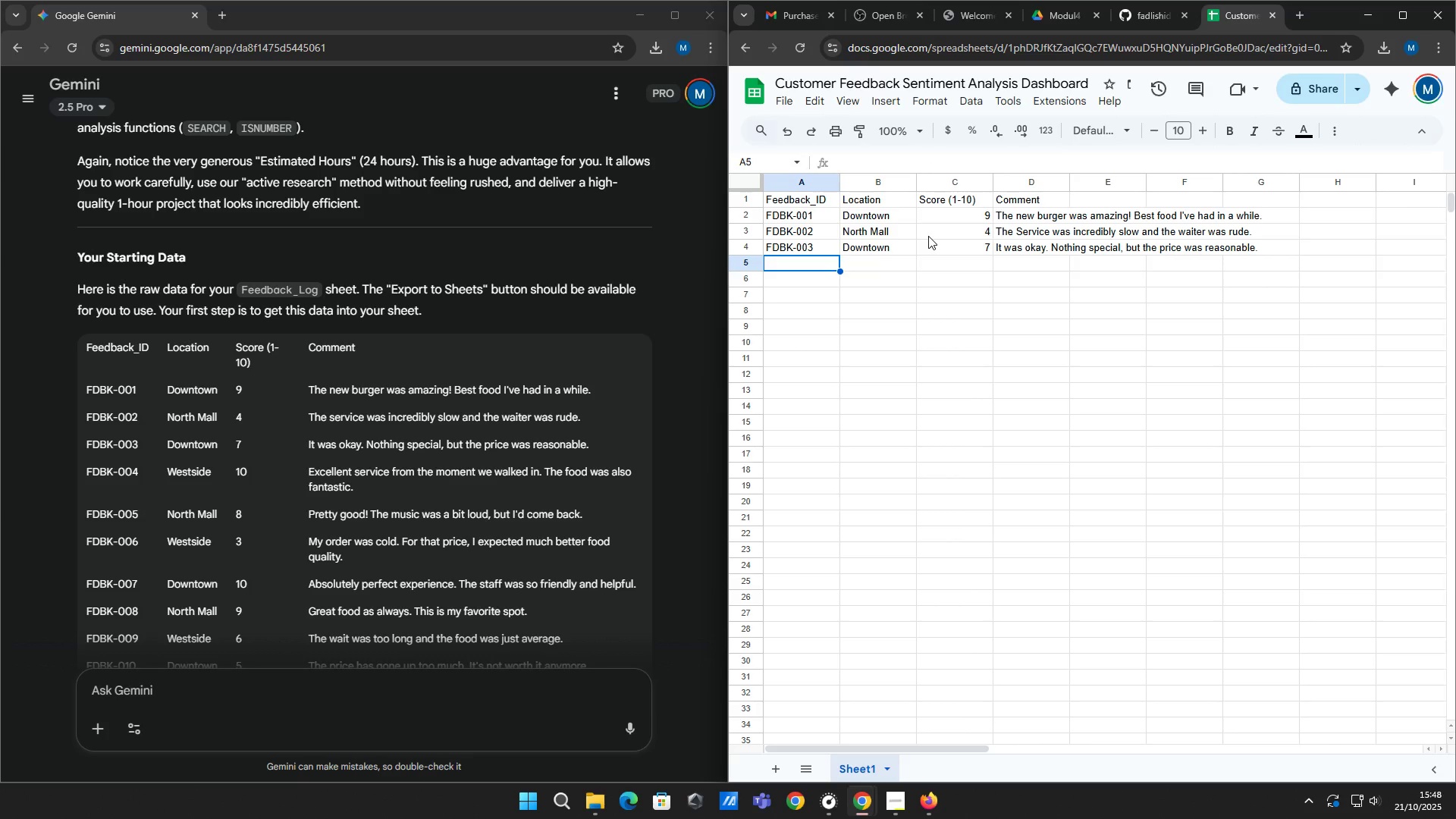 
type(FDBK-04)
key(Tab)
type(Westside)
key(Tab)
type(10)
key(Tab)
type(Excellent service from the moment we walked in. The food was also fantasc)
key(Backspace)
type(tic.)
 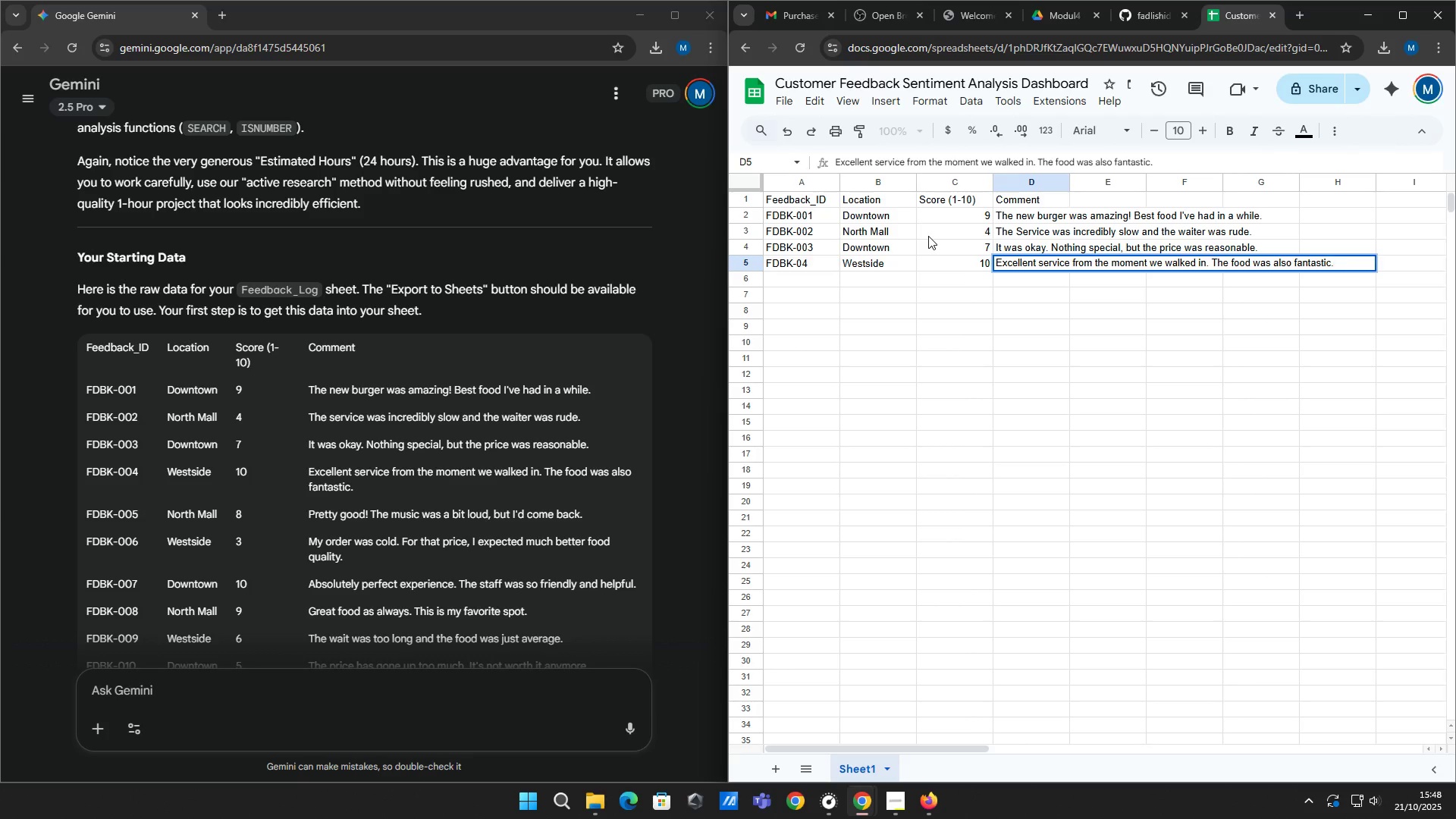 
key(Enter)
 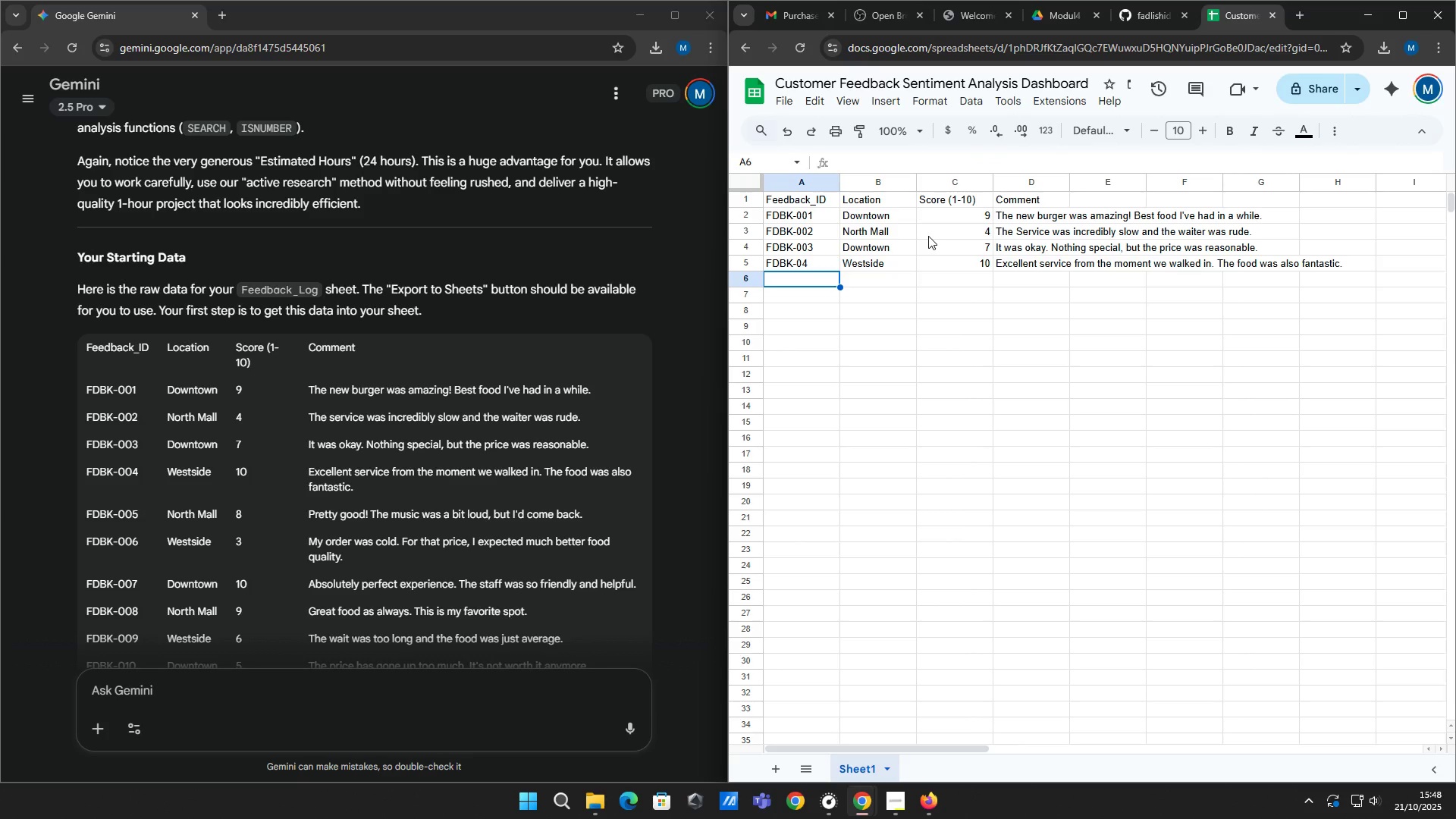 
type(FDBK-005)
 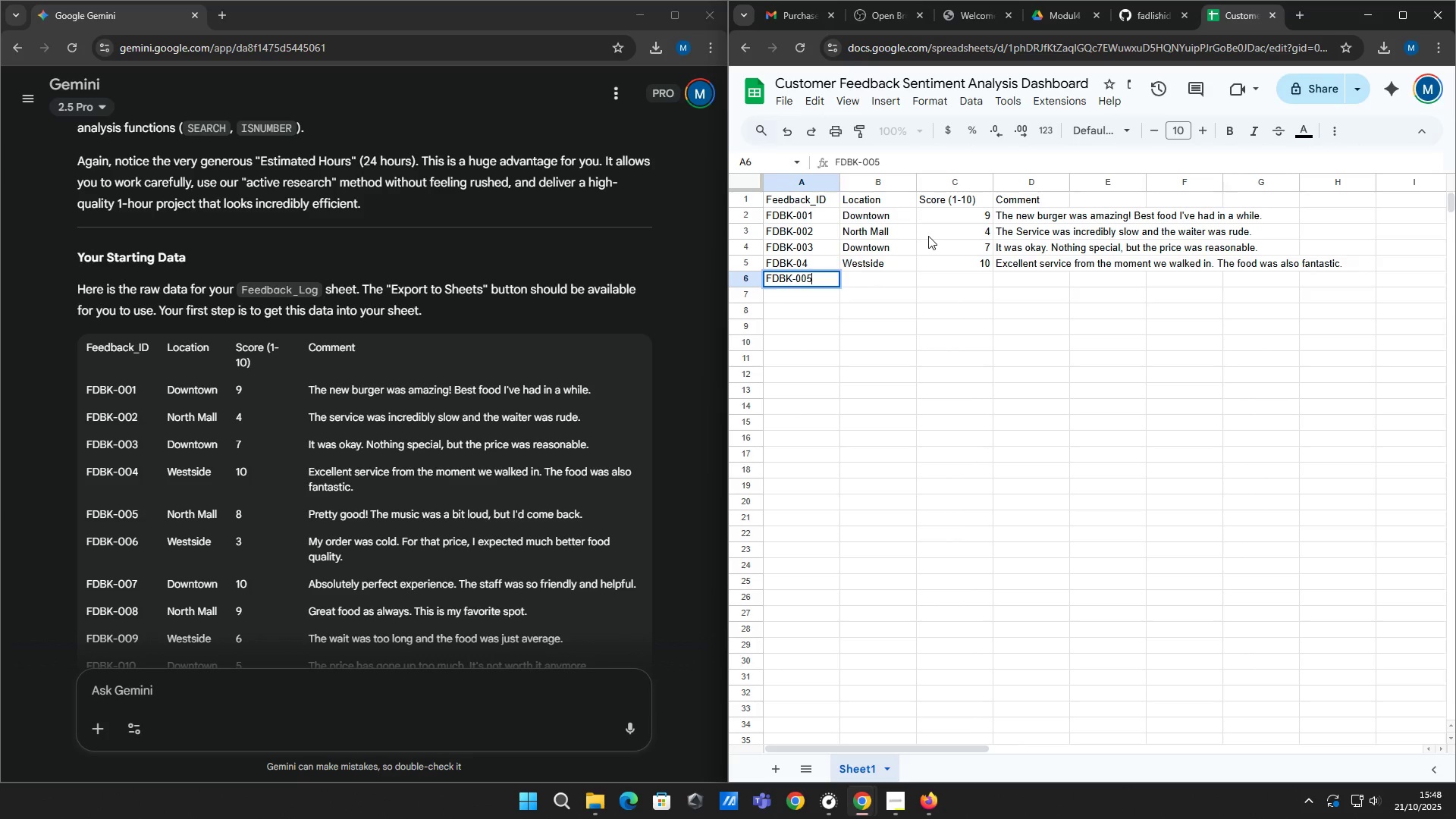 
key(ArrowUp)
 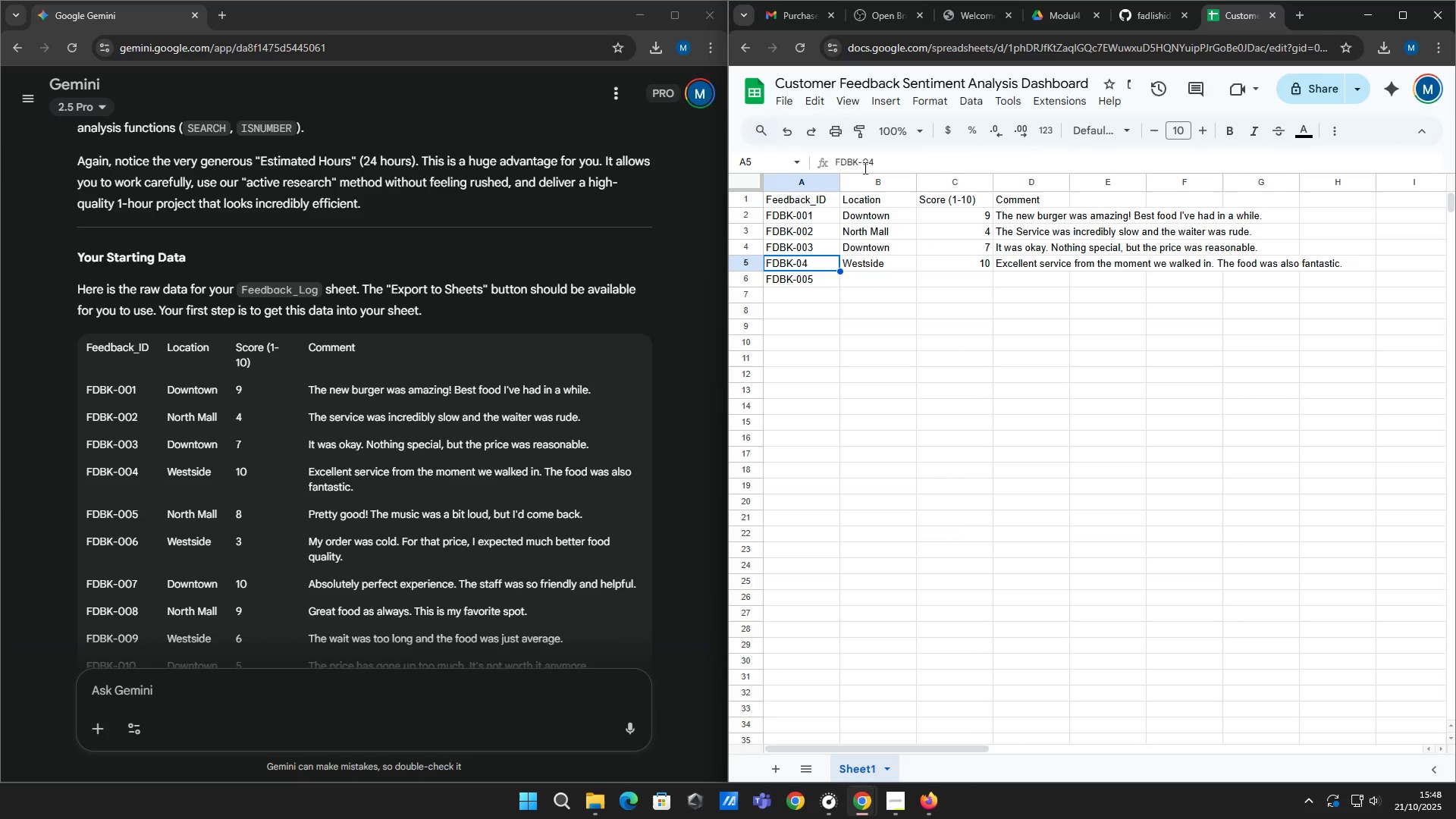 
left_click([869, 165])
 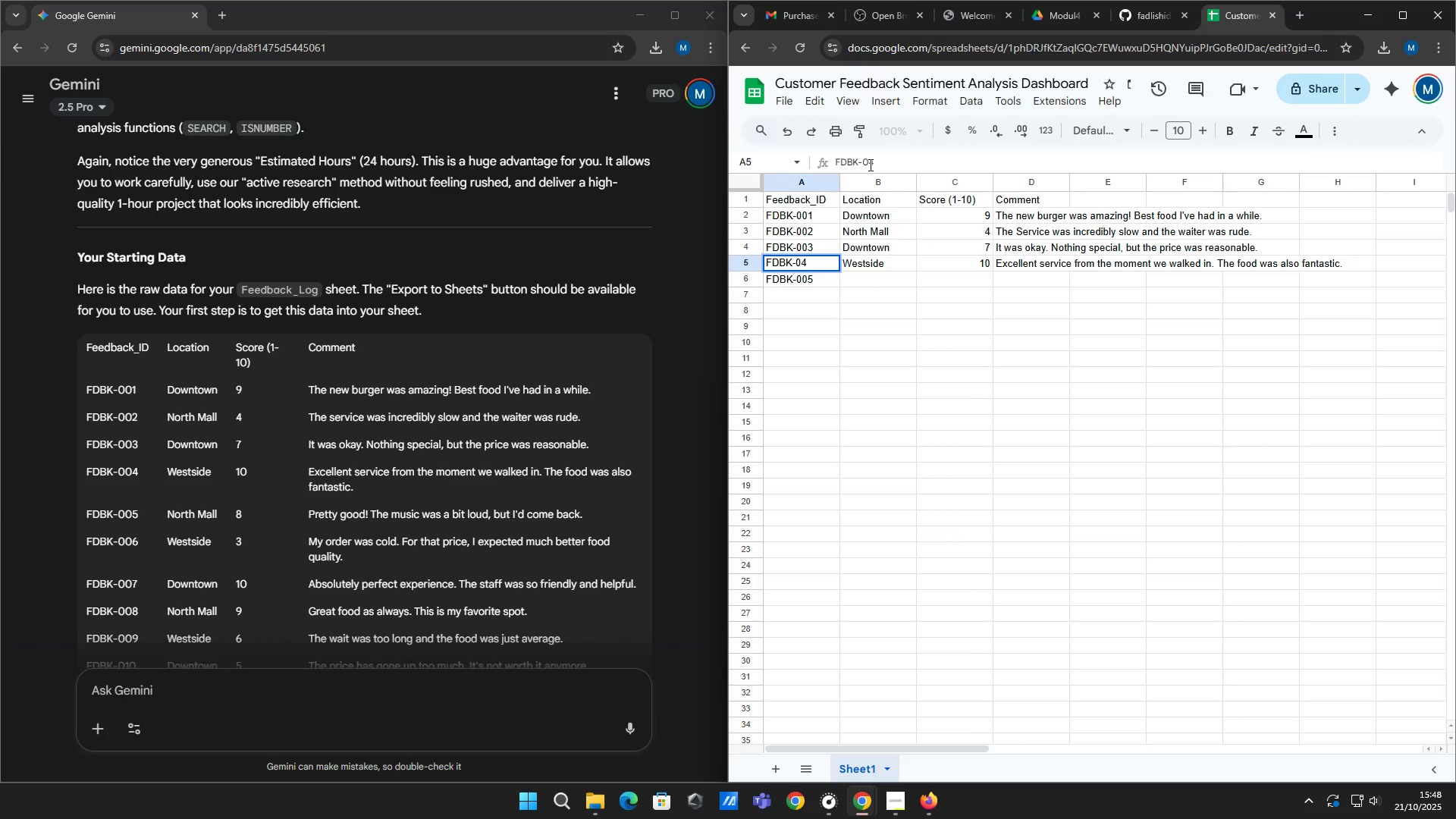 
key(0)
 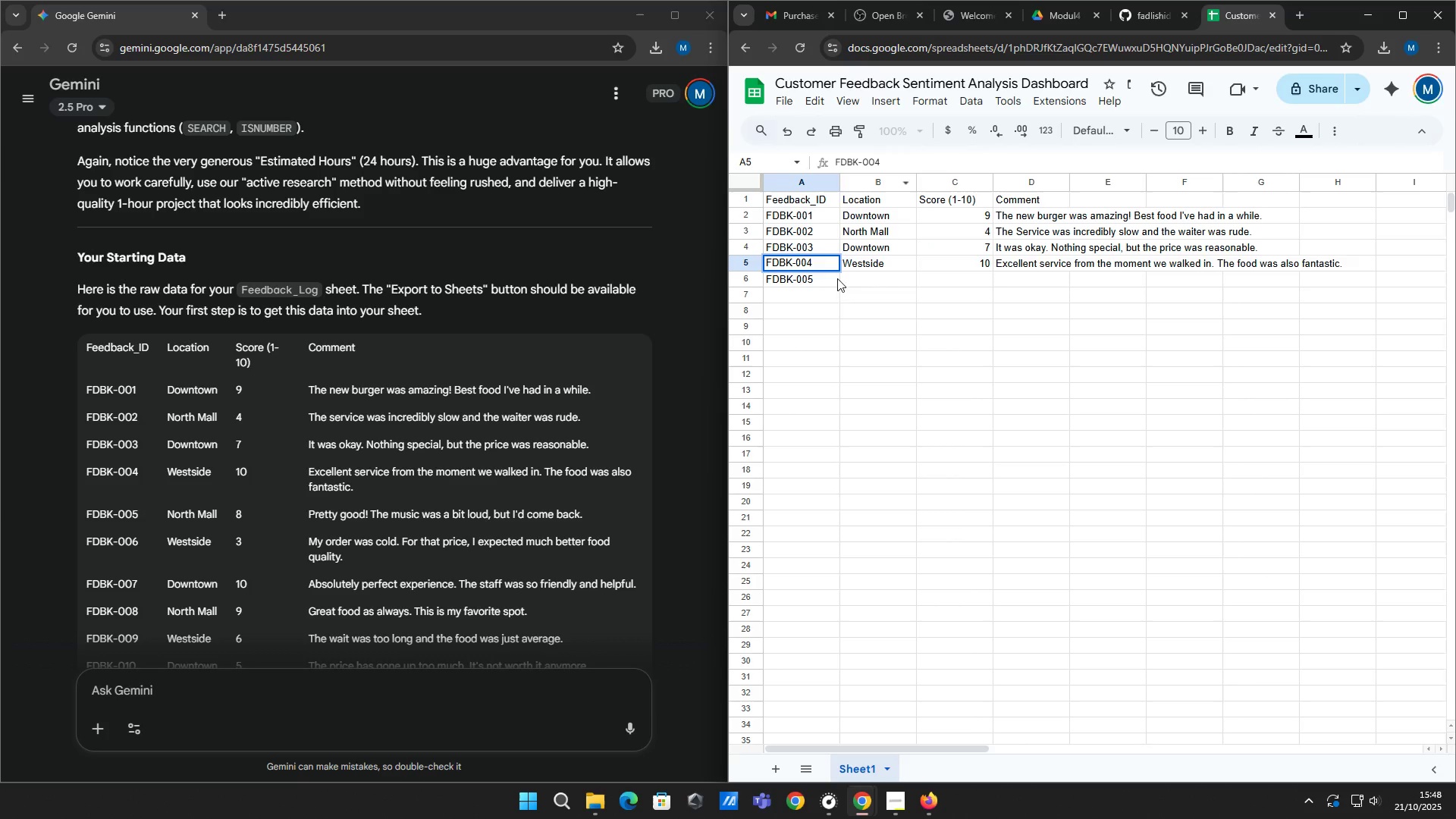 
left_click([848, 278])
 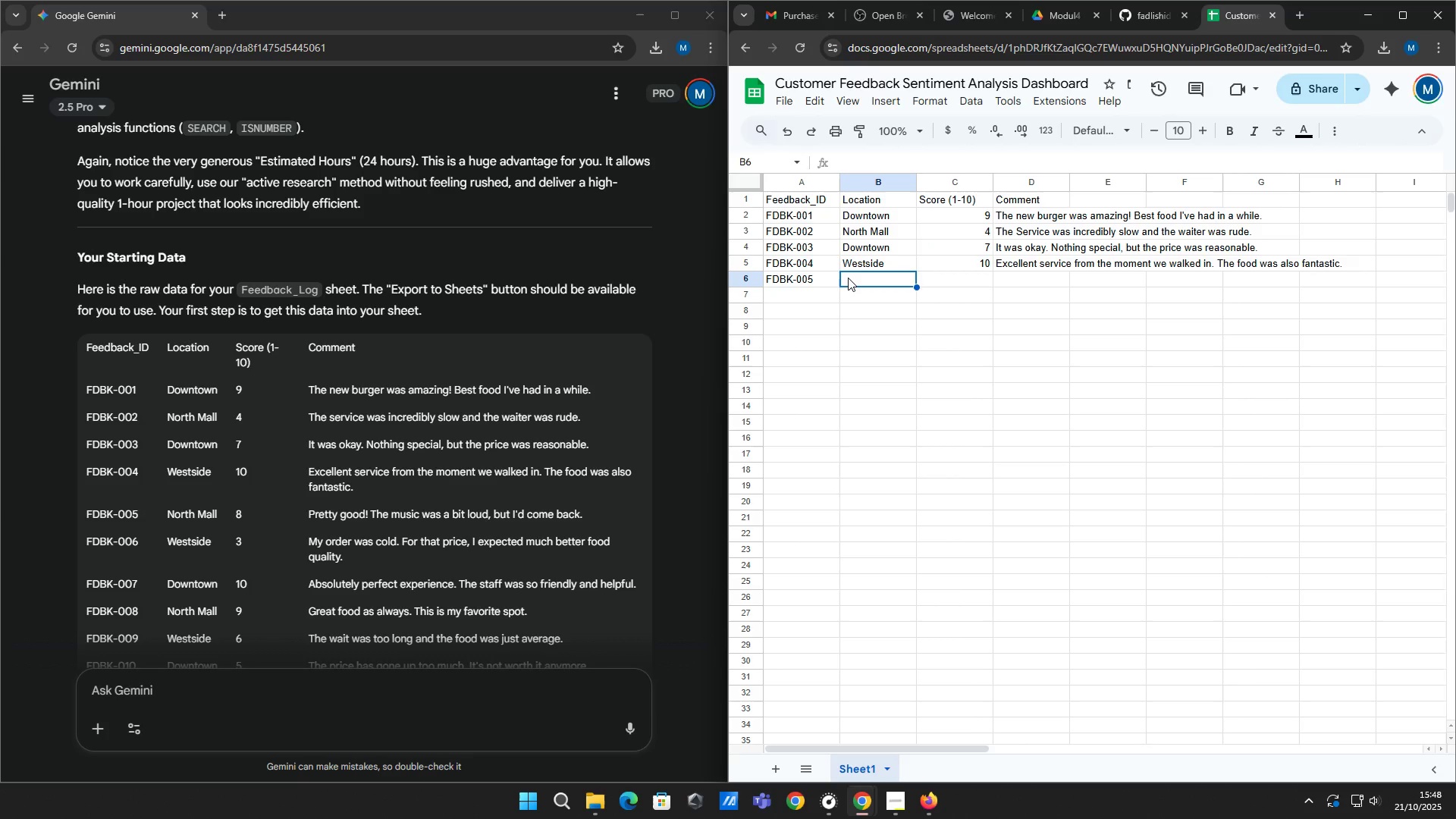 
type(North Mall)
key(Tab)
type(8)
key(Tab)
type(Pretty good! The music was a bit loud, but i)
key(Backspace)
type(i)
key(Backspace)
type(I'd come back.)
 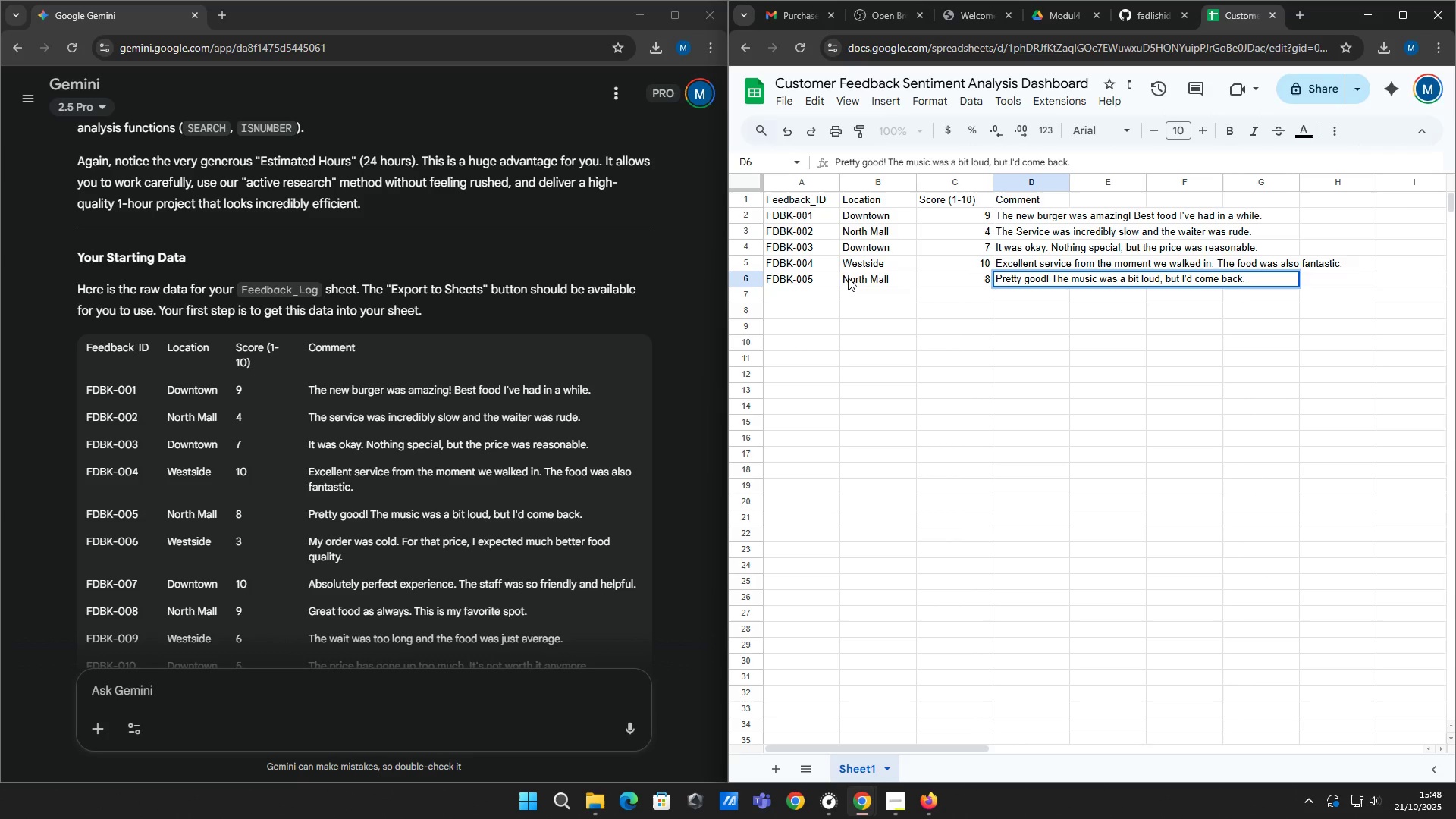 
key(Enter)
 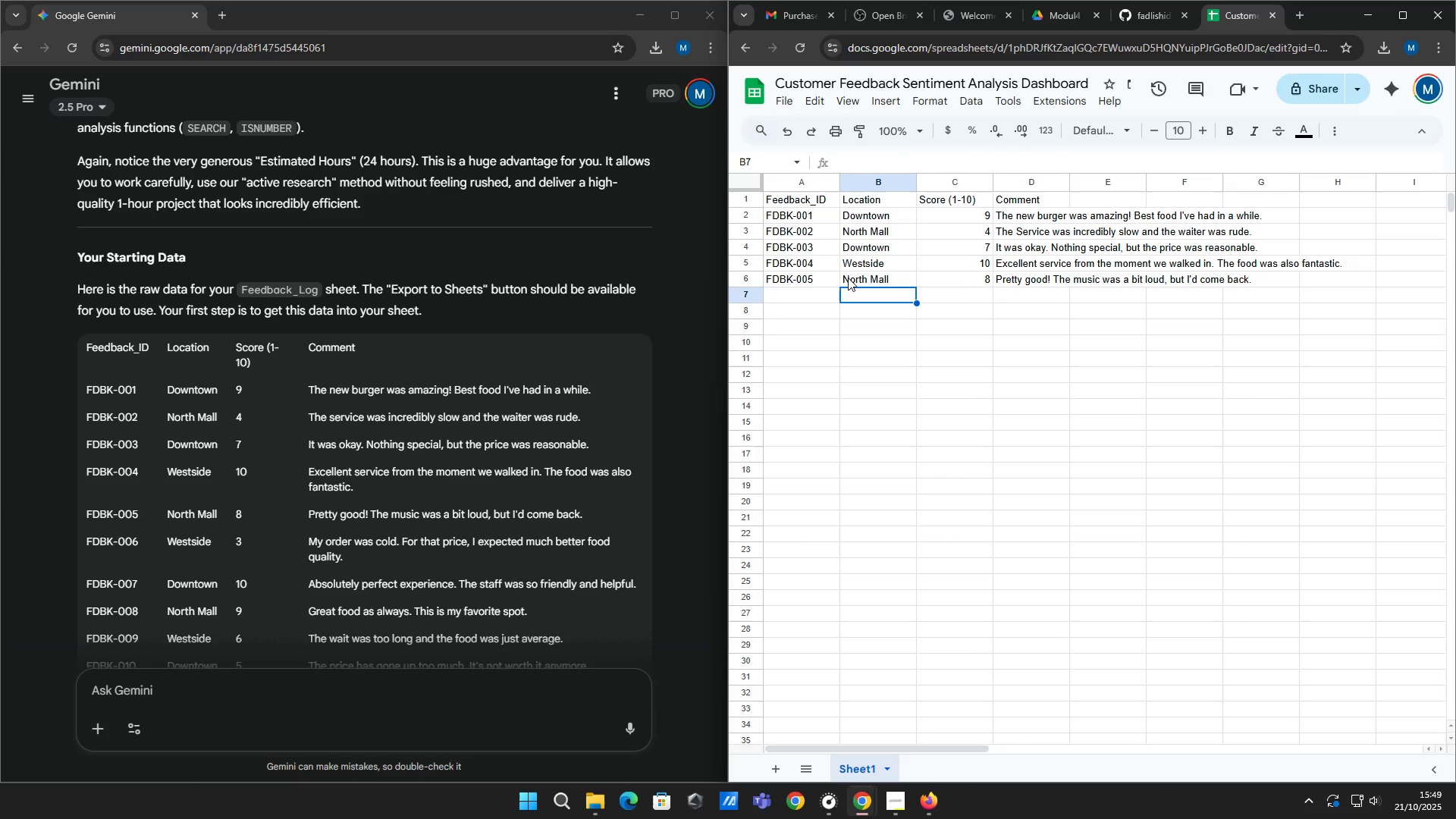 
key(ArrowLeft)
 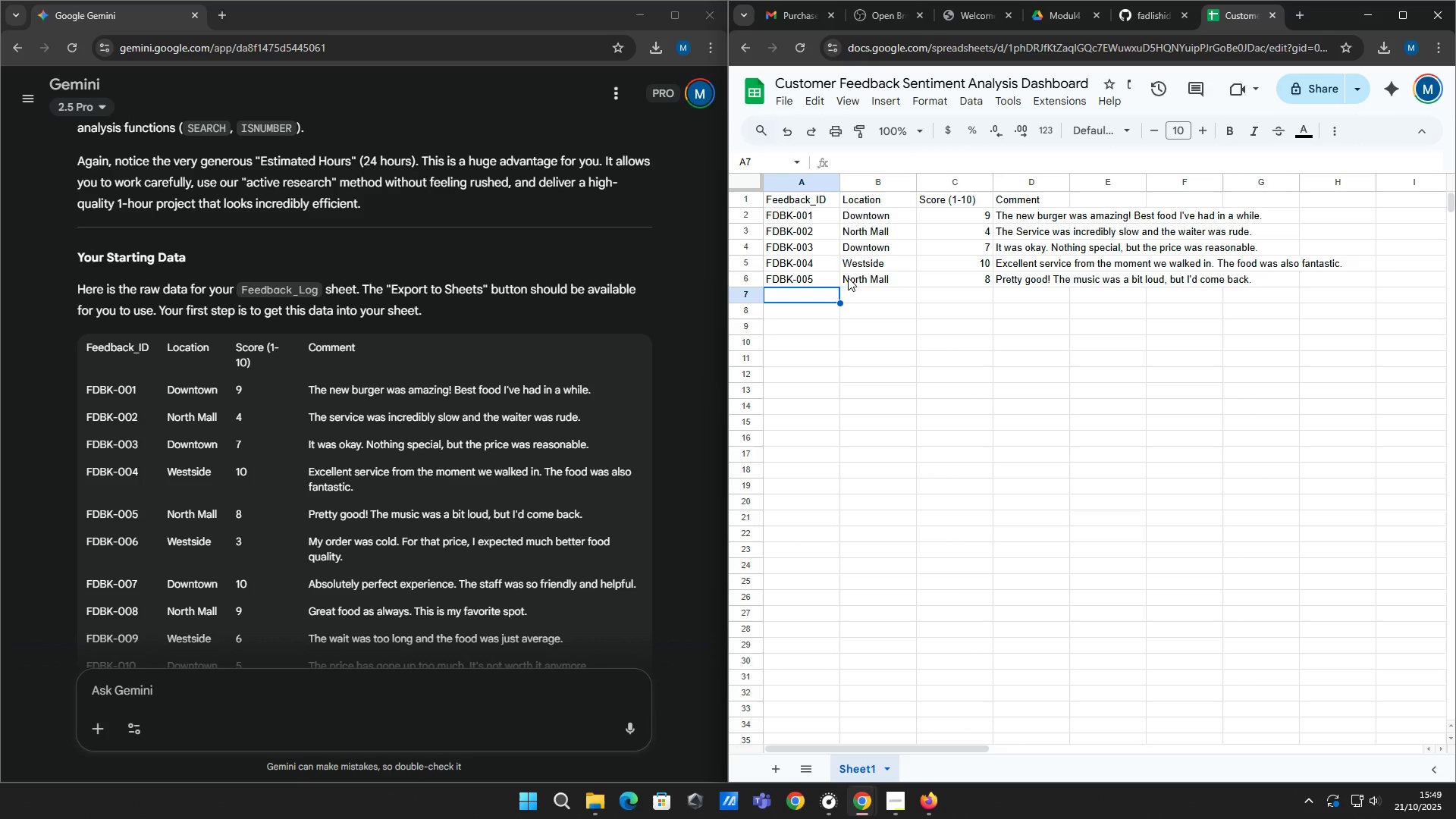 
type(FDBK-006)
key(Tab)
type(Wes)
key(Tab)
type(3)
key(Tab)
type(My order was cold. fo)
key(Backspace)
key(Backspace)
type(For that price, i)
key(Backspace)
type(I expected much better food quality.)
 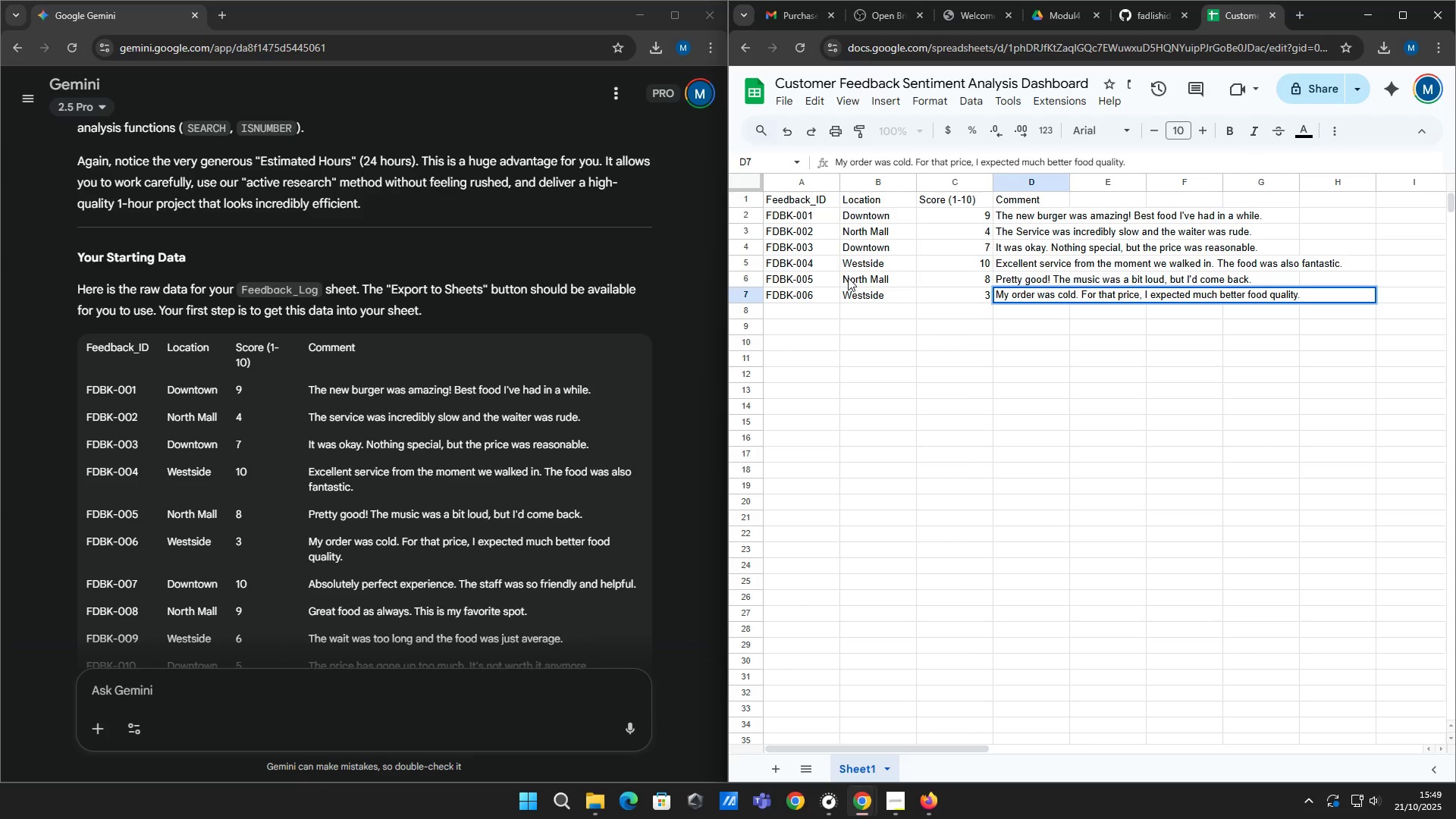 
key(Enter)
 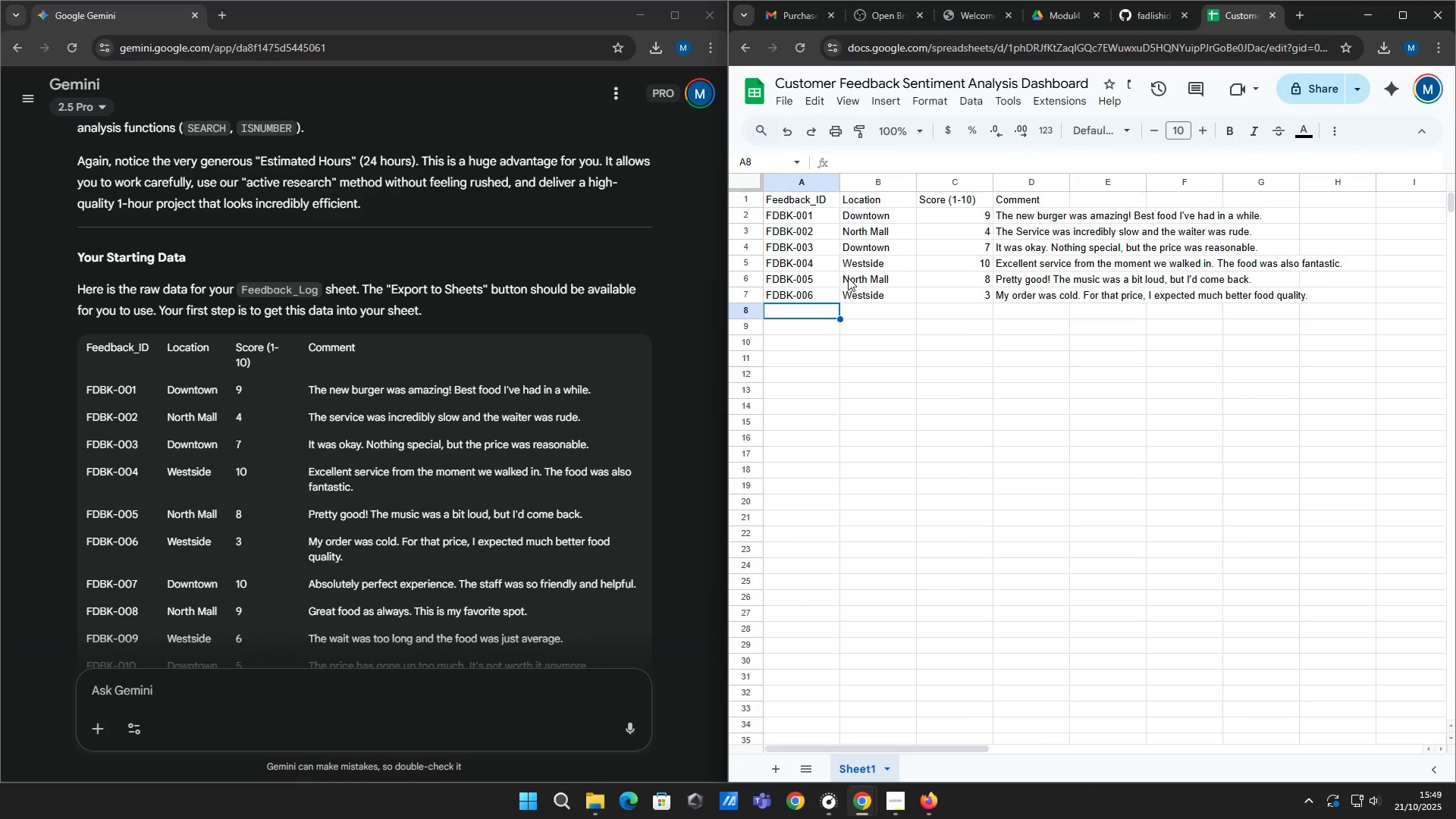 
type(FDBK-007)
 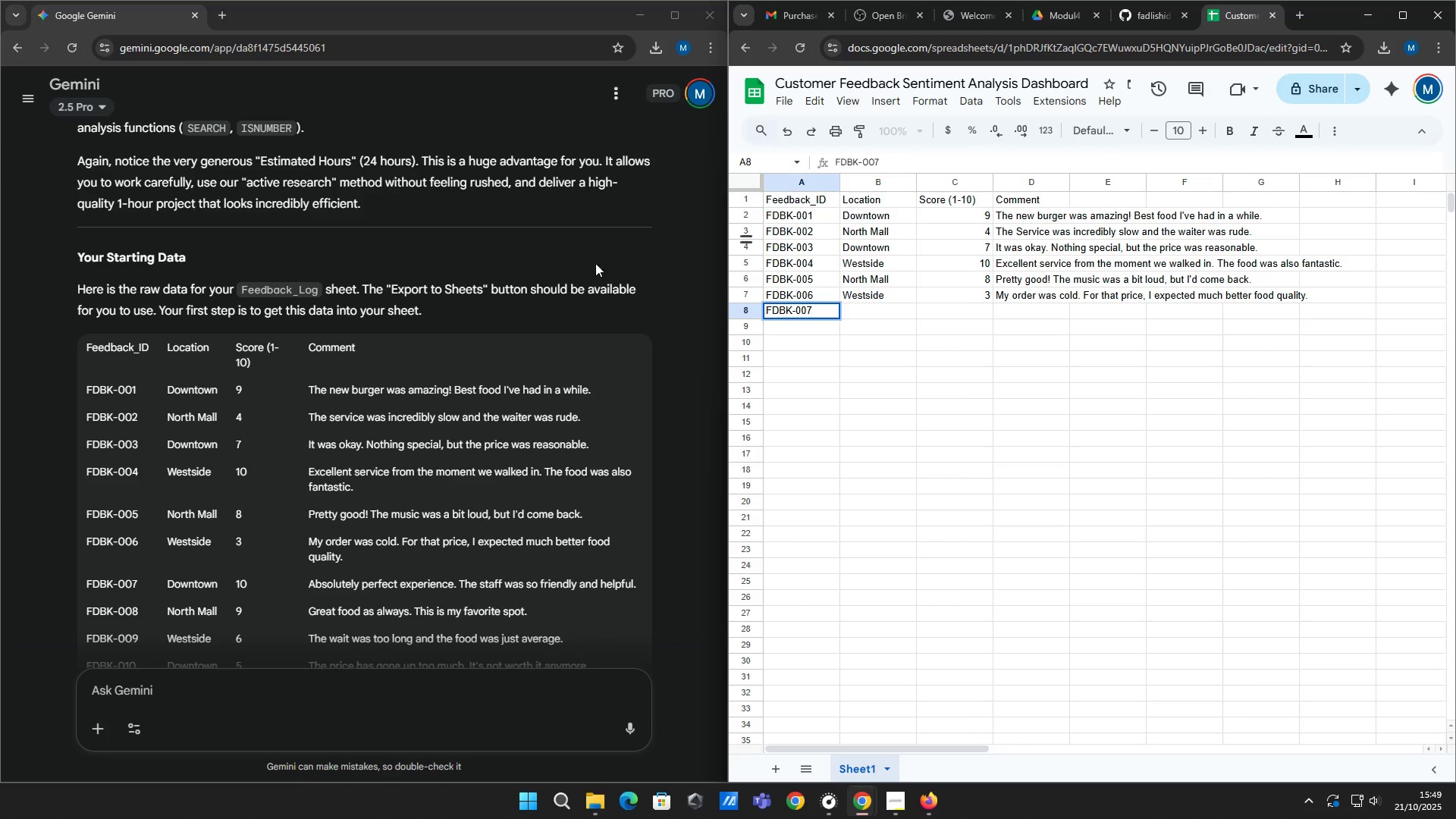 
scroll: coordinate [451, 355], scroll_direction: down, amount: 7.0
 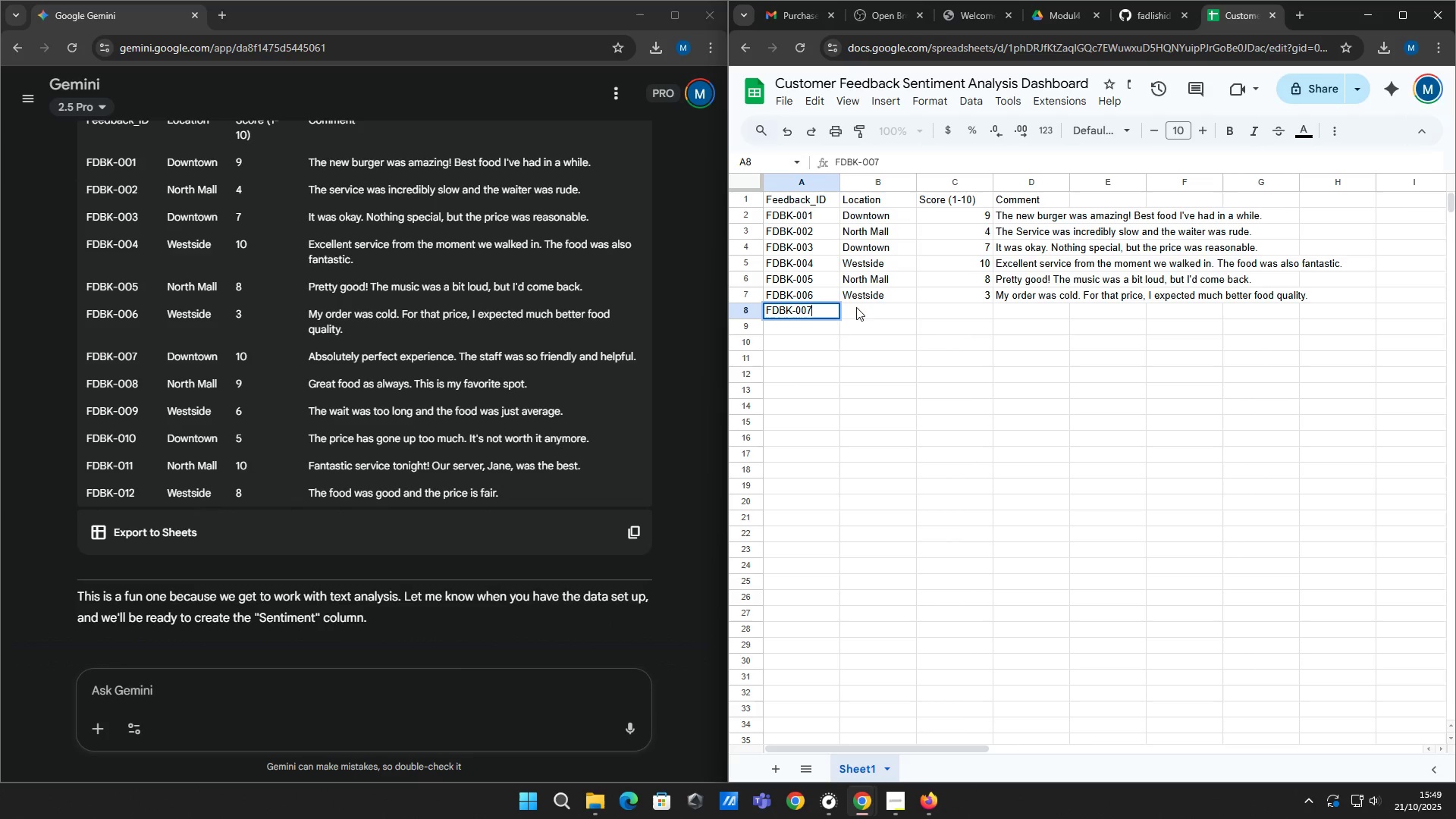 
left_click([881, 313])
 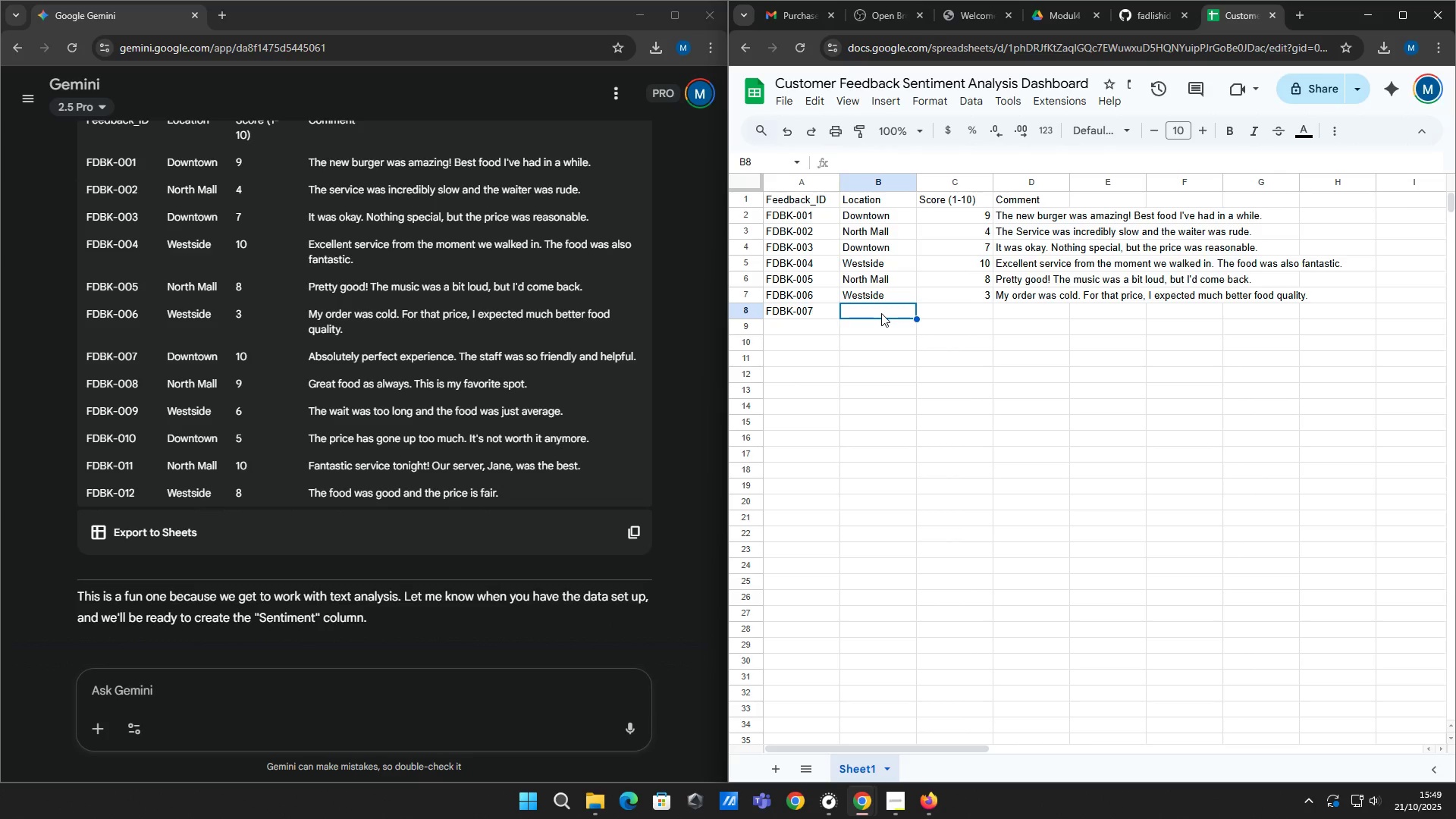 
type(Do)
key(Tab)
 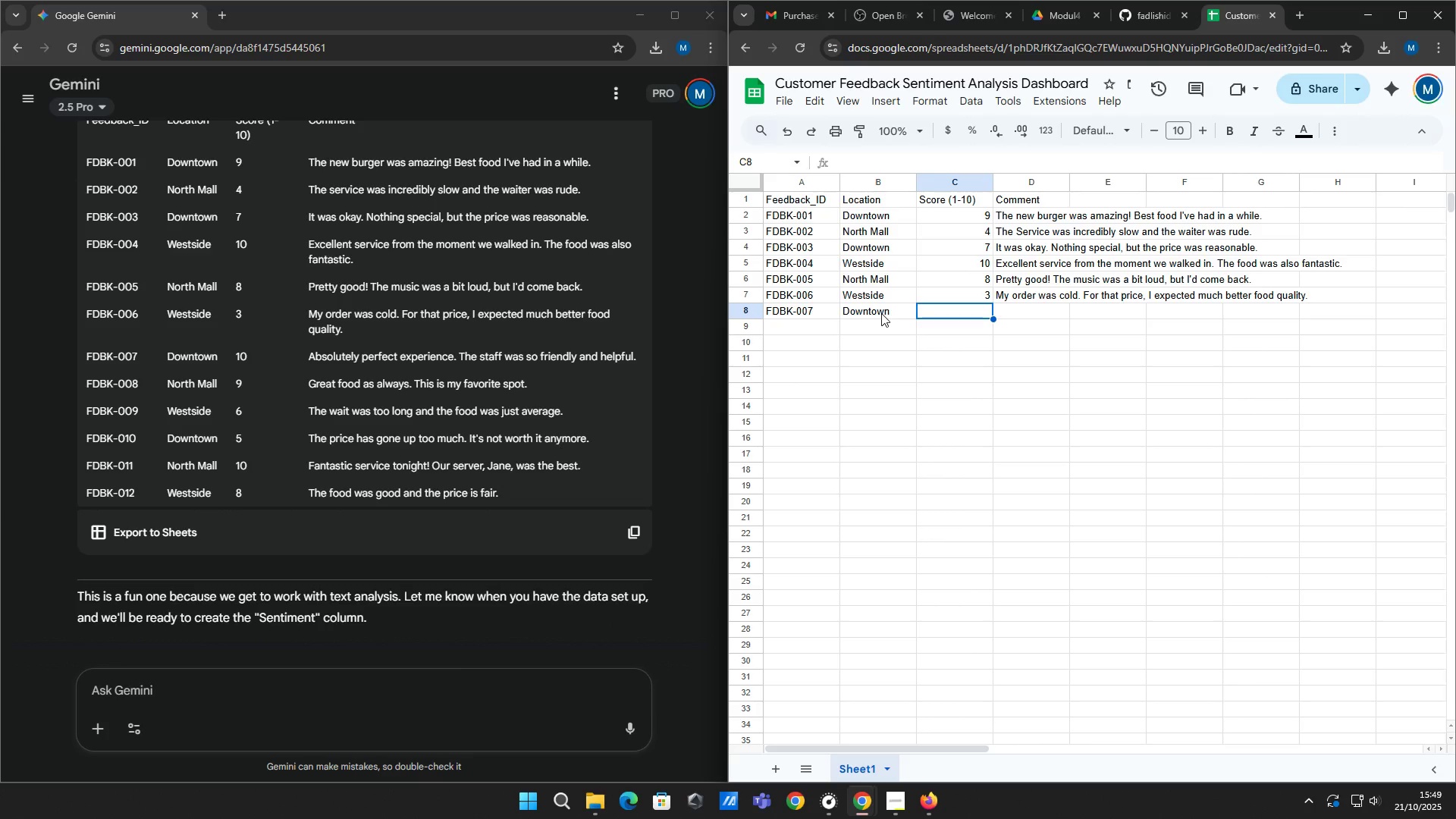 
type(10)
key(Tab)
type(Absou)
key(Backspace)
type(lutely perfect experience. The staff was so friendly and helpd)
key(Backspace)
type(ful.)
 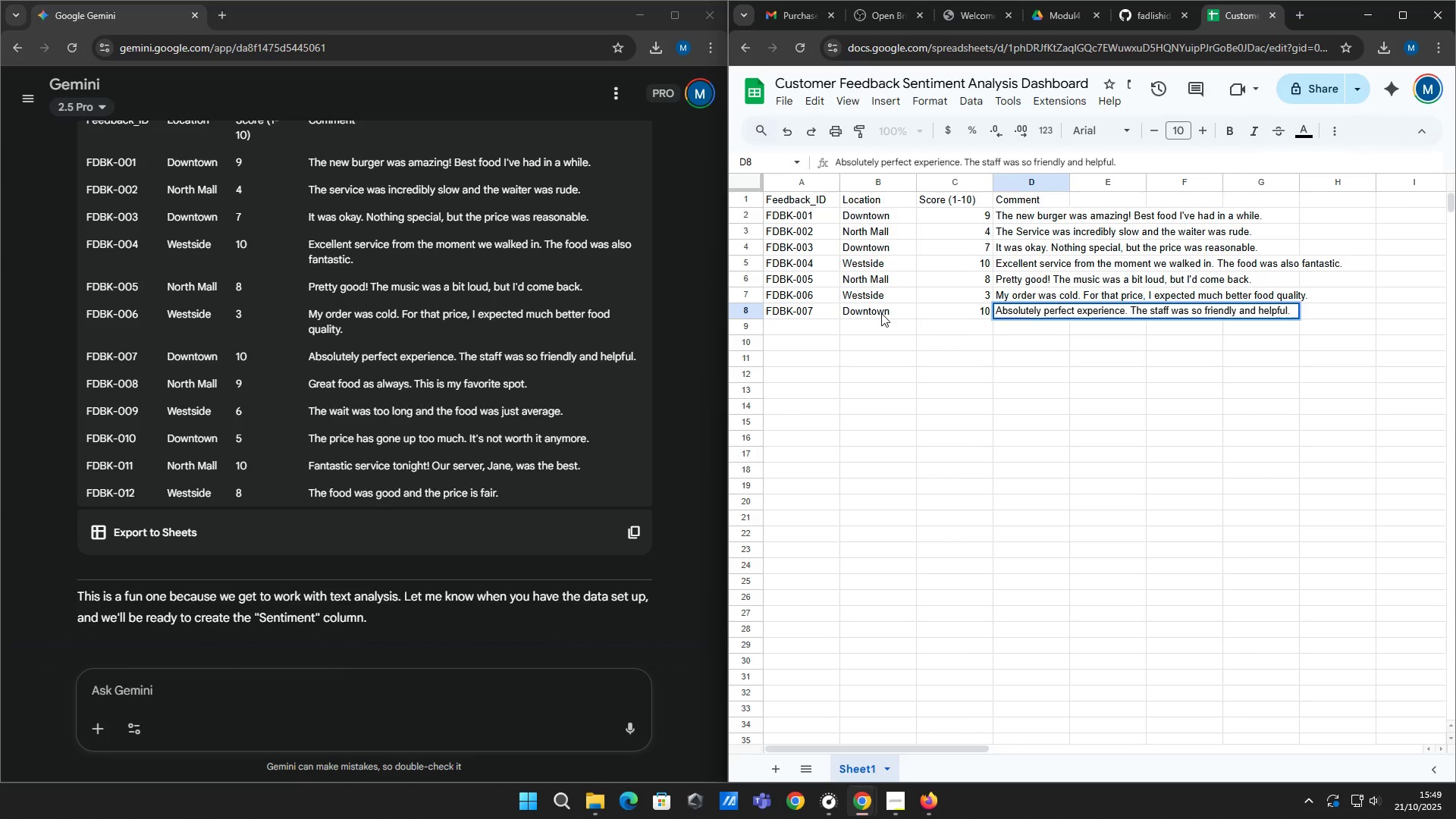 
key(Enter)
 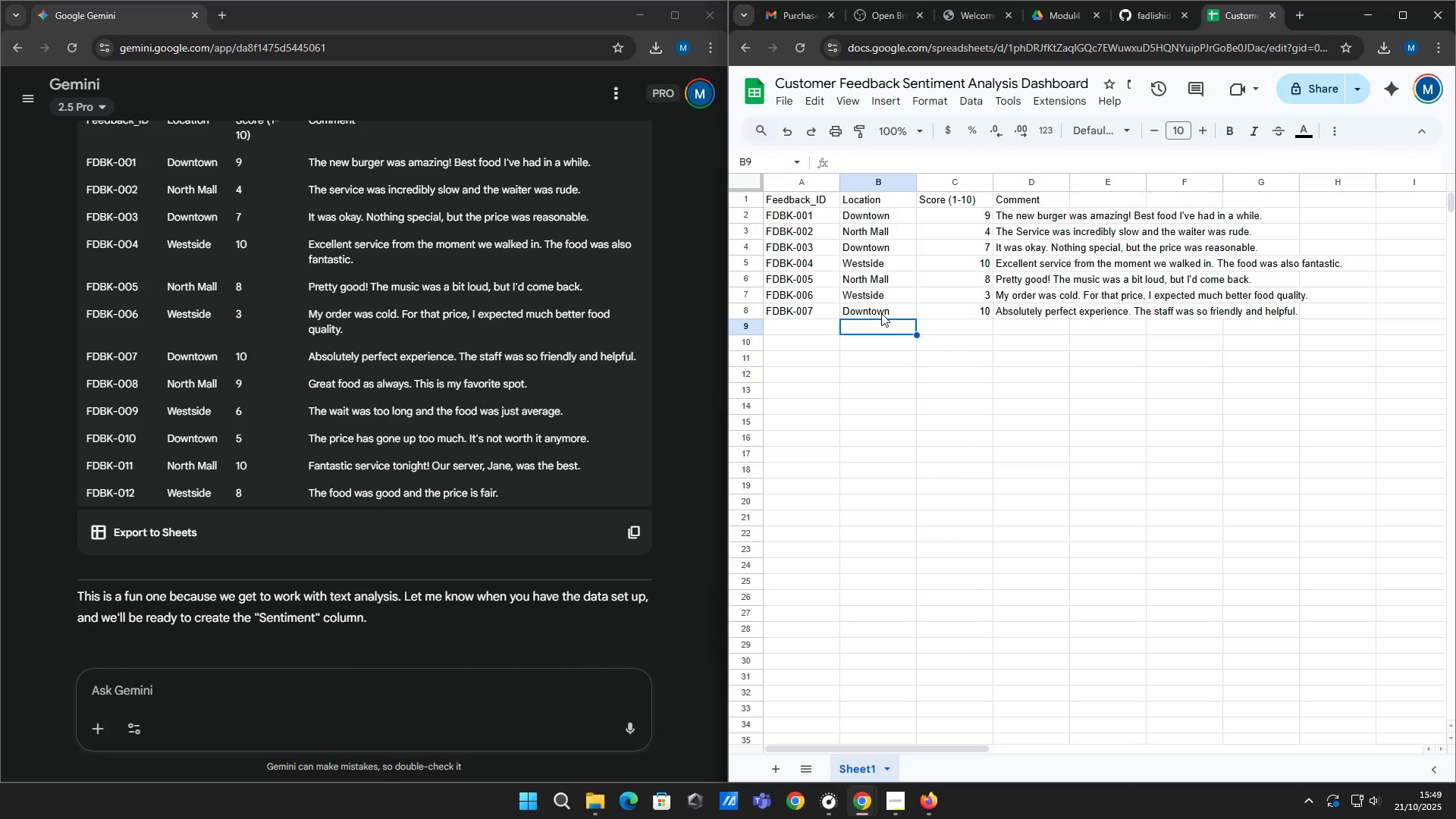 
key(ArrowLeft)
 